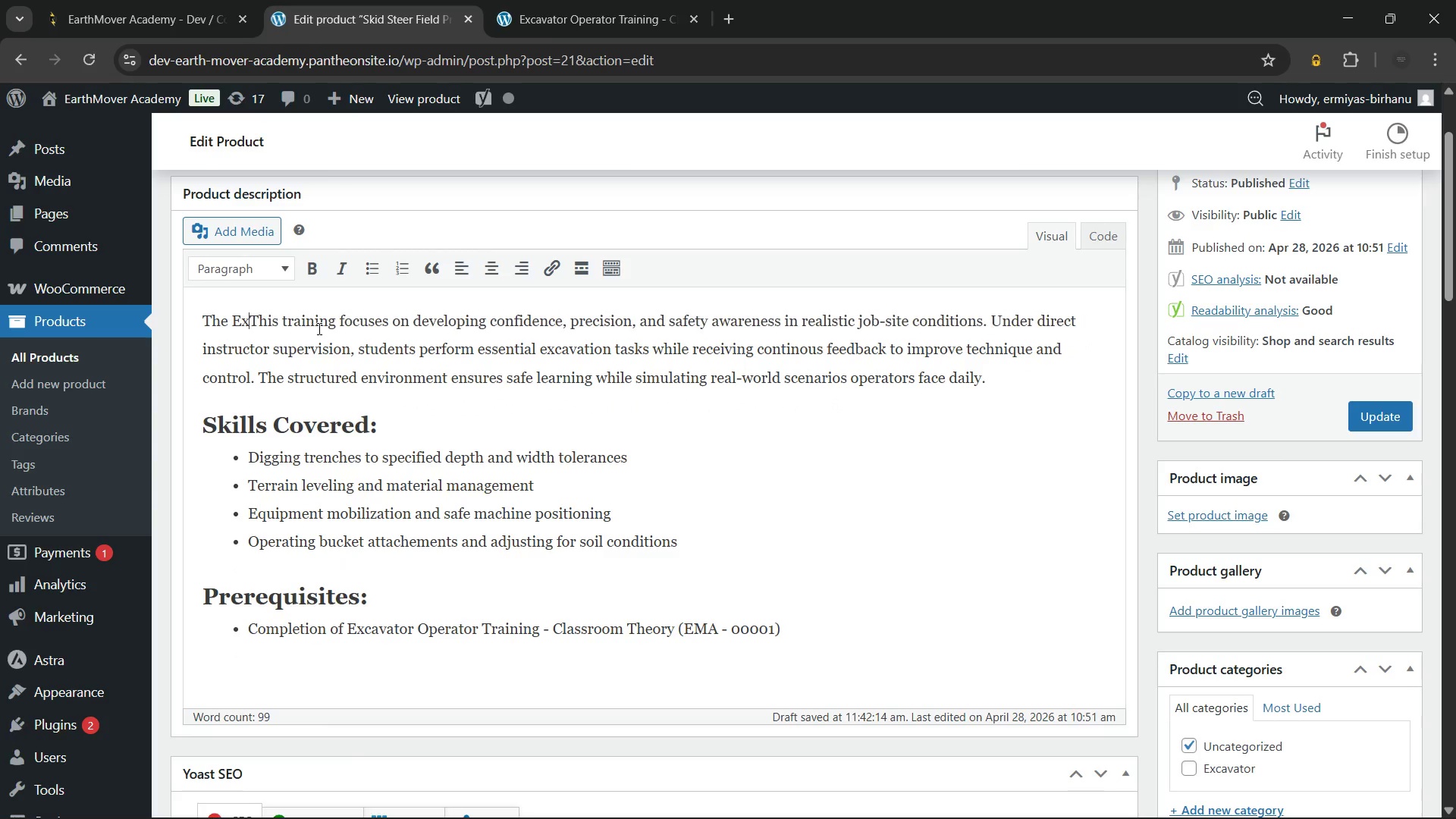 
key(Backspace)
 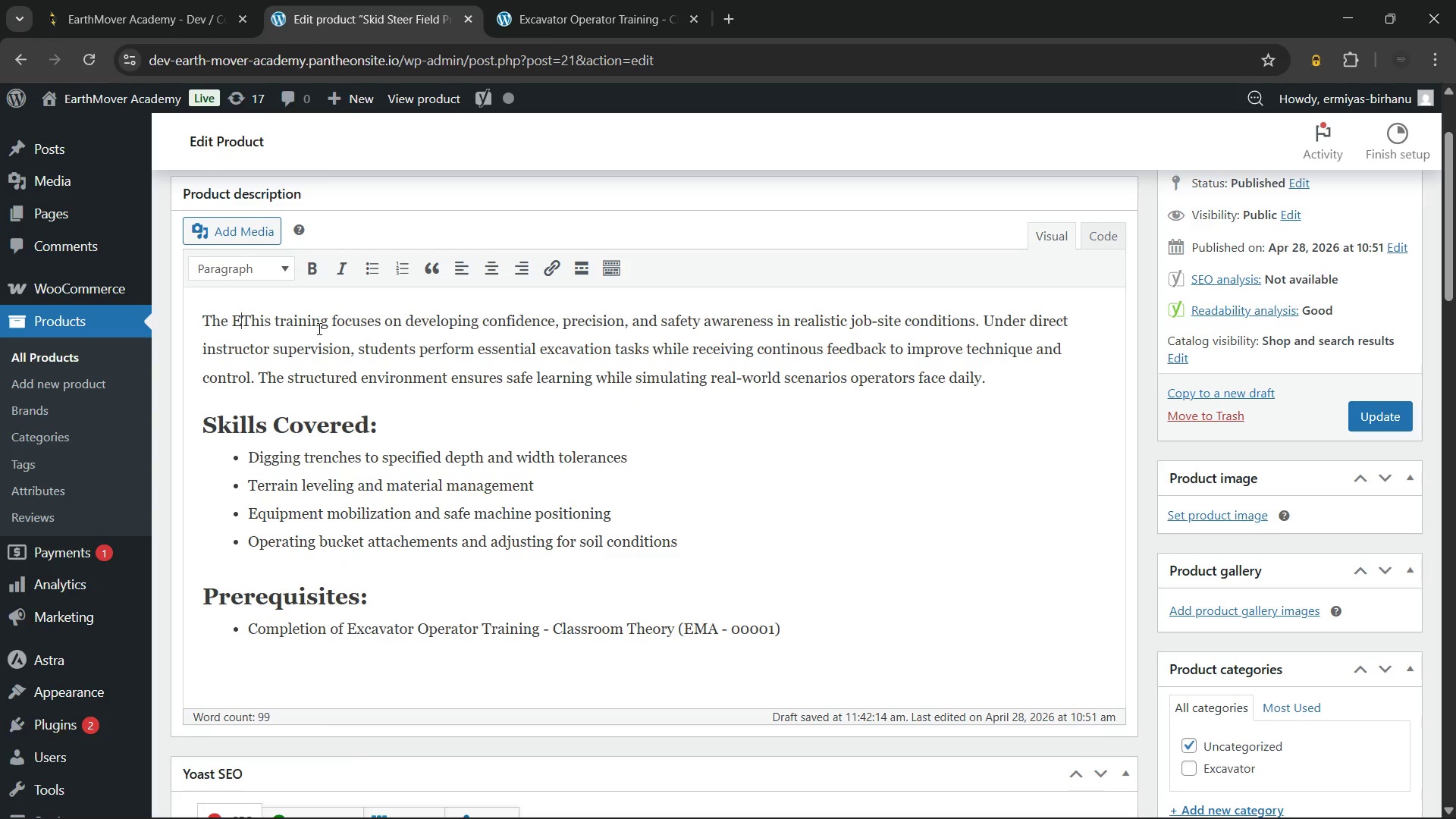 
key(Backspace)
 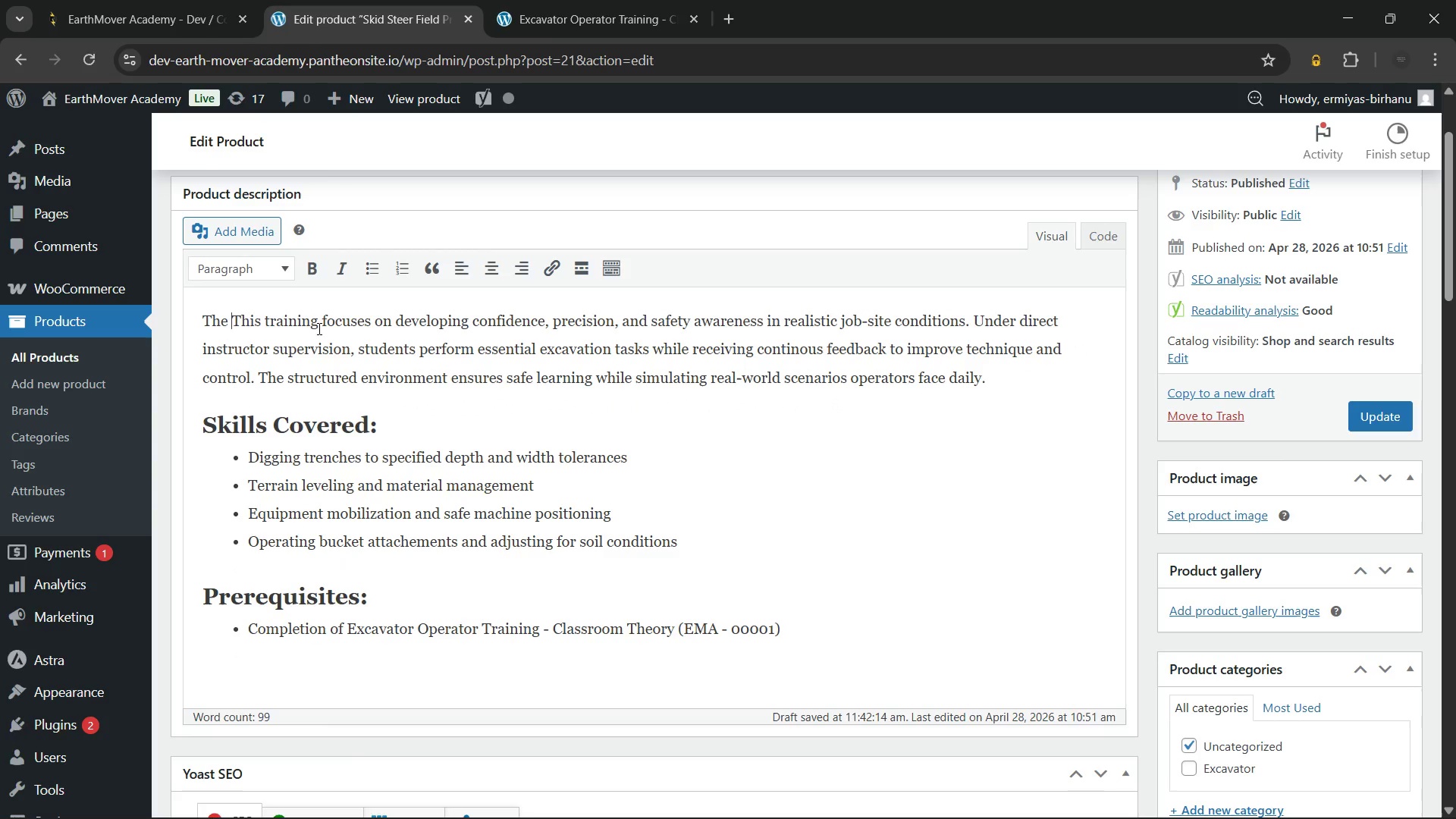 
key(Backspace)
 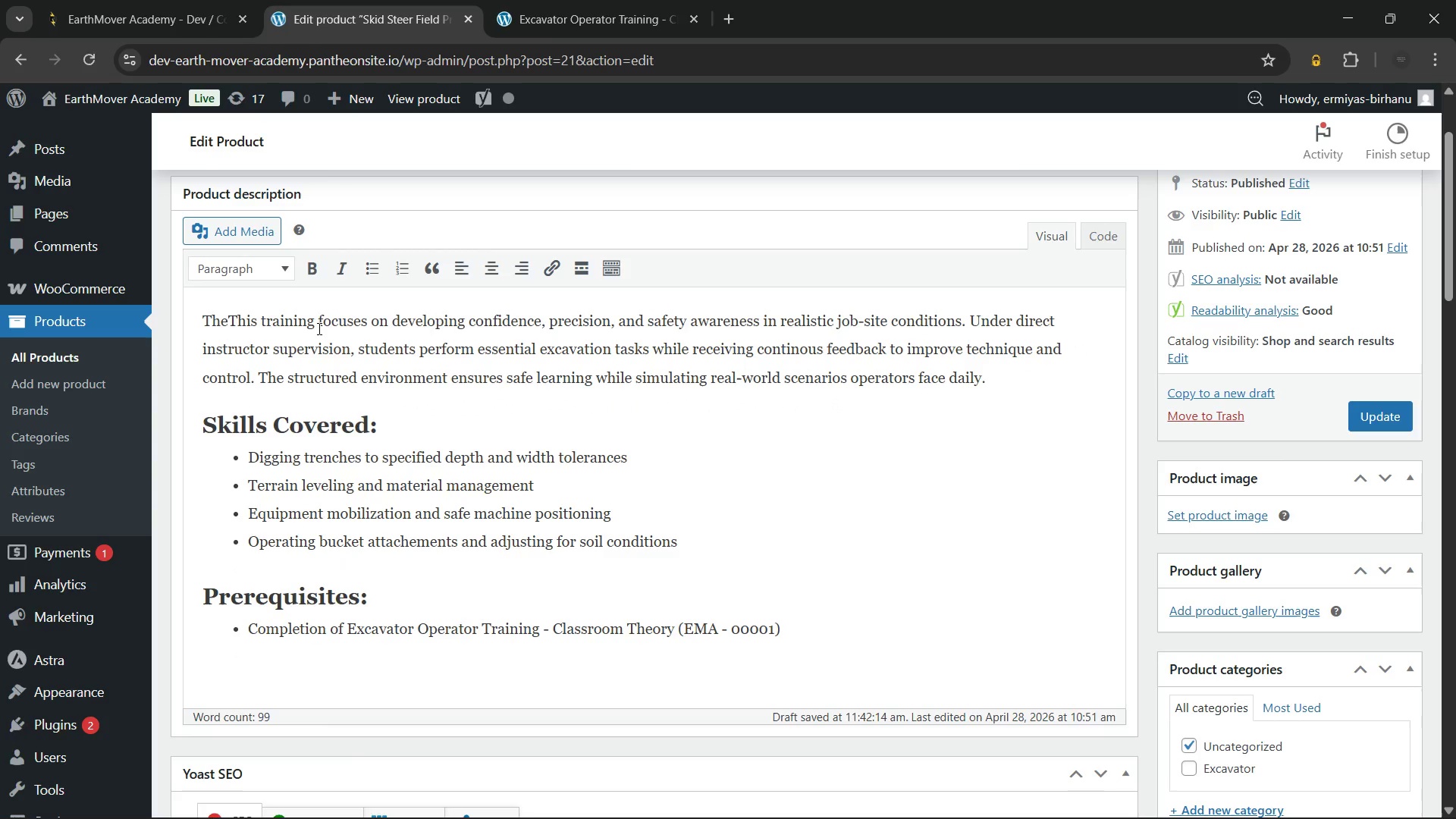 
key(Backspace)
 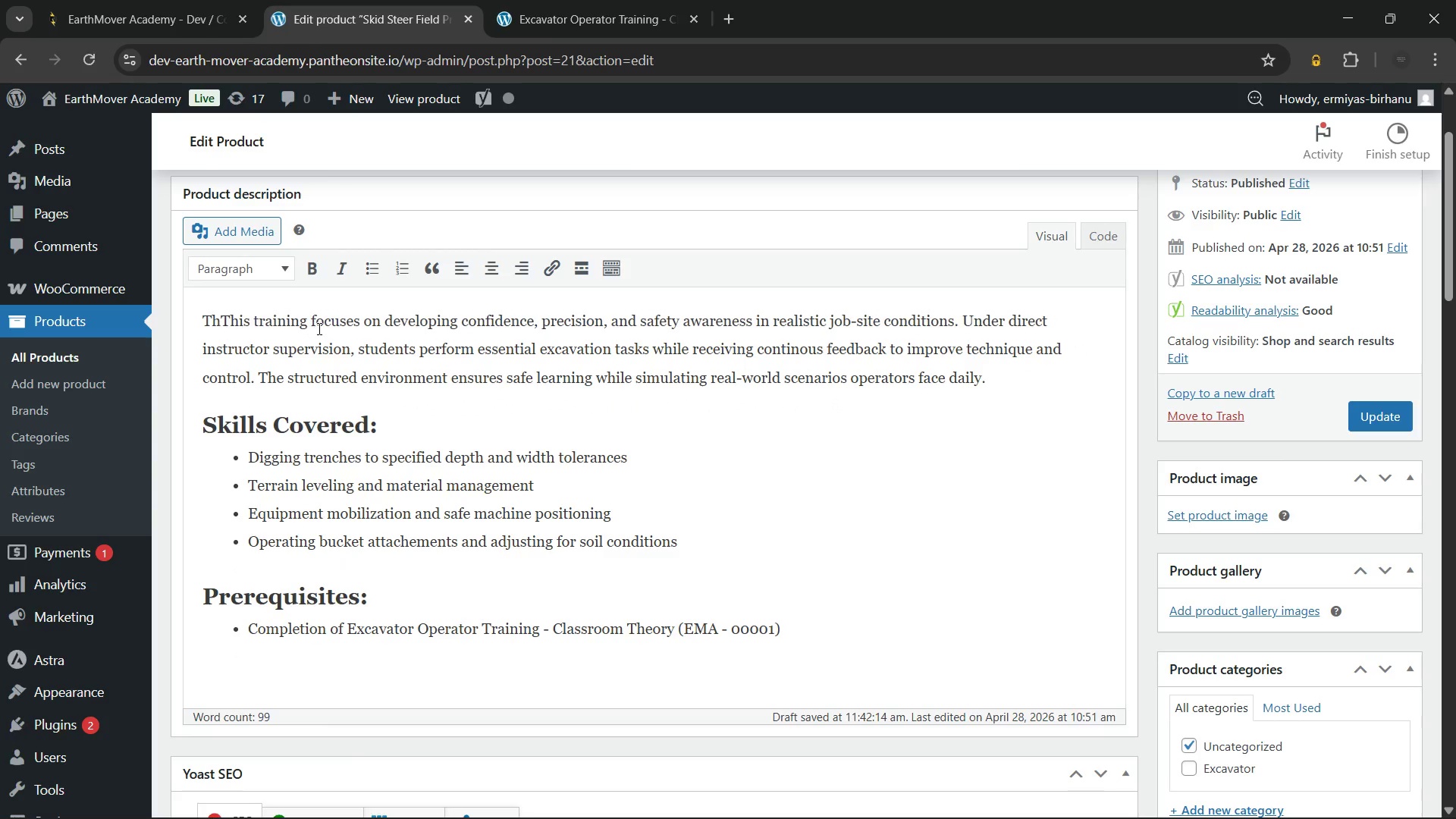 
key(Backspace)
 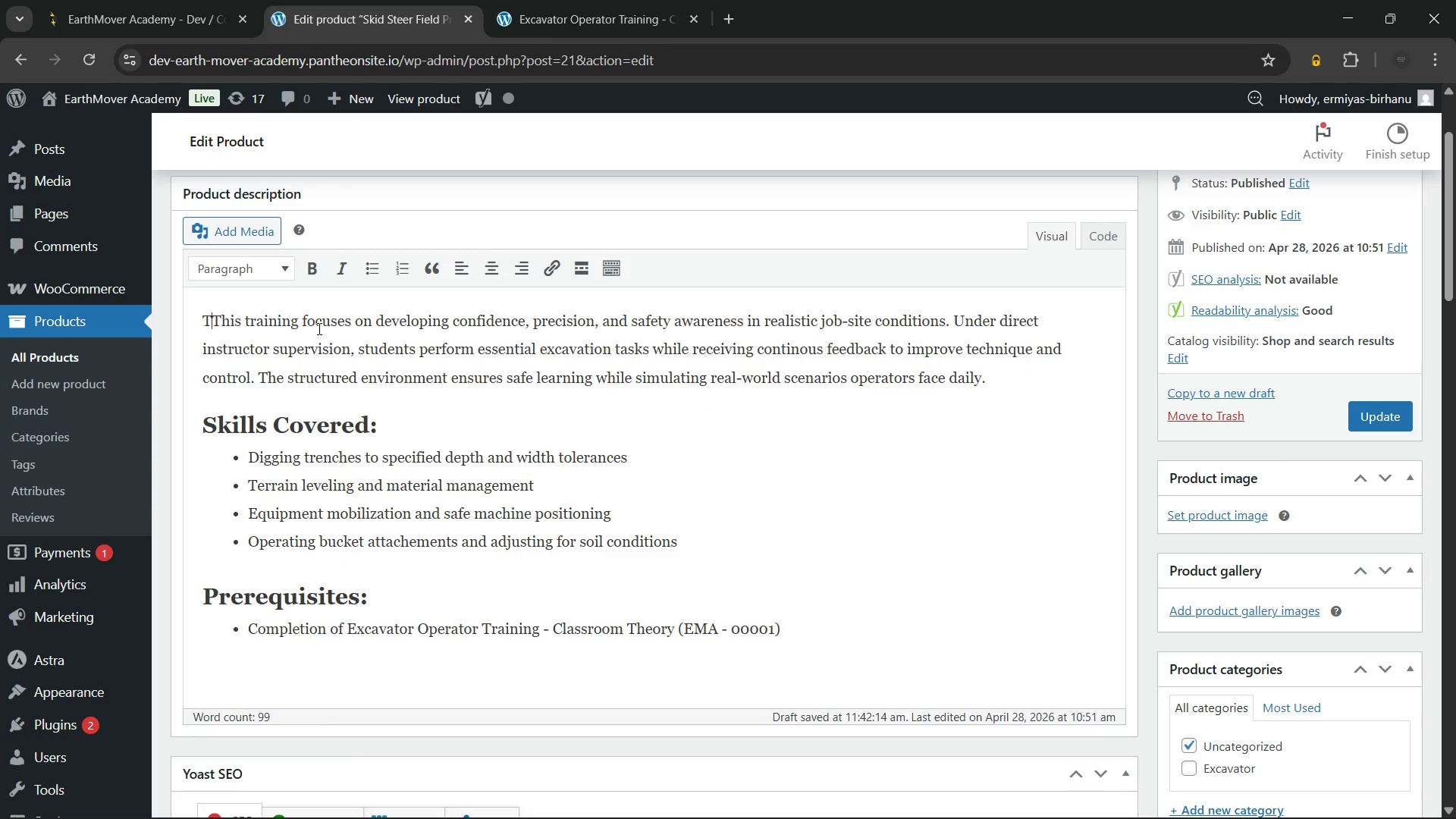 
key(Backspace)
 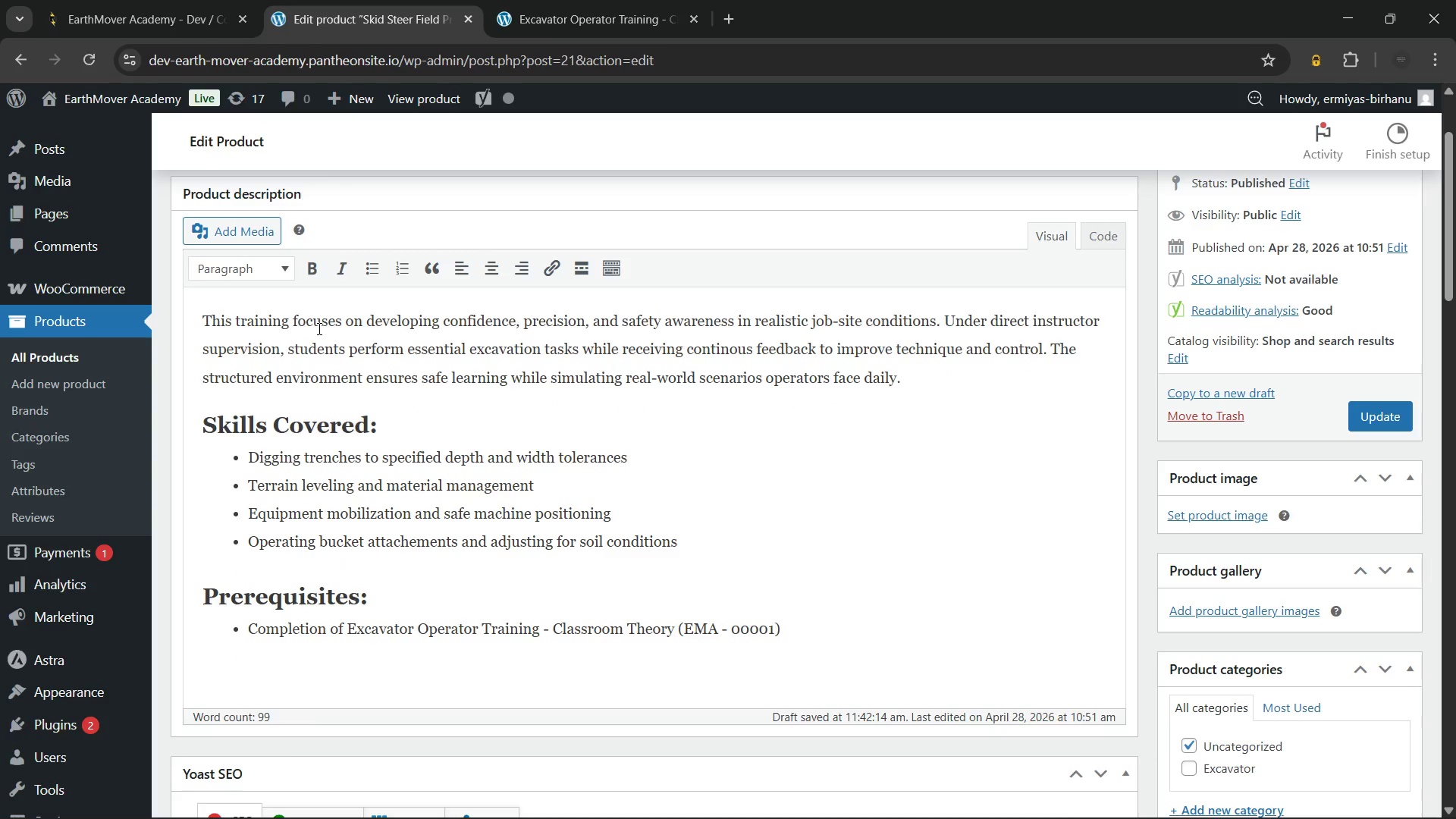 
key(Enter)
 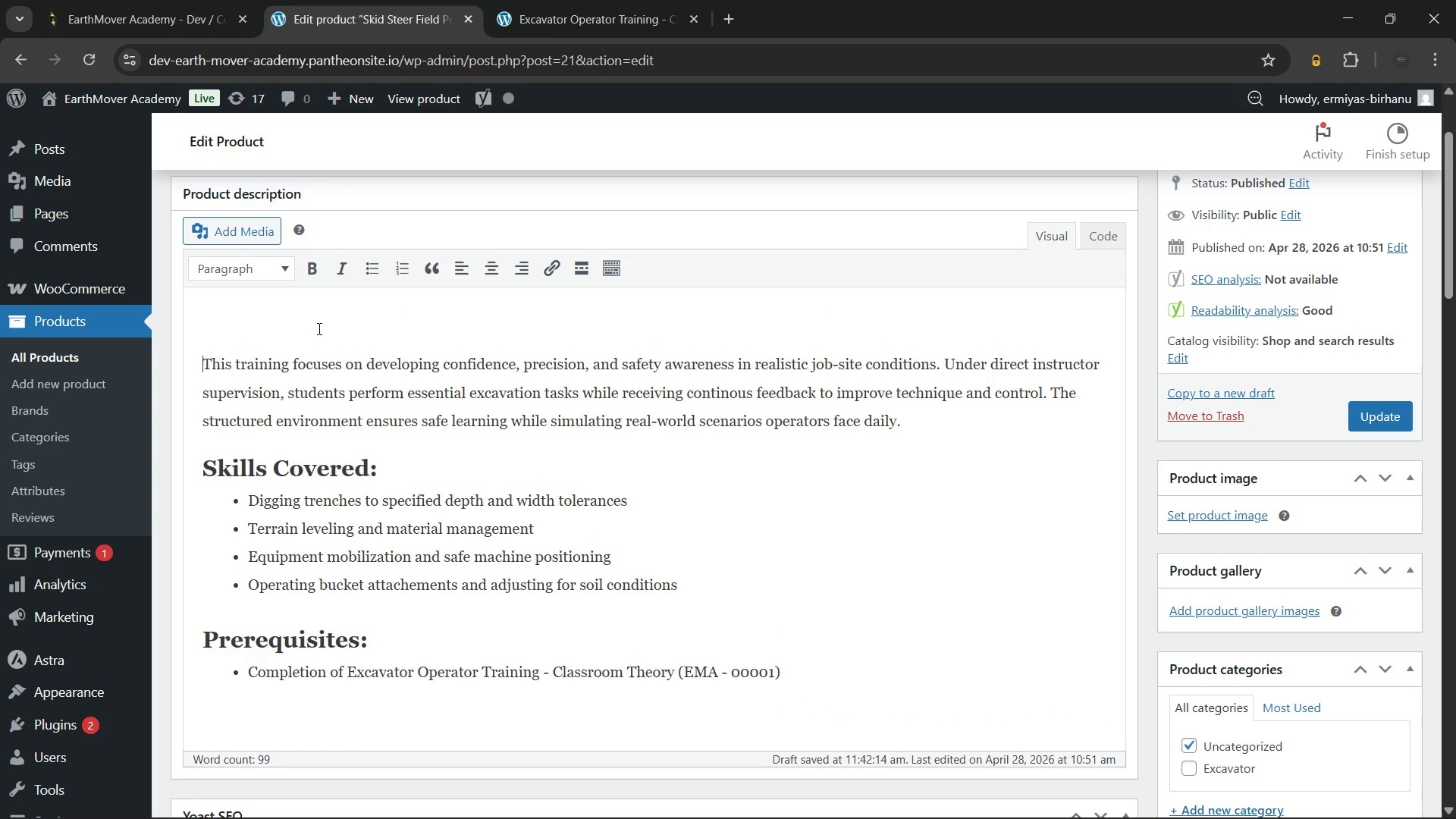 
key(ArrowUp)
 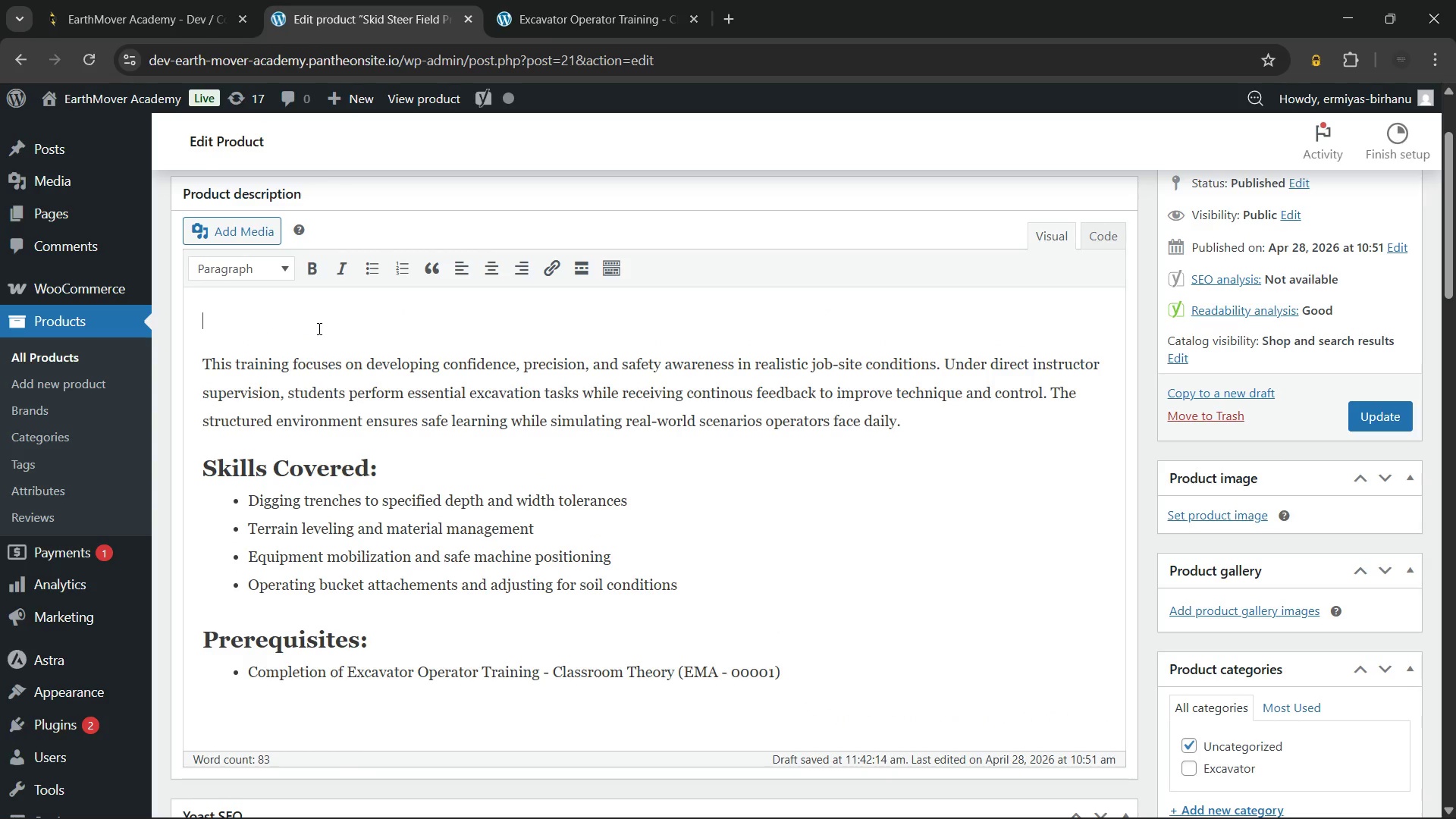 
type(The excavator operator training field practice session moves students from theory into controlled, hands-on machine operation using real equipment.)
 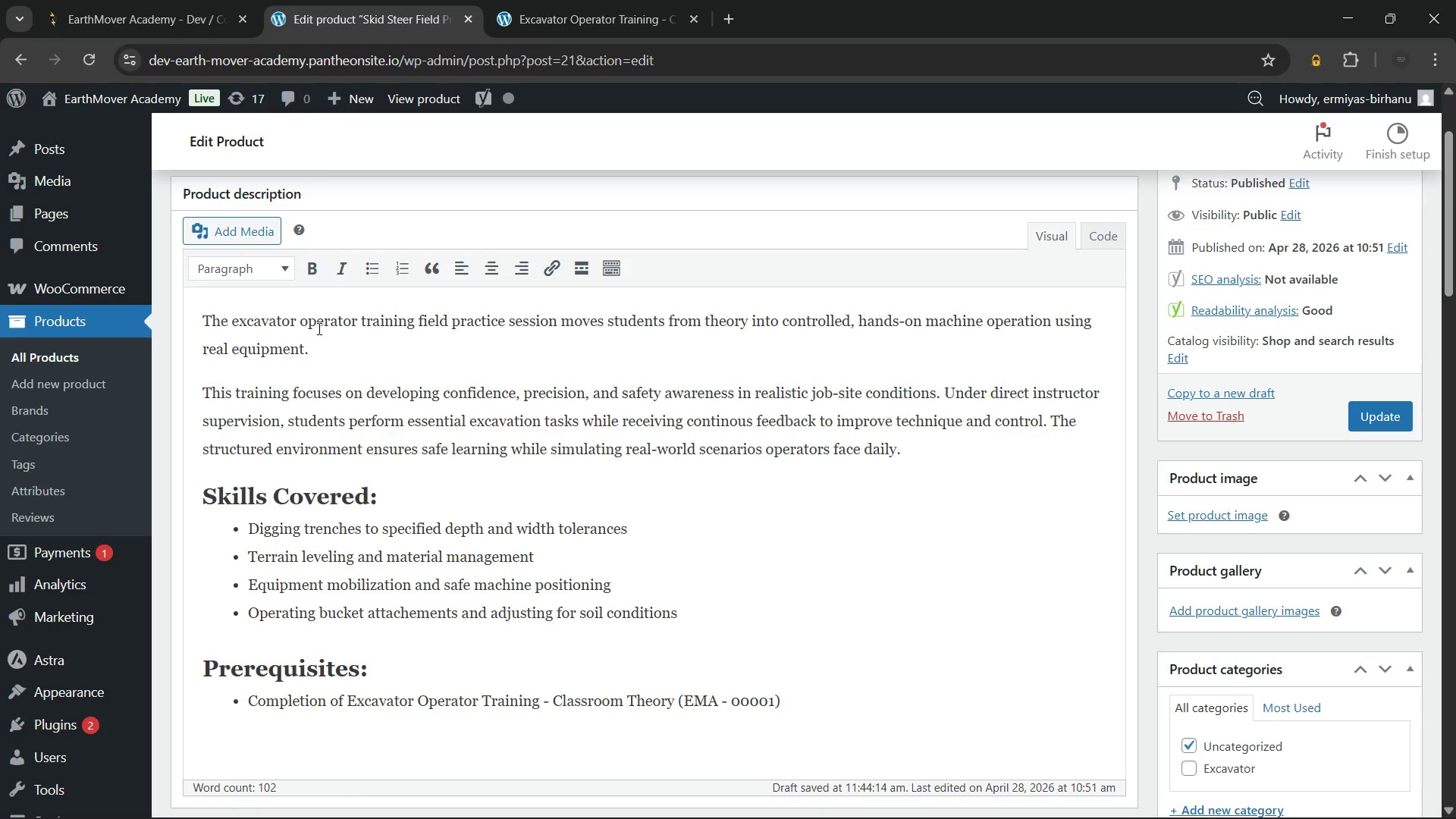 
key(ArrowRight)
 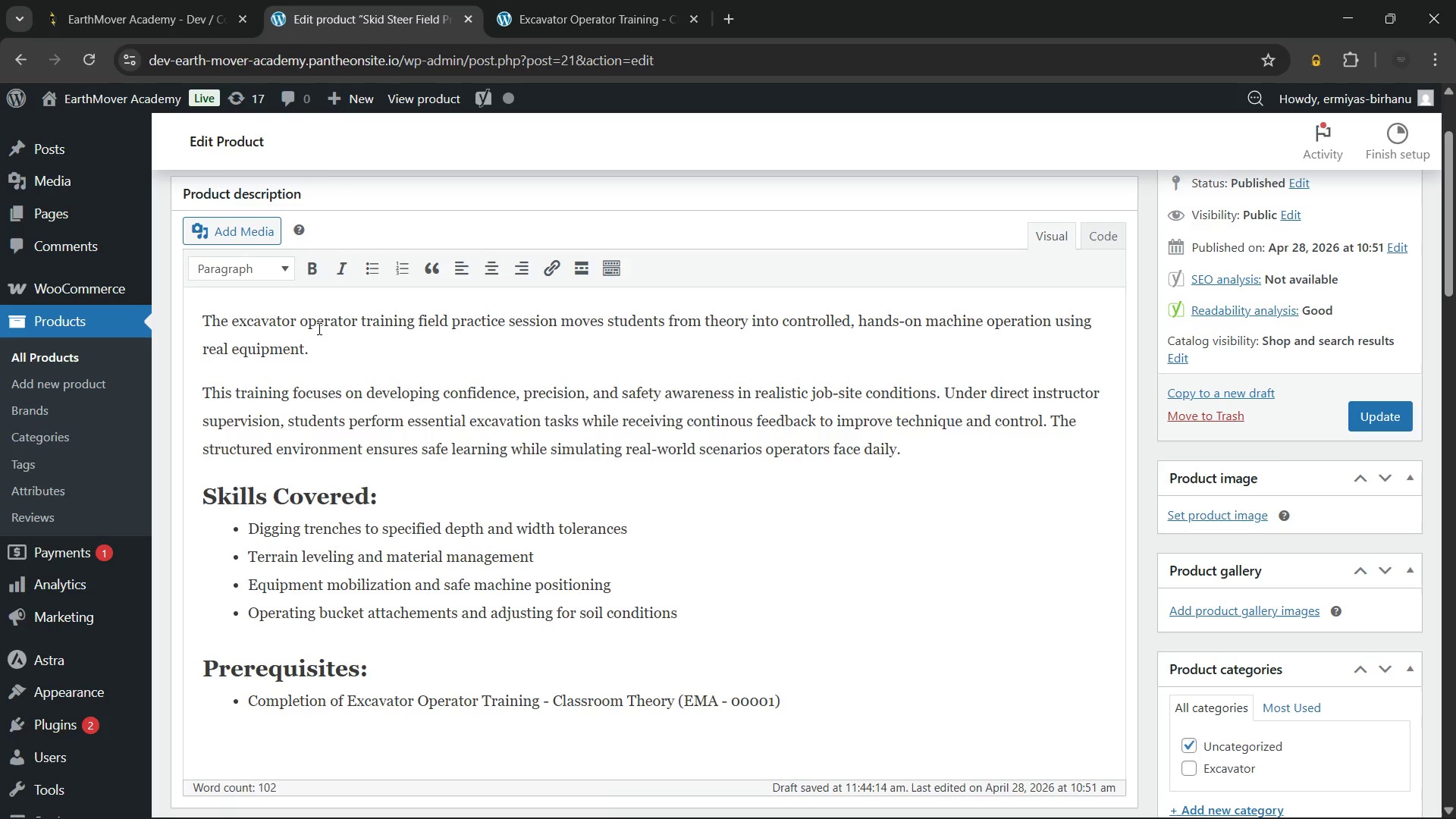 
key(Backspace)
 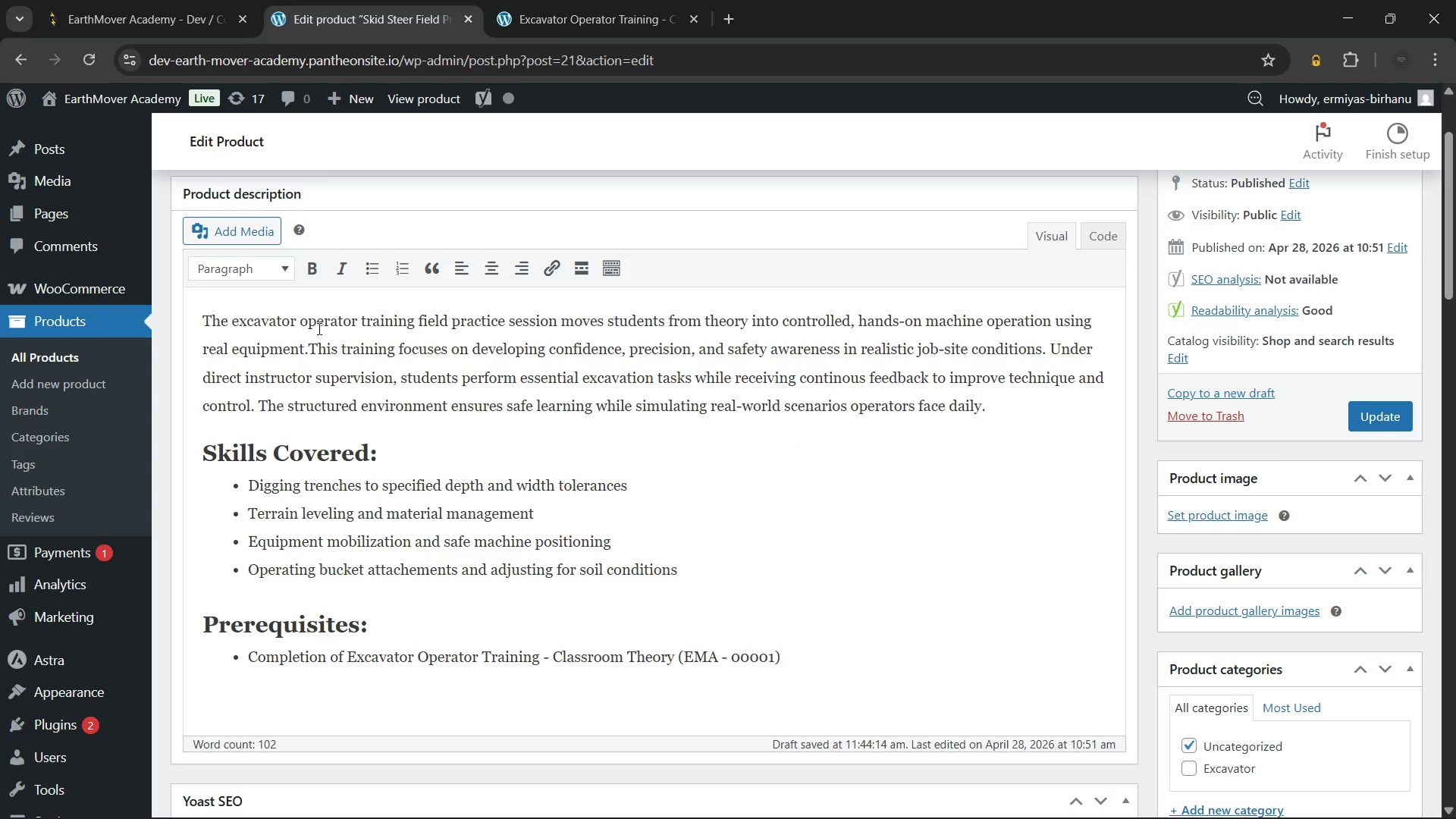 
key(Space)
 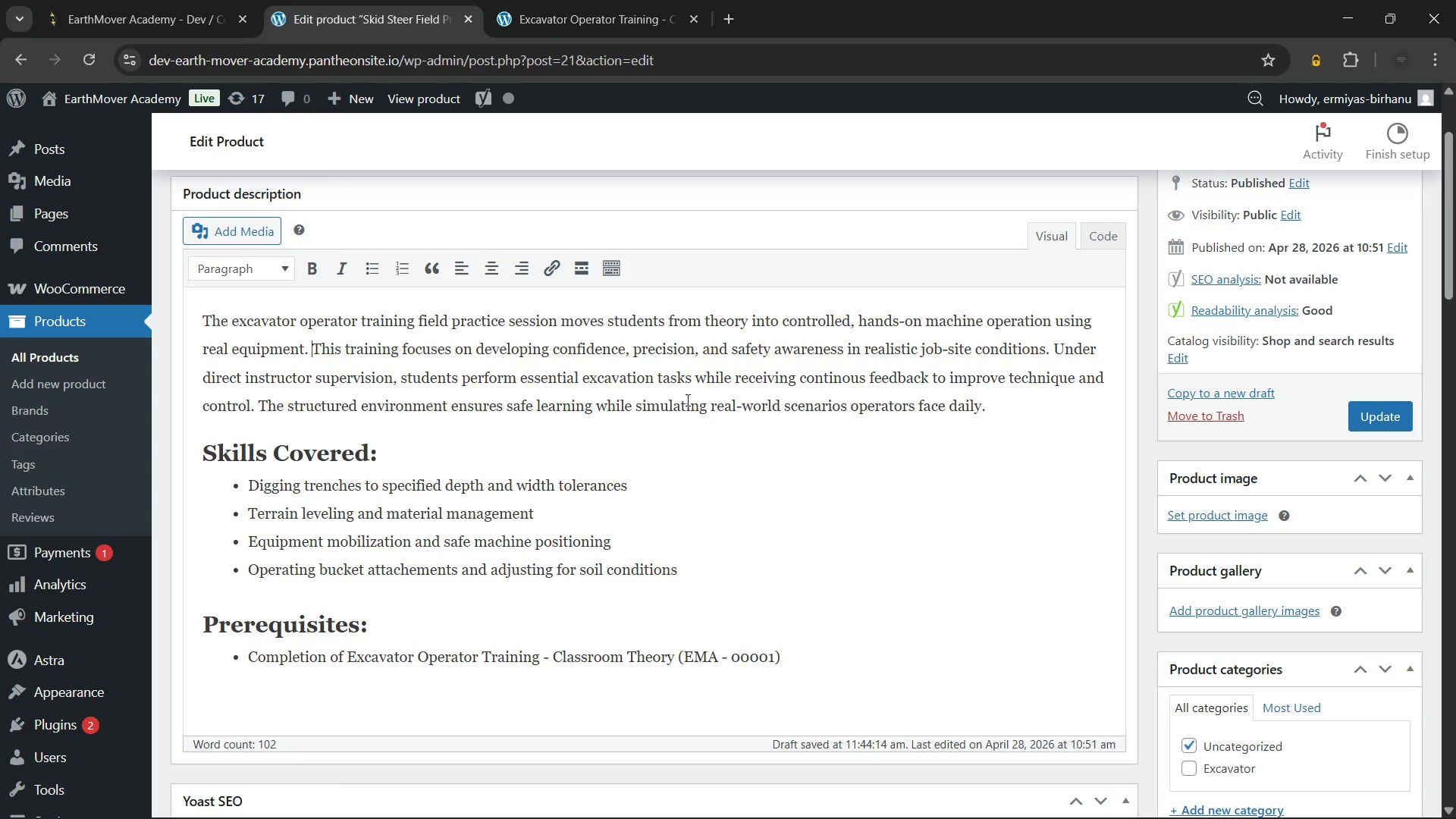 
wait(60.25)
 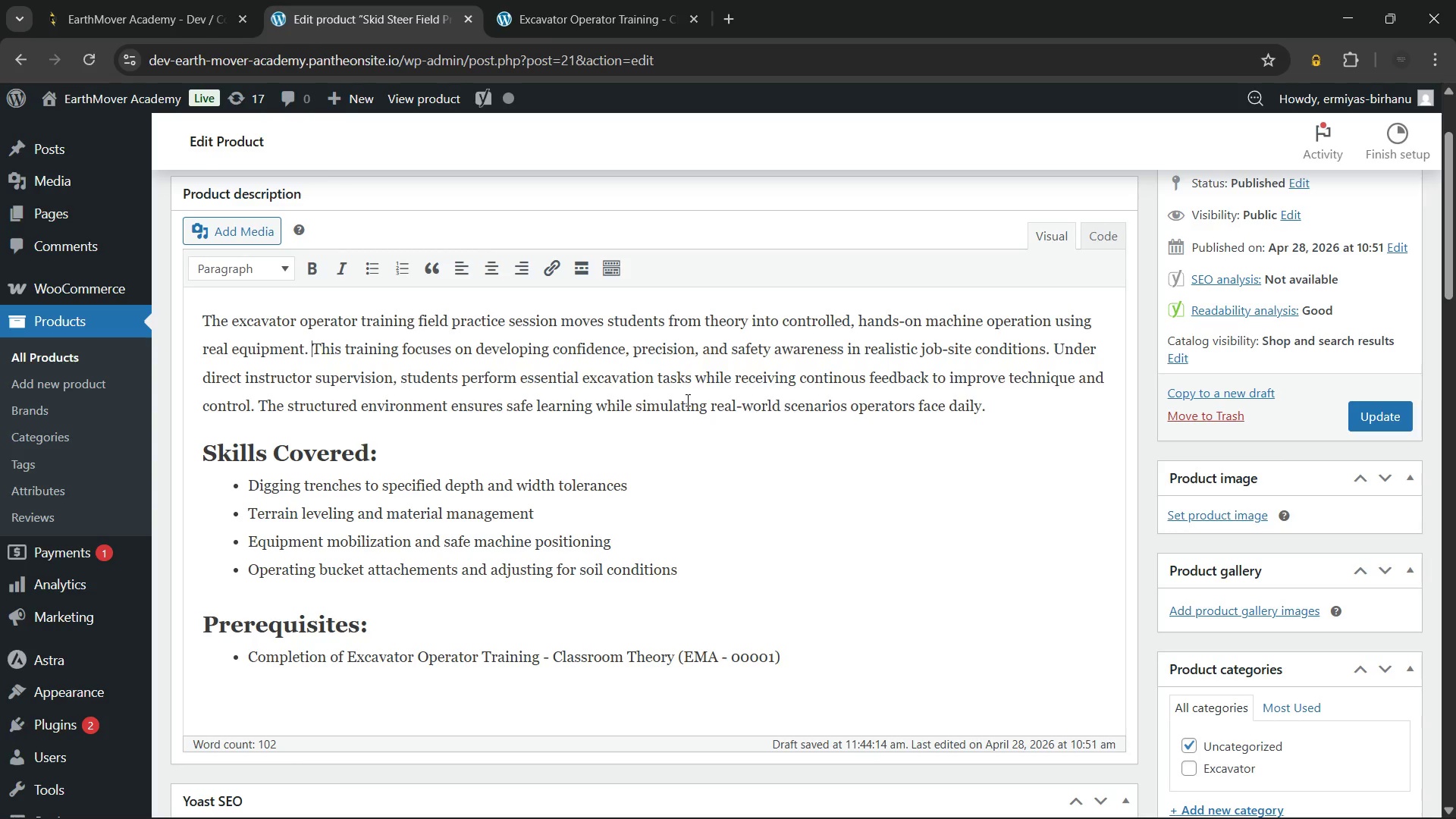 
scroll: coordinate [899, 446], scroll_direction: up, amount: 3.0
 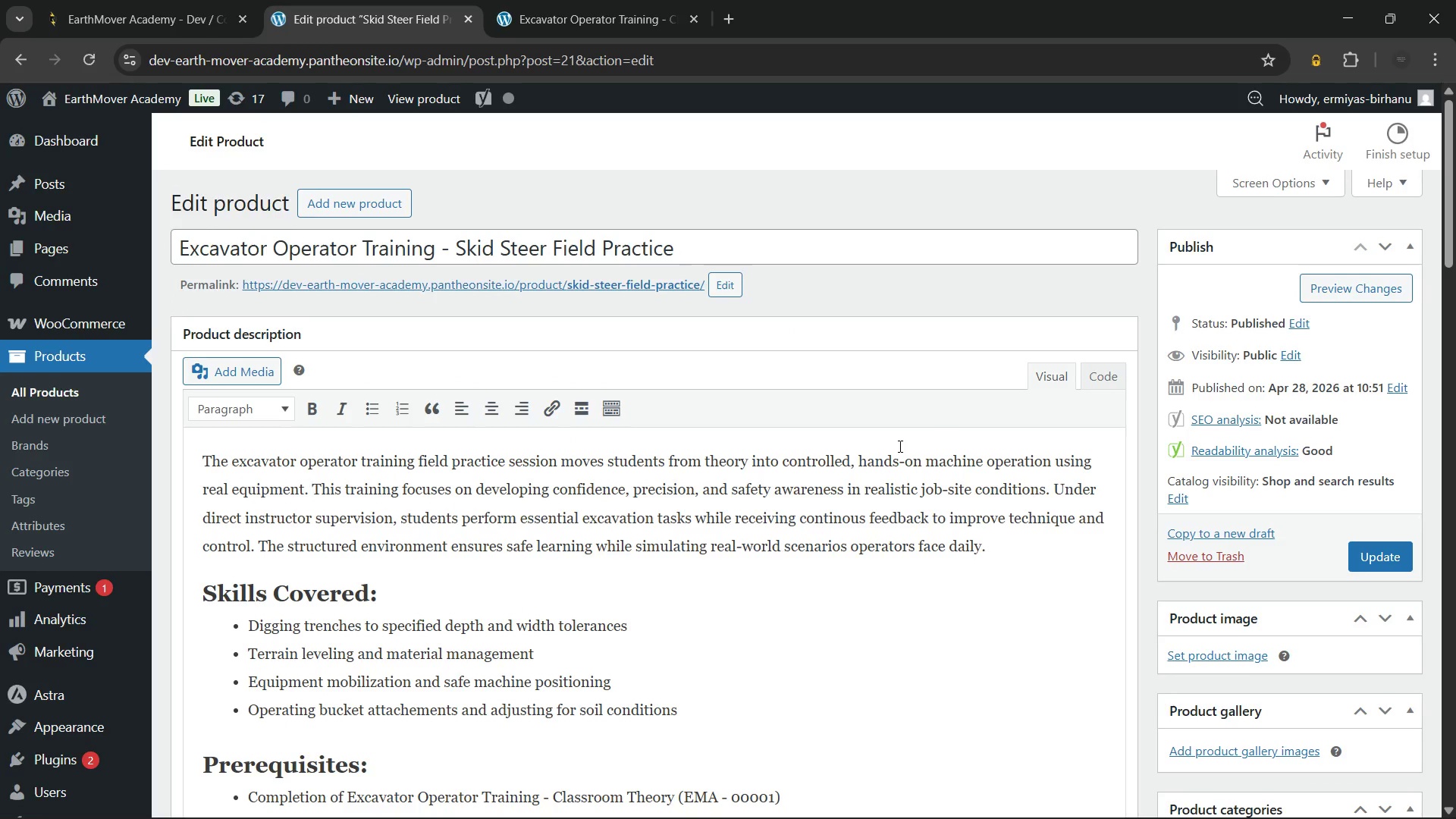 
scroll: coordinate [890, 452], scroll_direction: down, amount: 7.0
 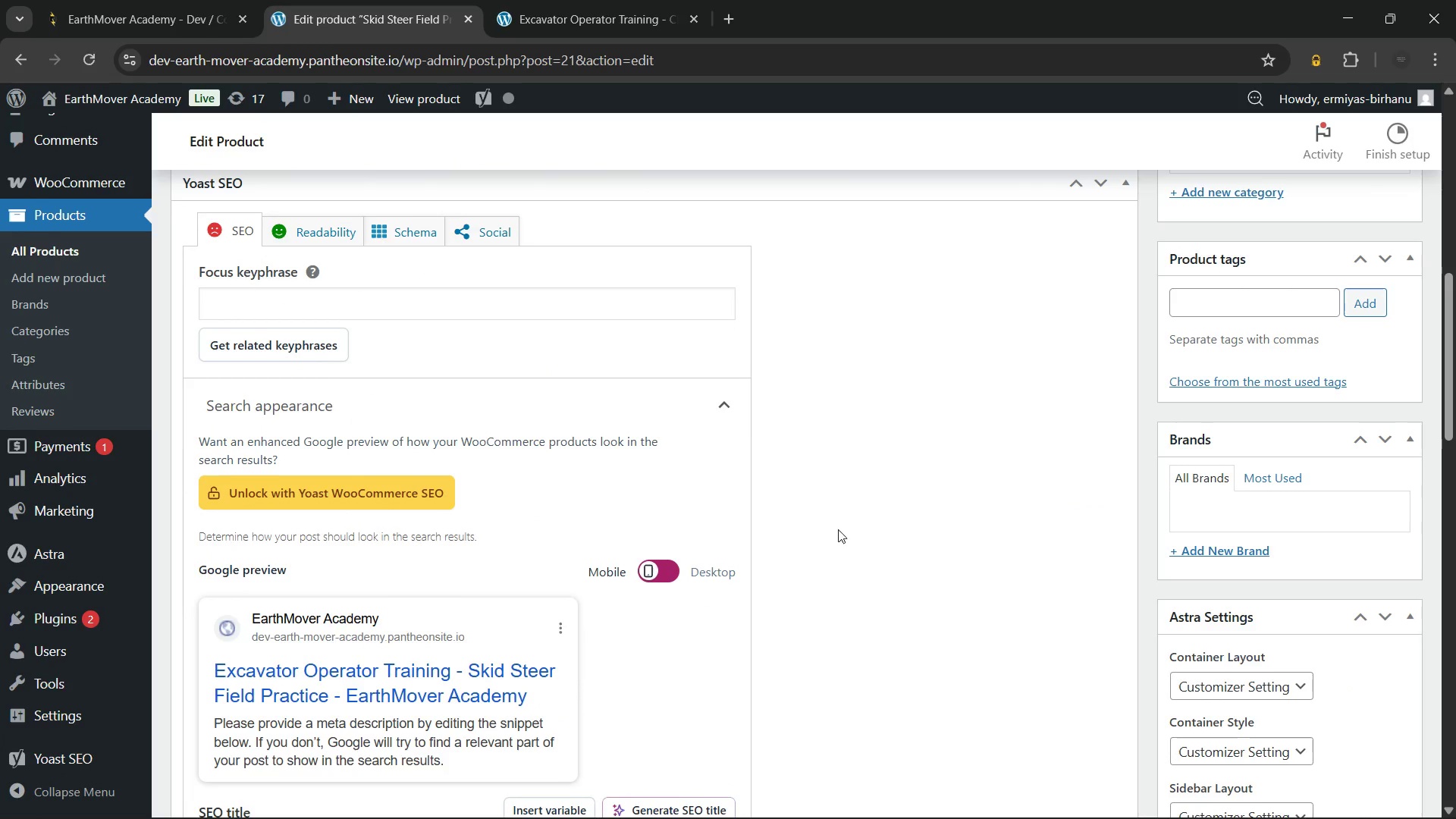 
scroll: coordinate [838, 529], scroll_direction: up, amount: 4.0
 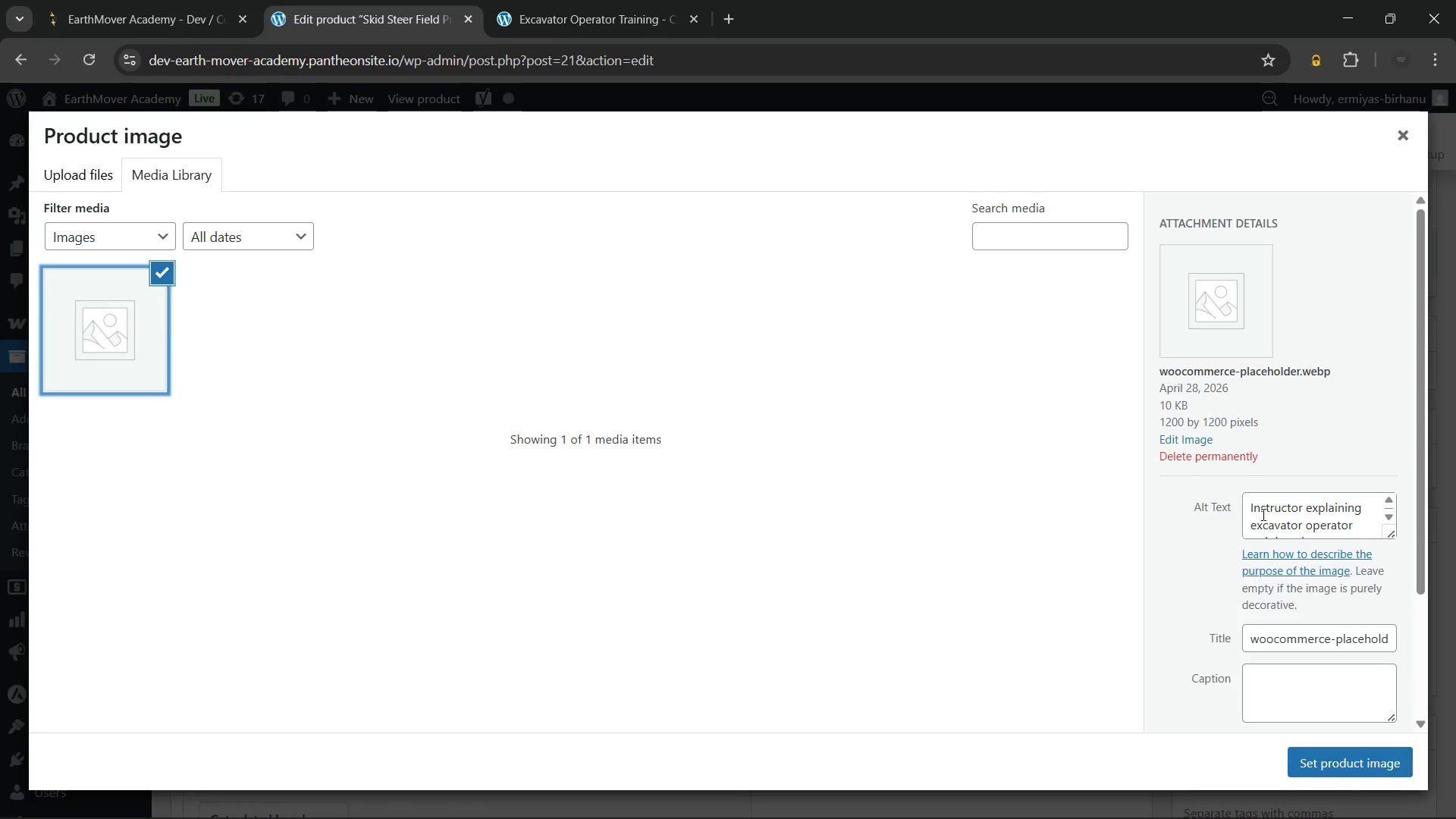 
wait(28.81)
 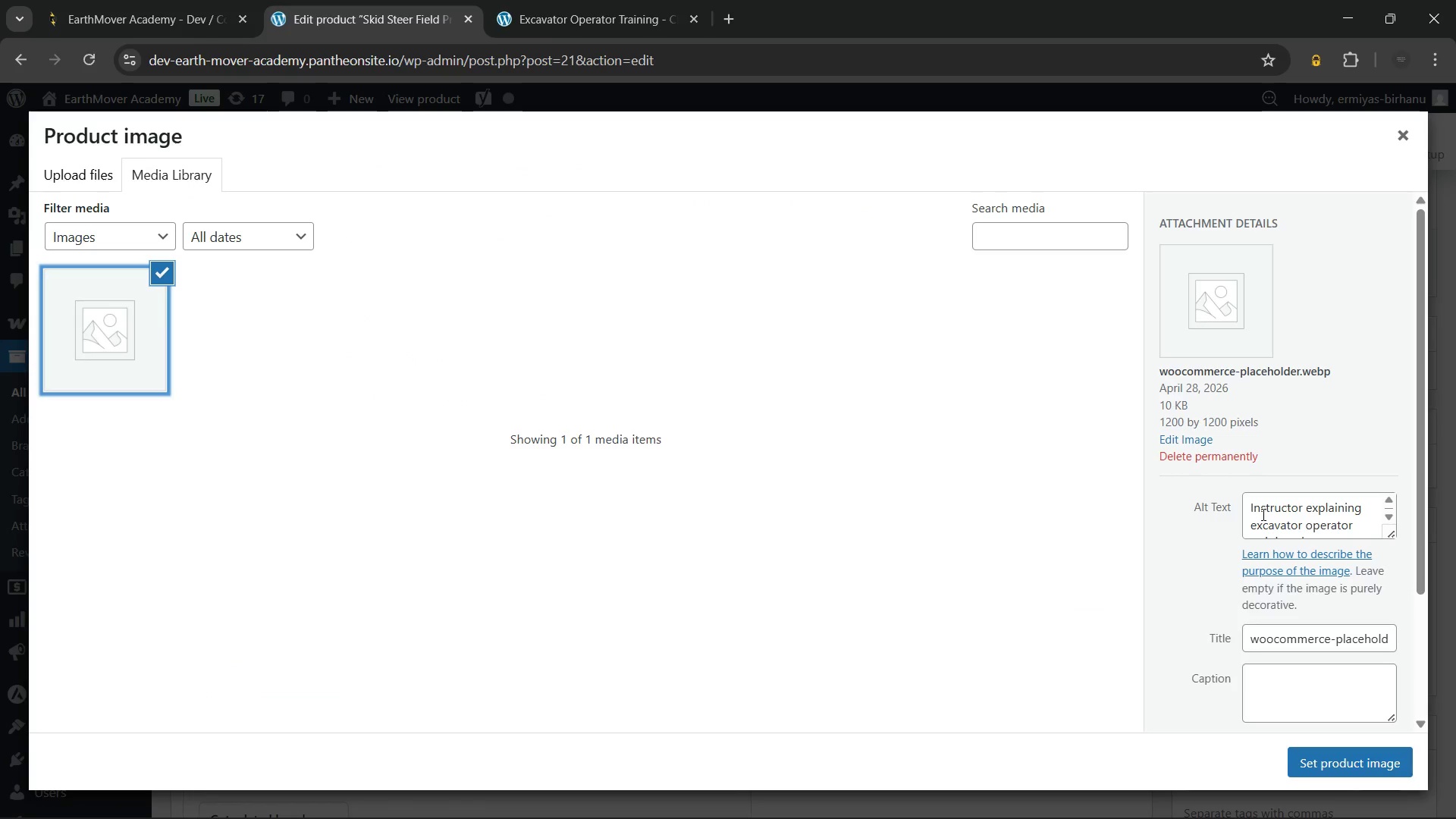 
scroll: coordinate [1298, 512], scroll_direction: down, amount: 3.0
 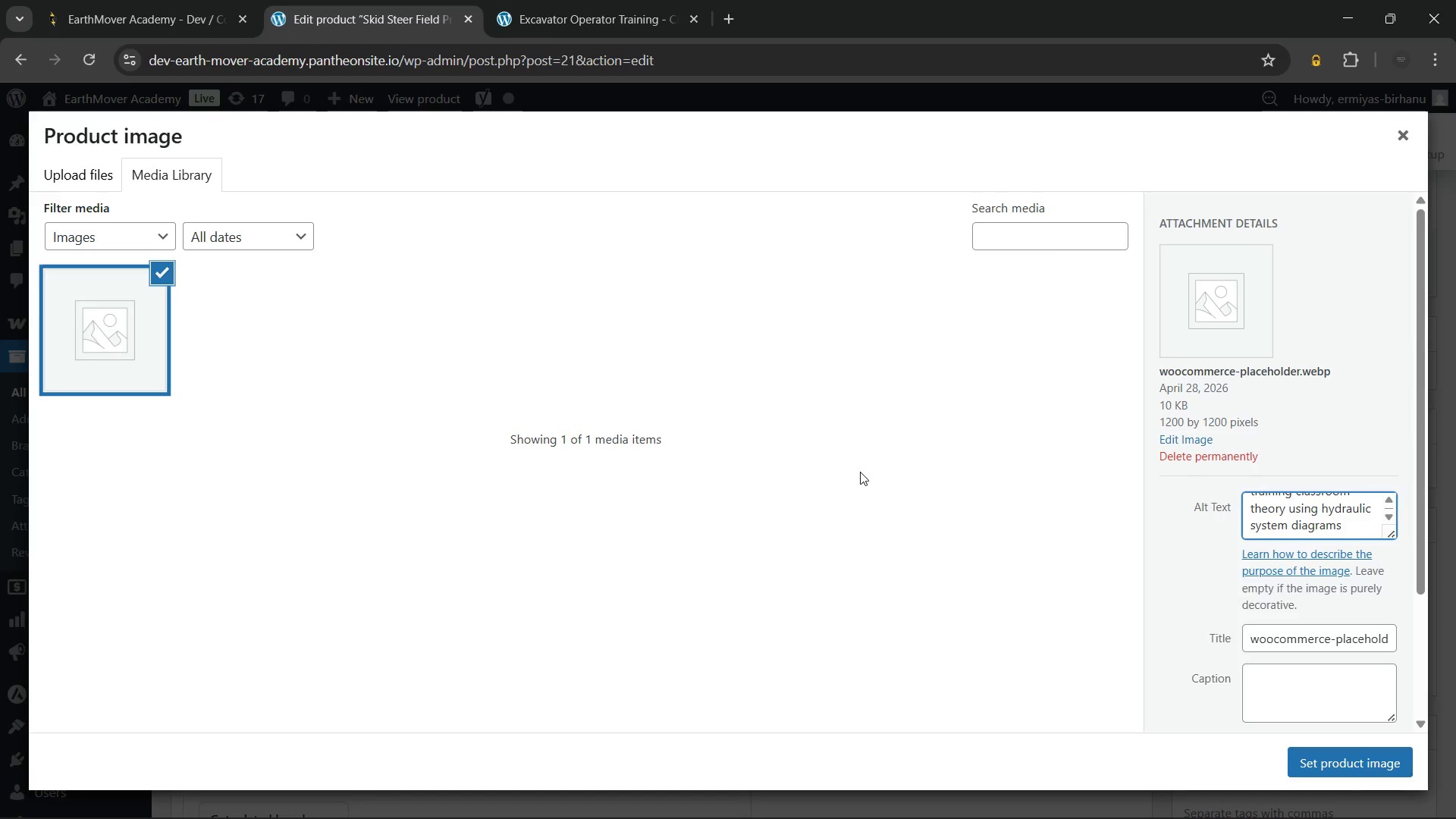 
wait(5.84)
 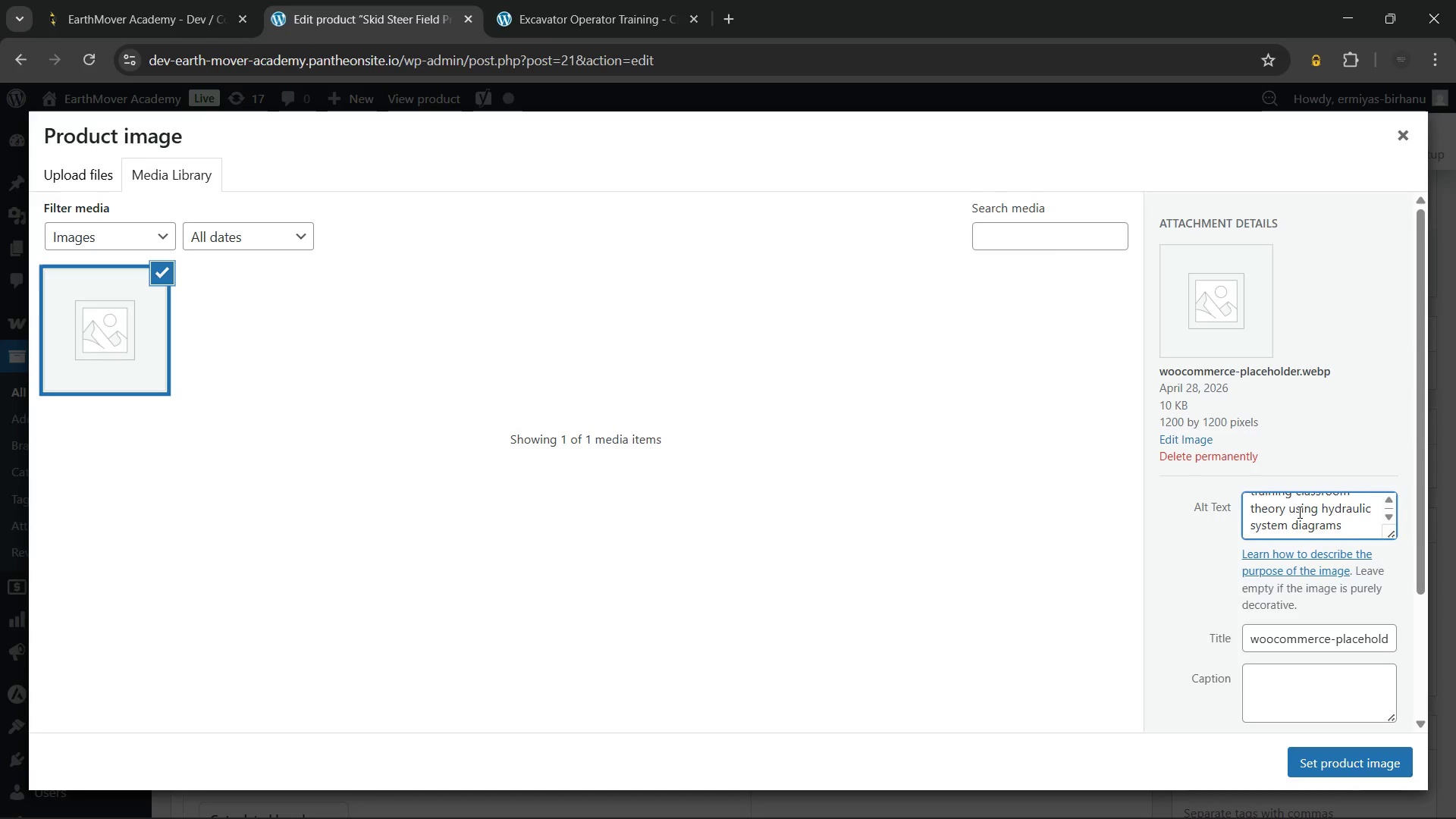 
key(Control+A)
 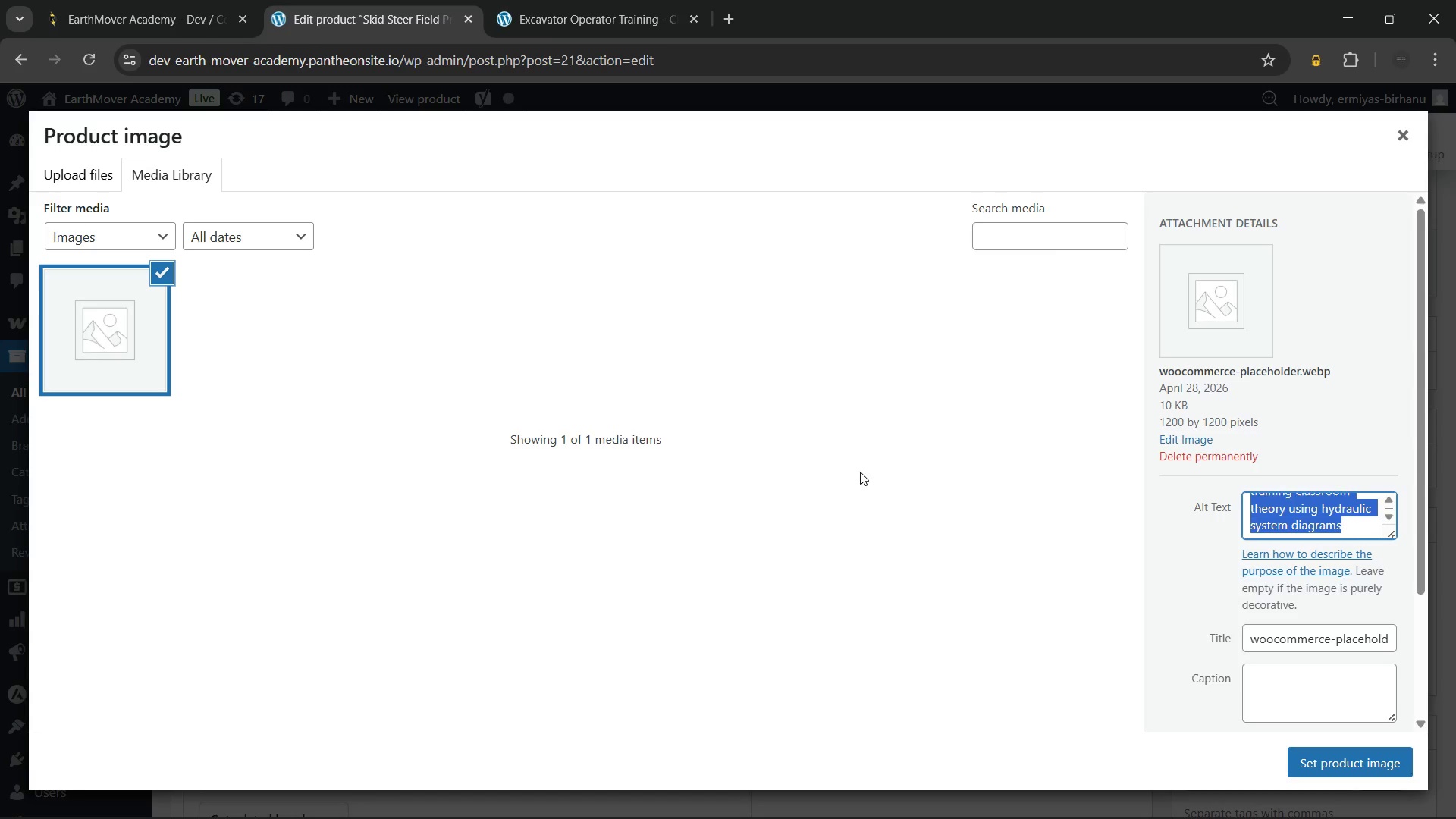 
key(Backspace)
 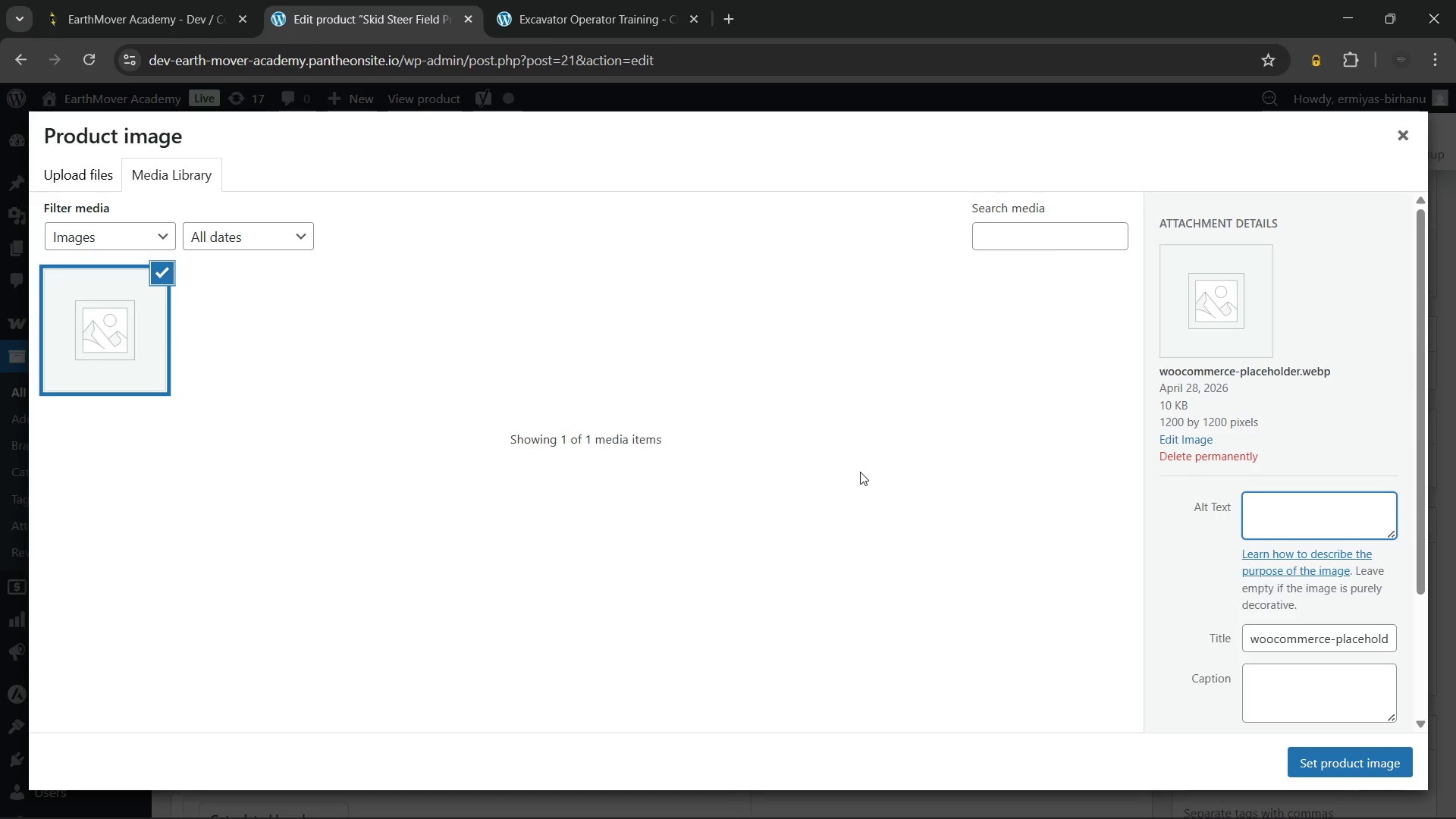 
wait(8.97)
 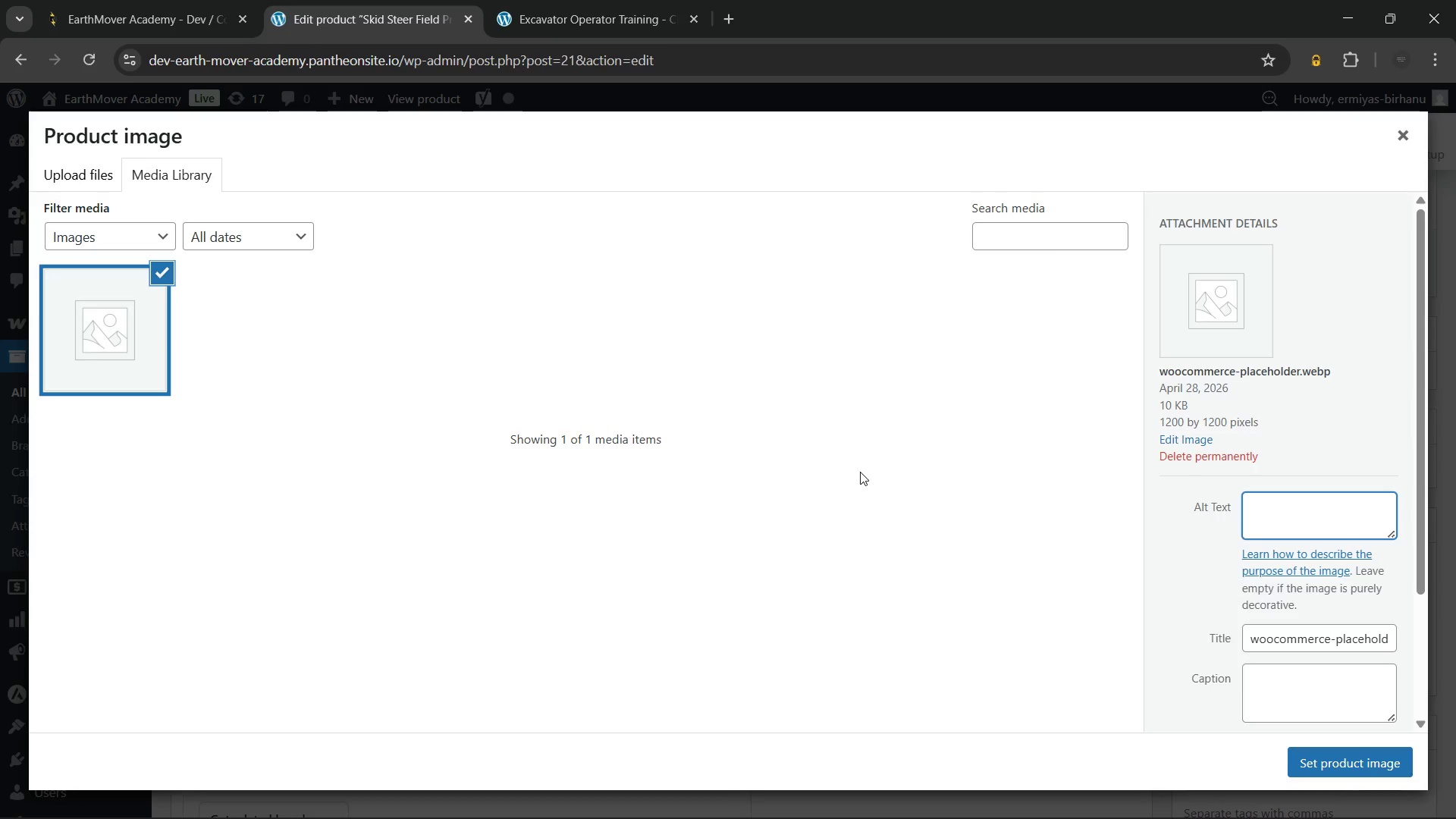 
type(Student completing excavator operator training field practice on a controlled training site)
 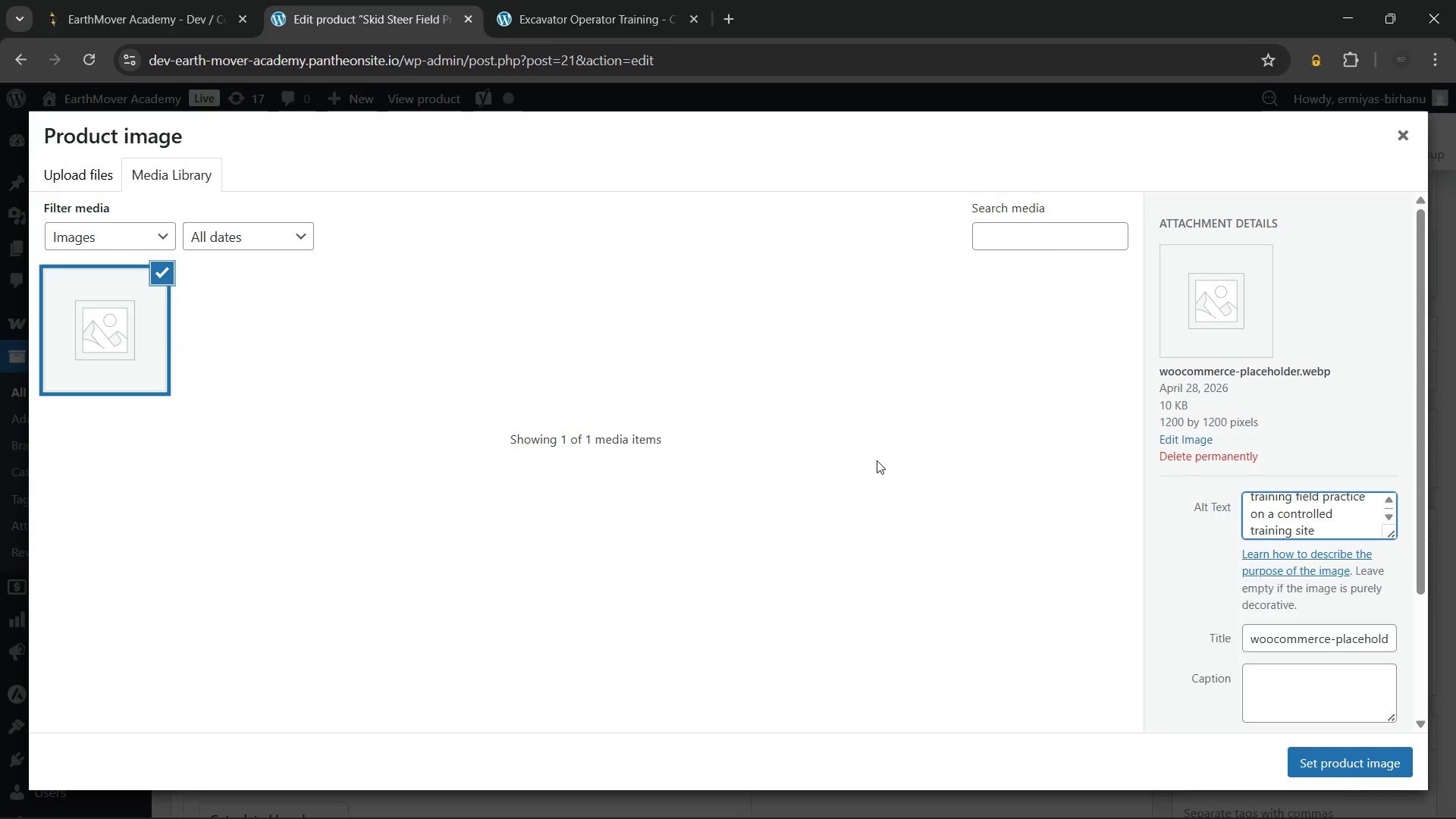 
wait(6.77)
 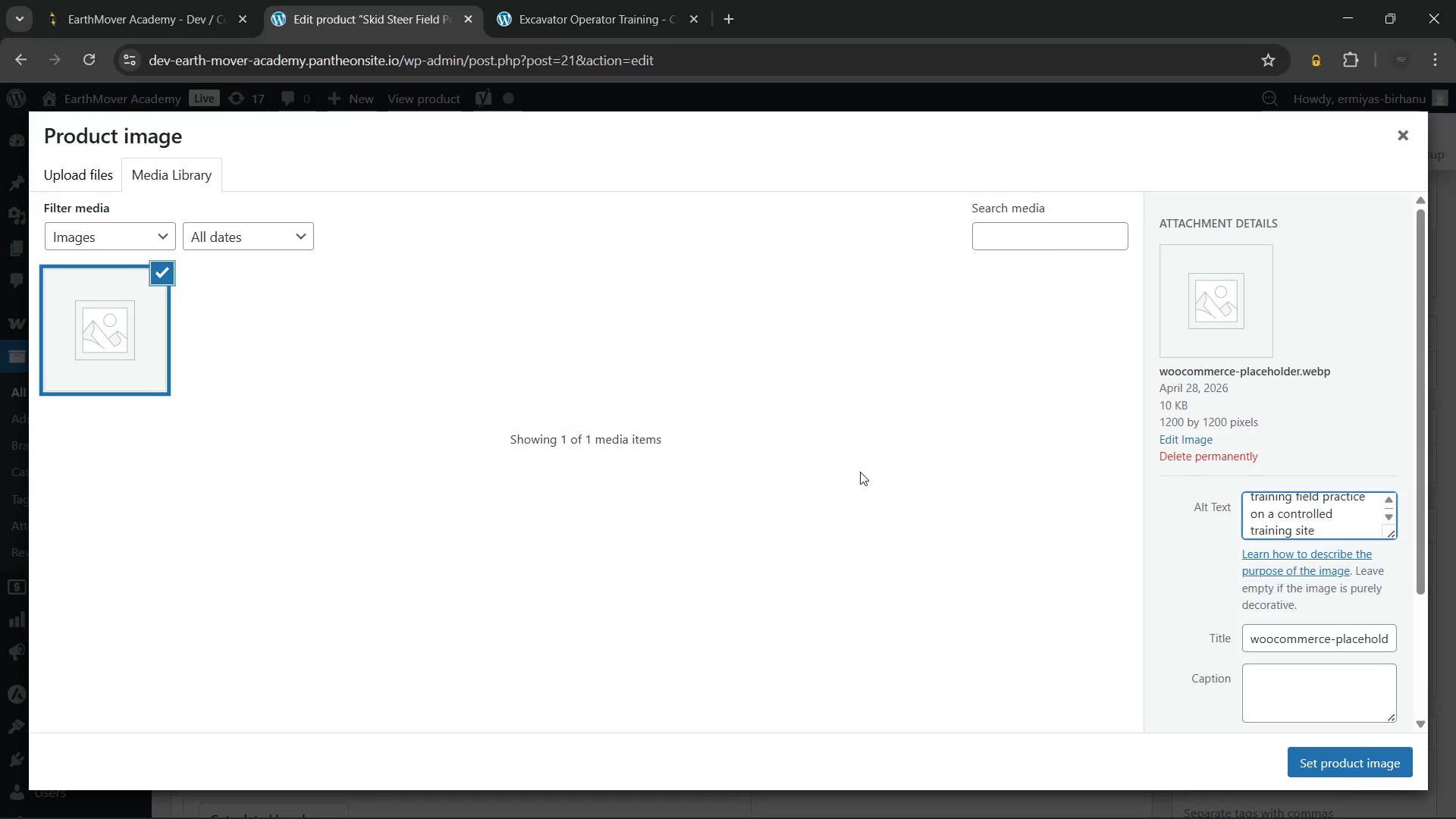 
left_click([1341, 759])
 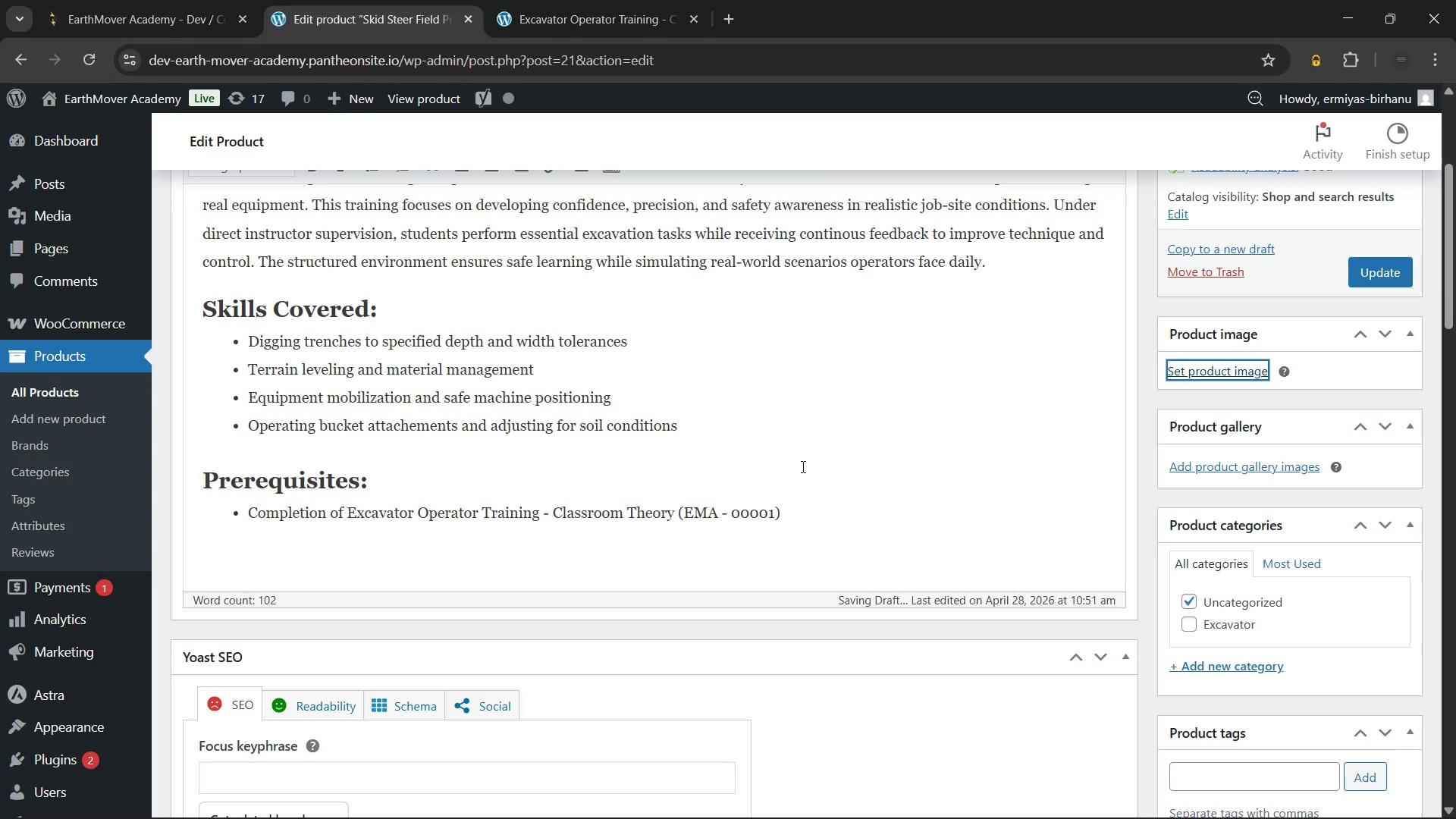 
left_click([824, 415])
 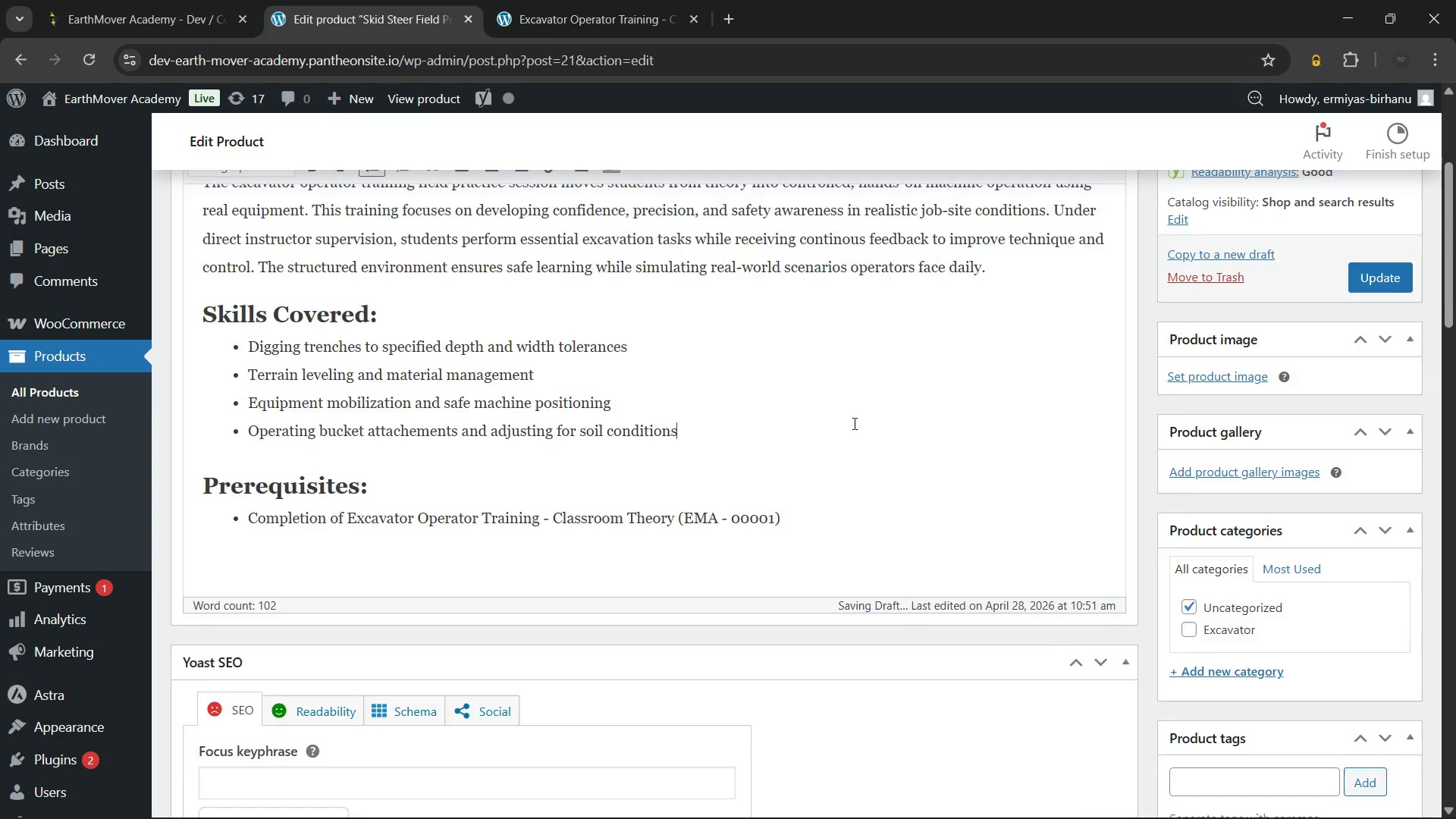 
scroll: coordinate [853, 423], scroll_direction: up, amount: 1.0
 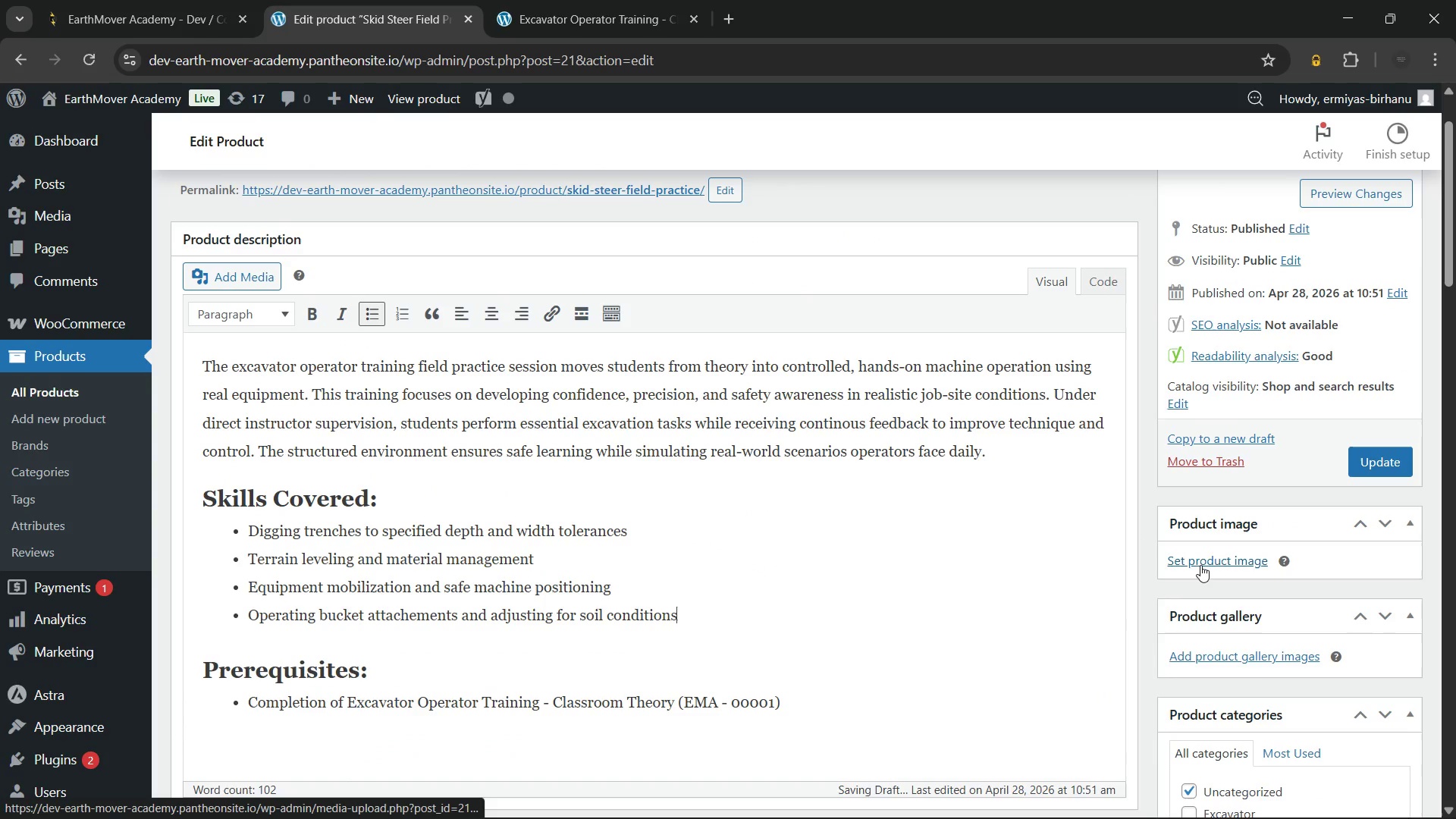 
left_click([1200, 560])
 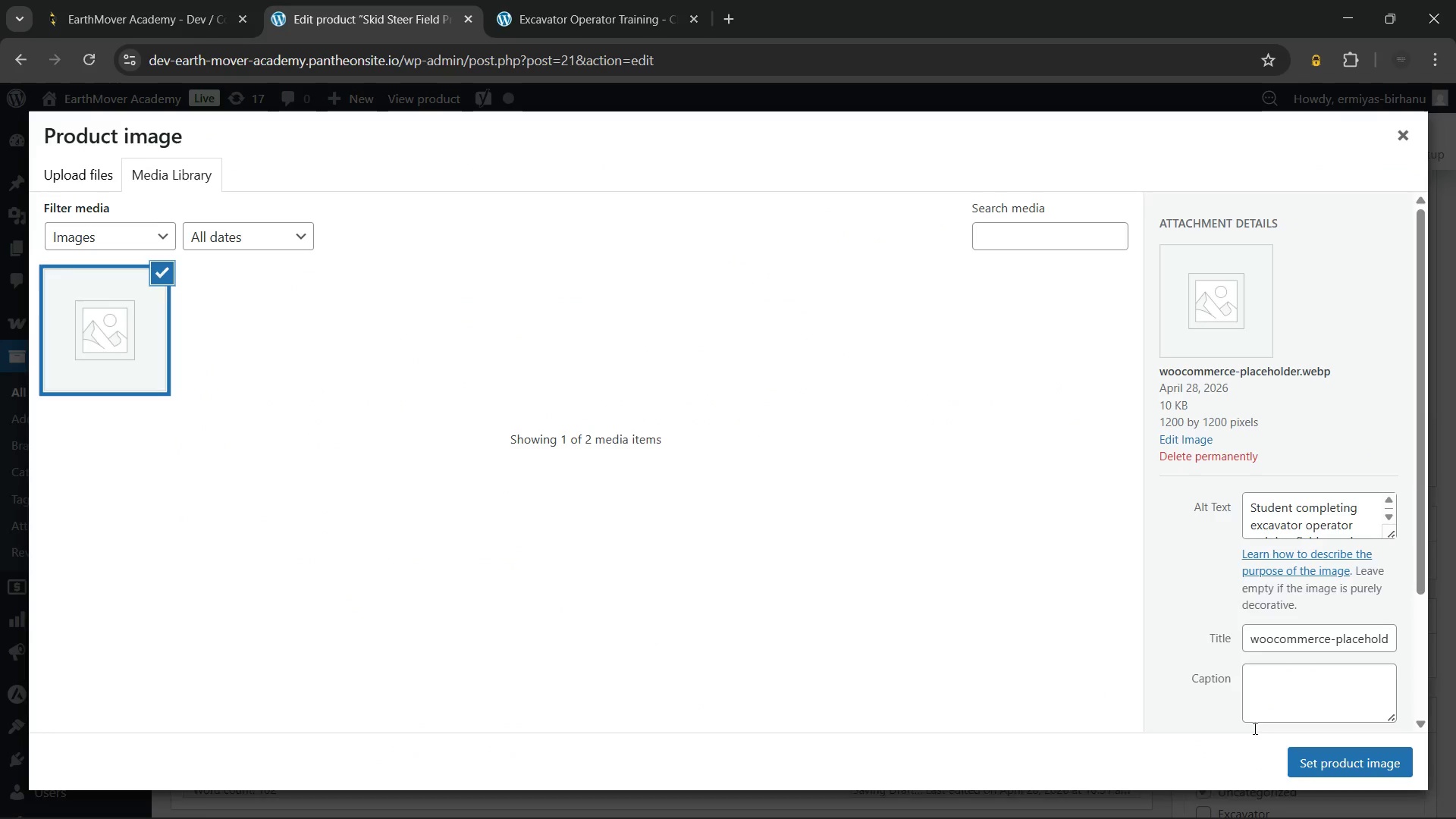 
left_click([1313, 761])
 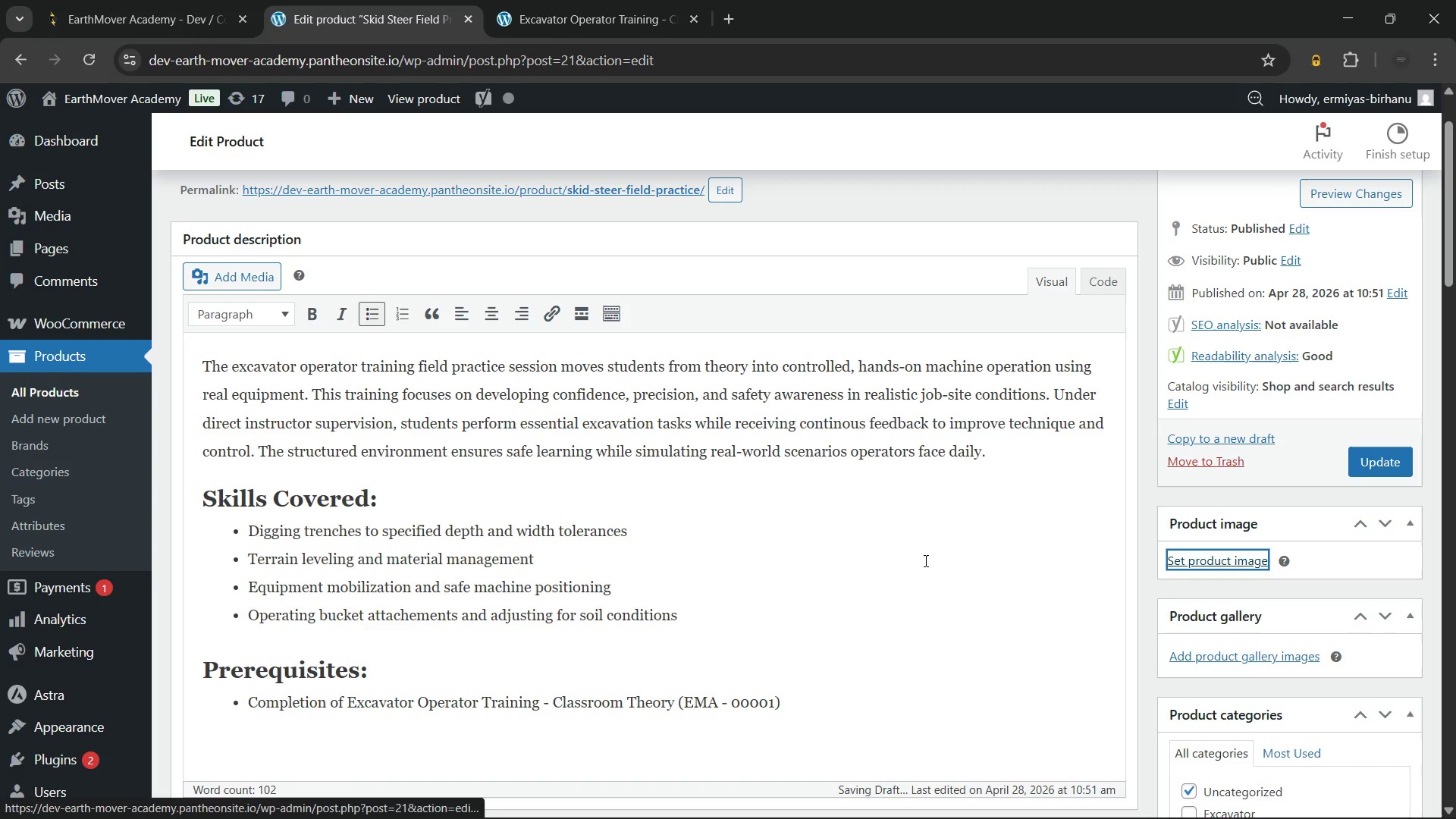 
left_click([905, 554])
 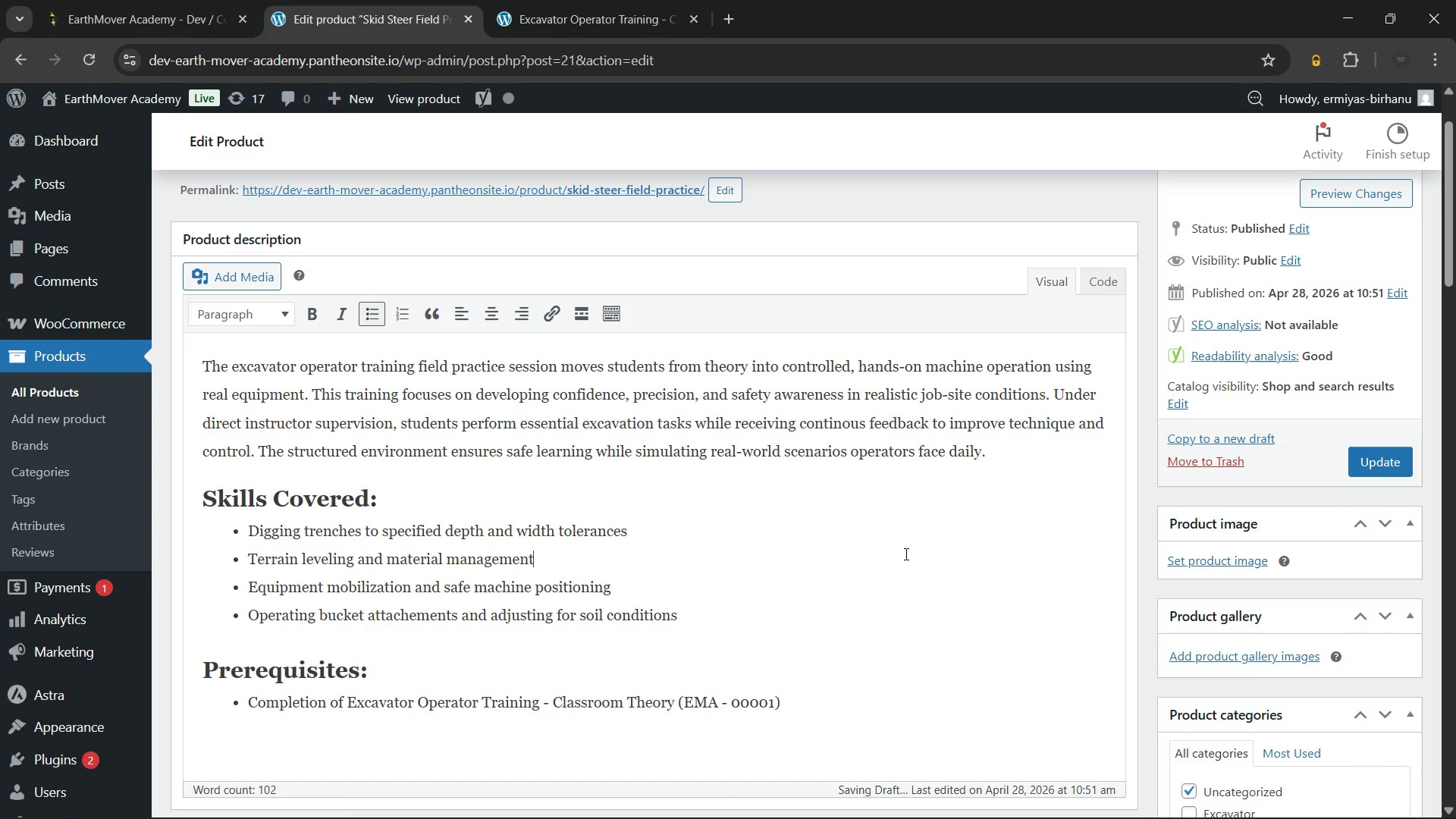 
scroll: coordinate [905, 554], scroll_direction: down, amount: 1.0
 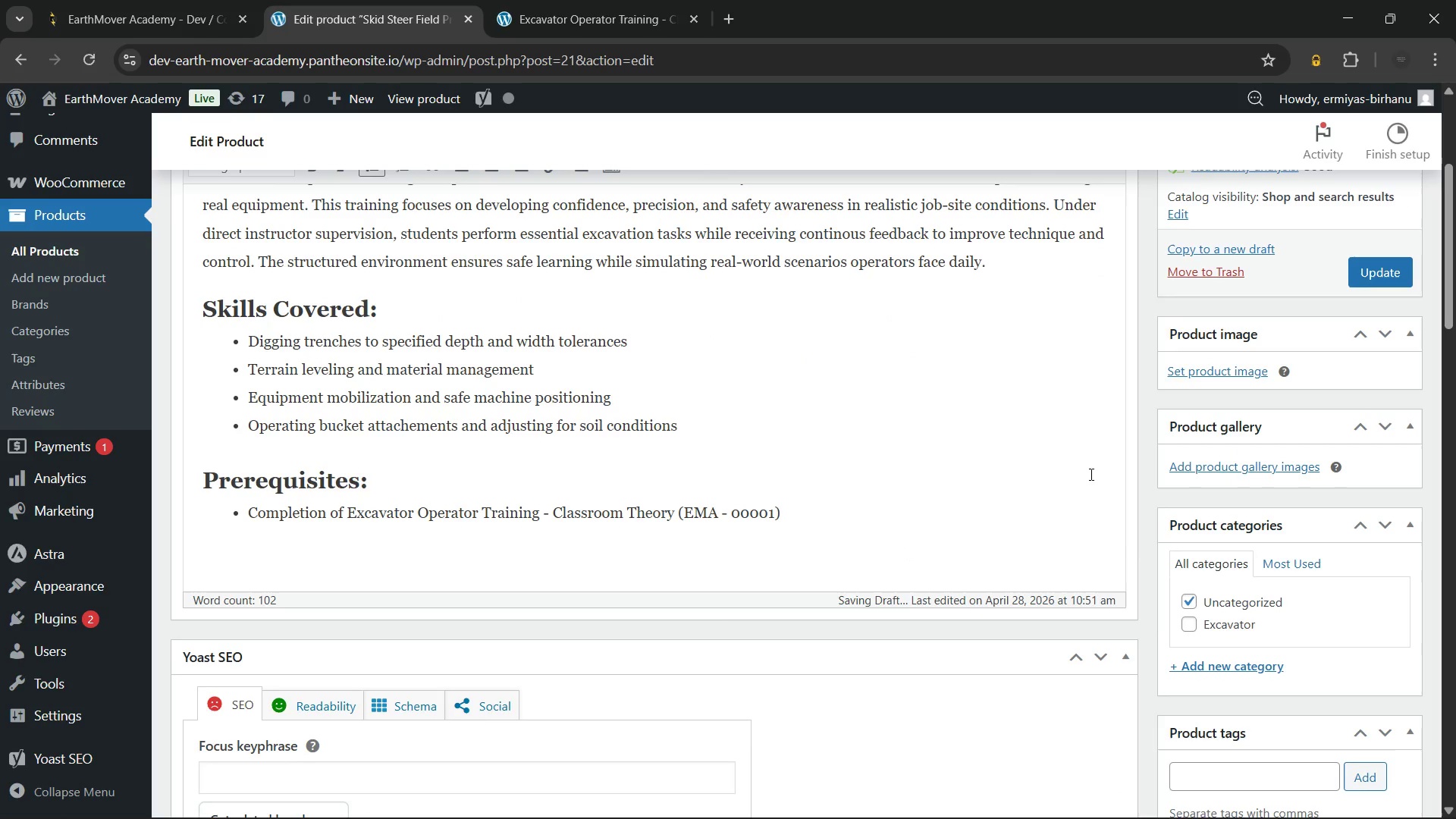 
wait(5.65)
 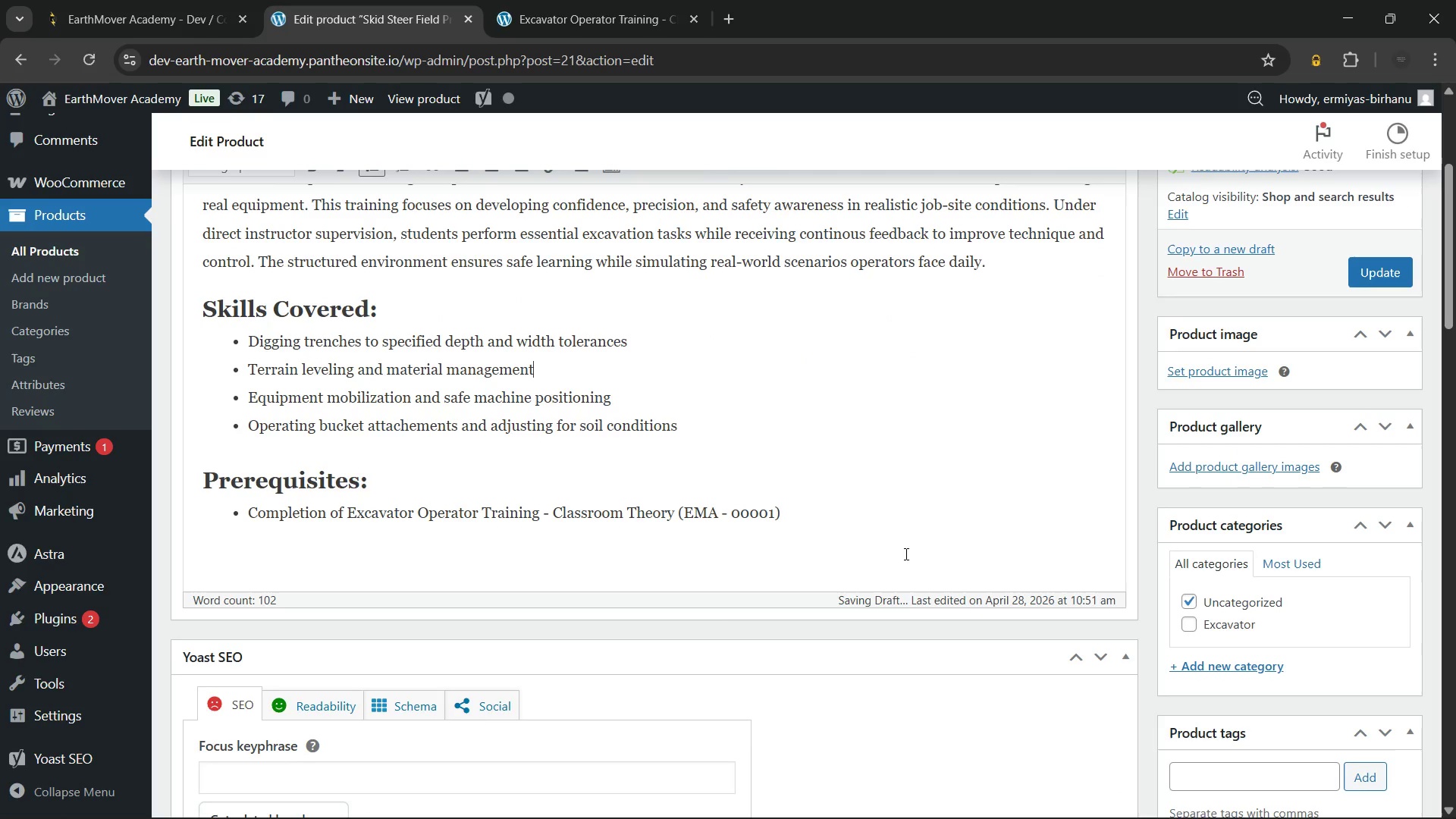 
double_click([1191, 597])
 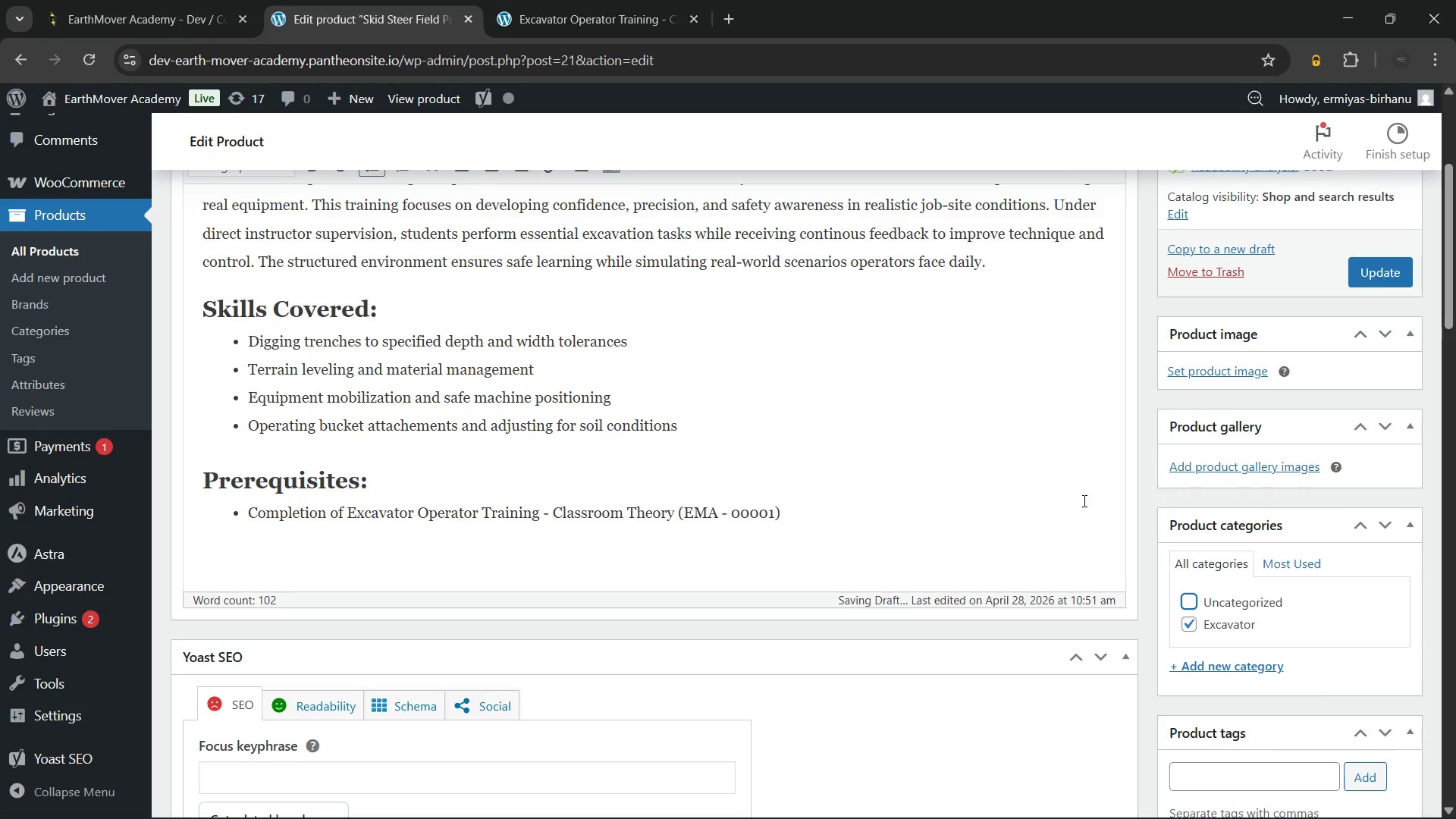 
left_click([1083, 500])
 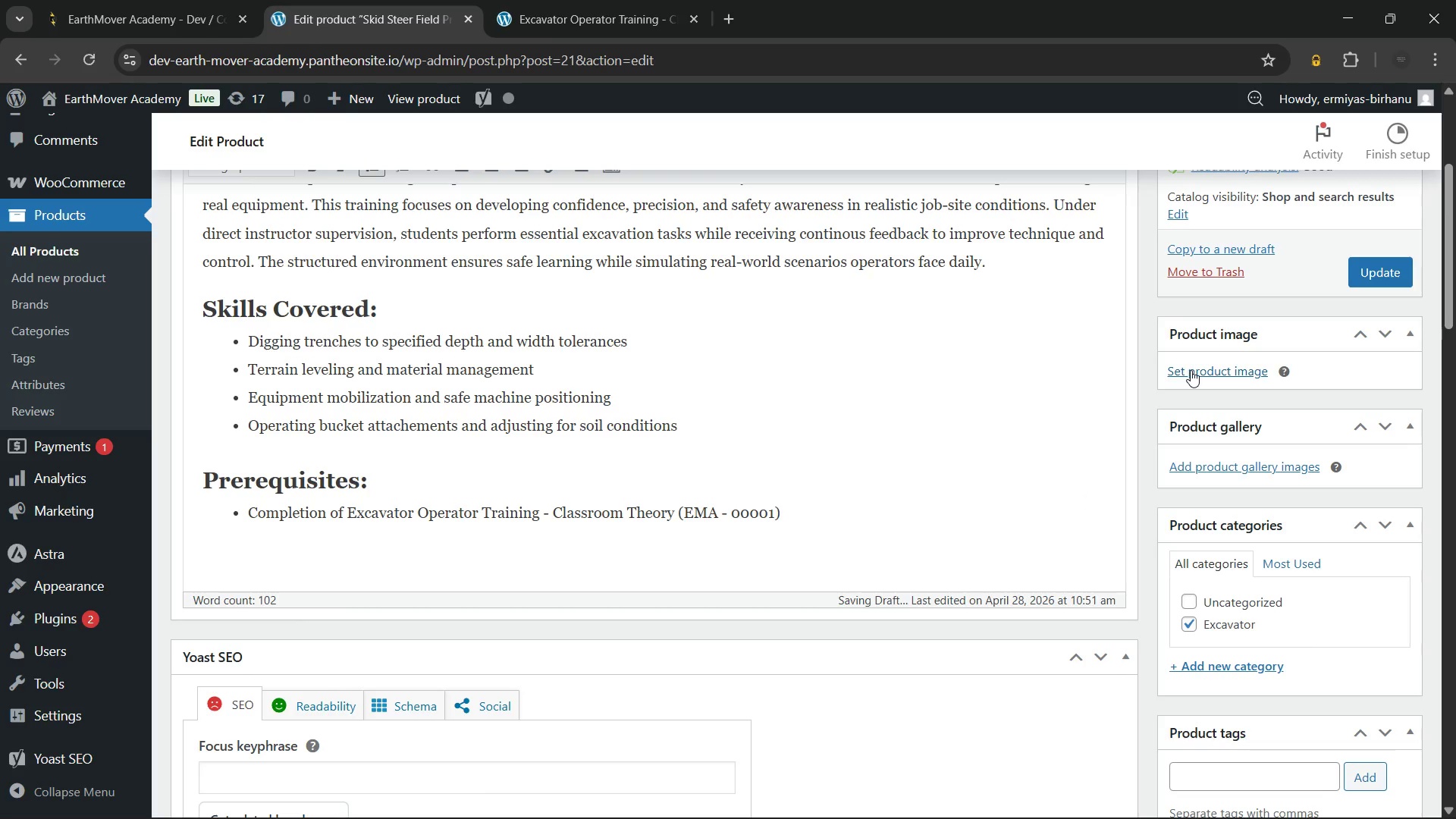 
scroll: coordinate [532, 463], scroll_direction: up, amount: 8.0
 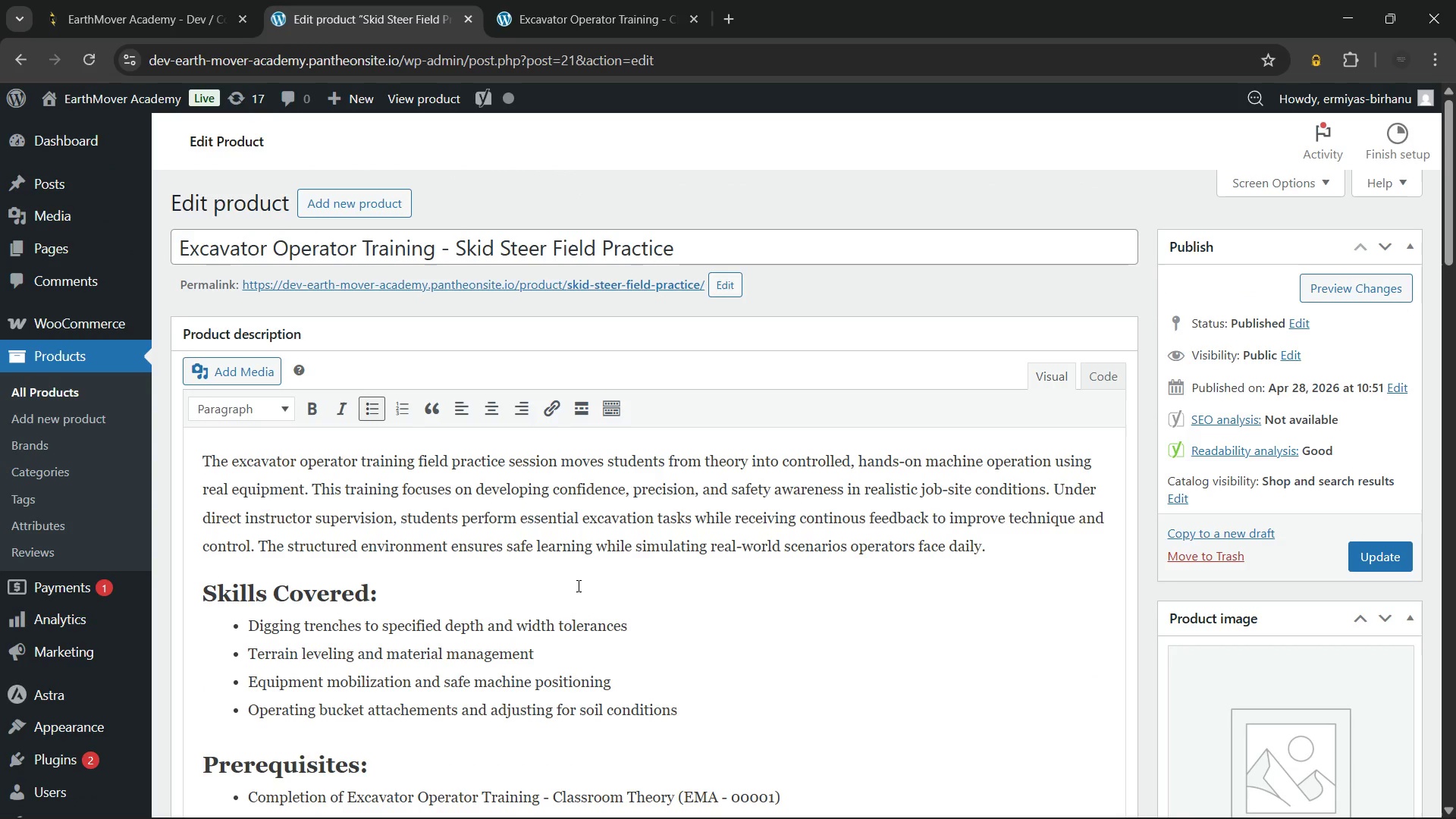 
scroll: coordinate [581, 612], scroll_direction: down, amount: 5.0
 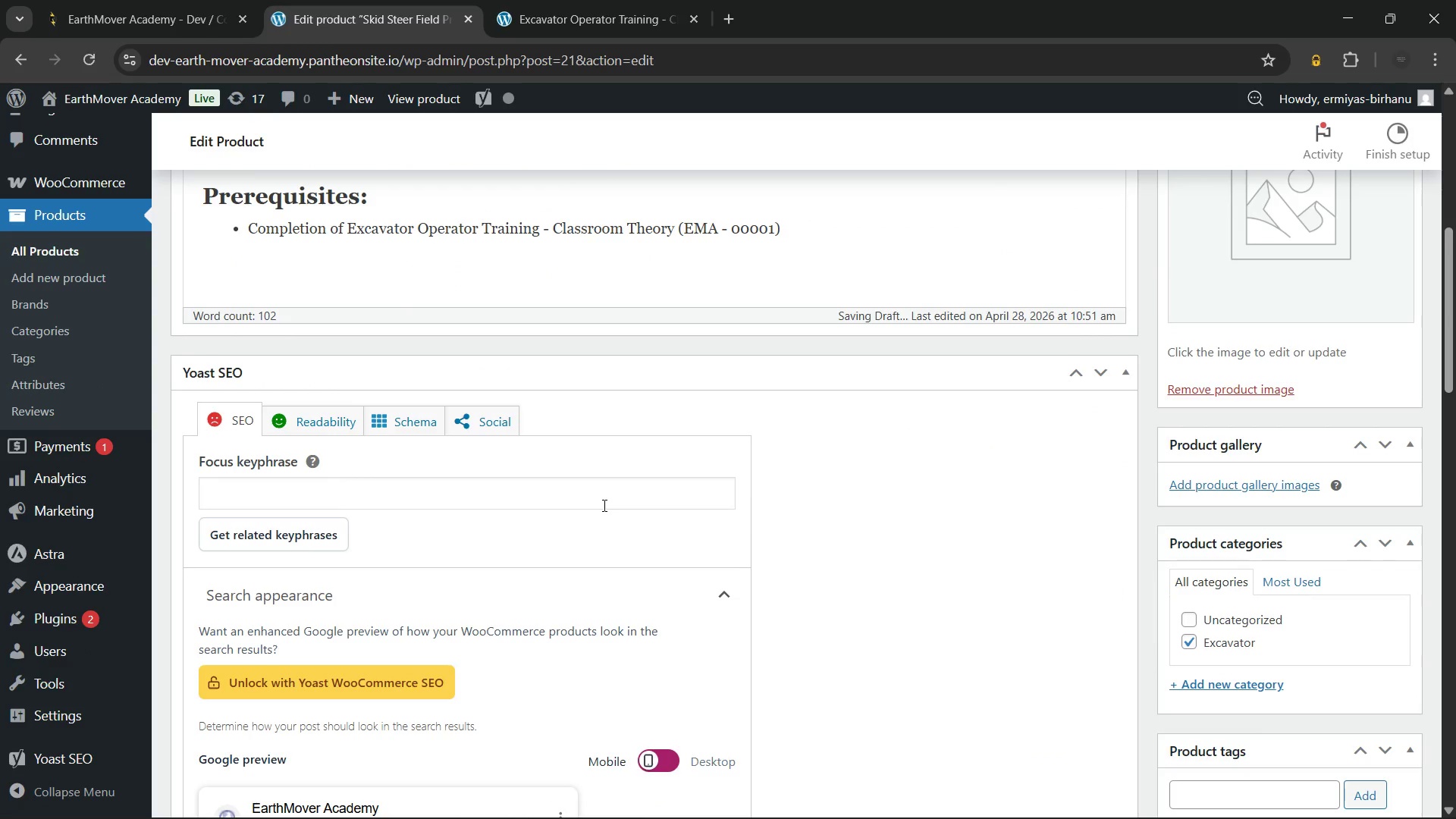 
left_click([510, 504])
 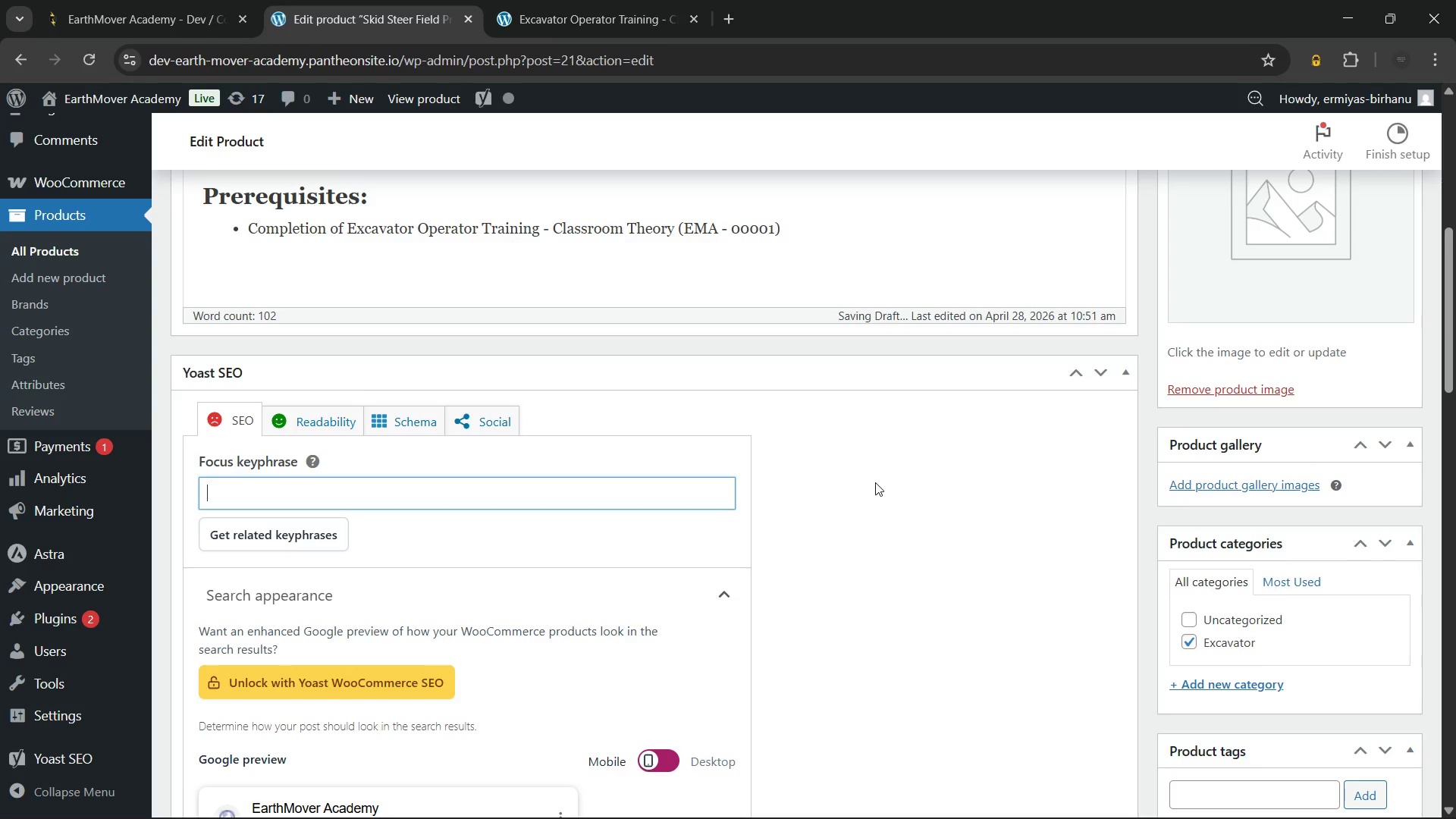 
scroll: coordinate [1249, 555], scroll_direction: up, amount: 5.0
 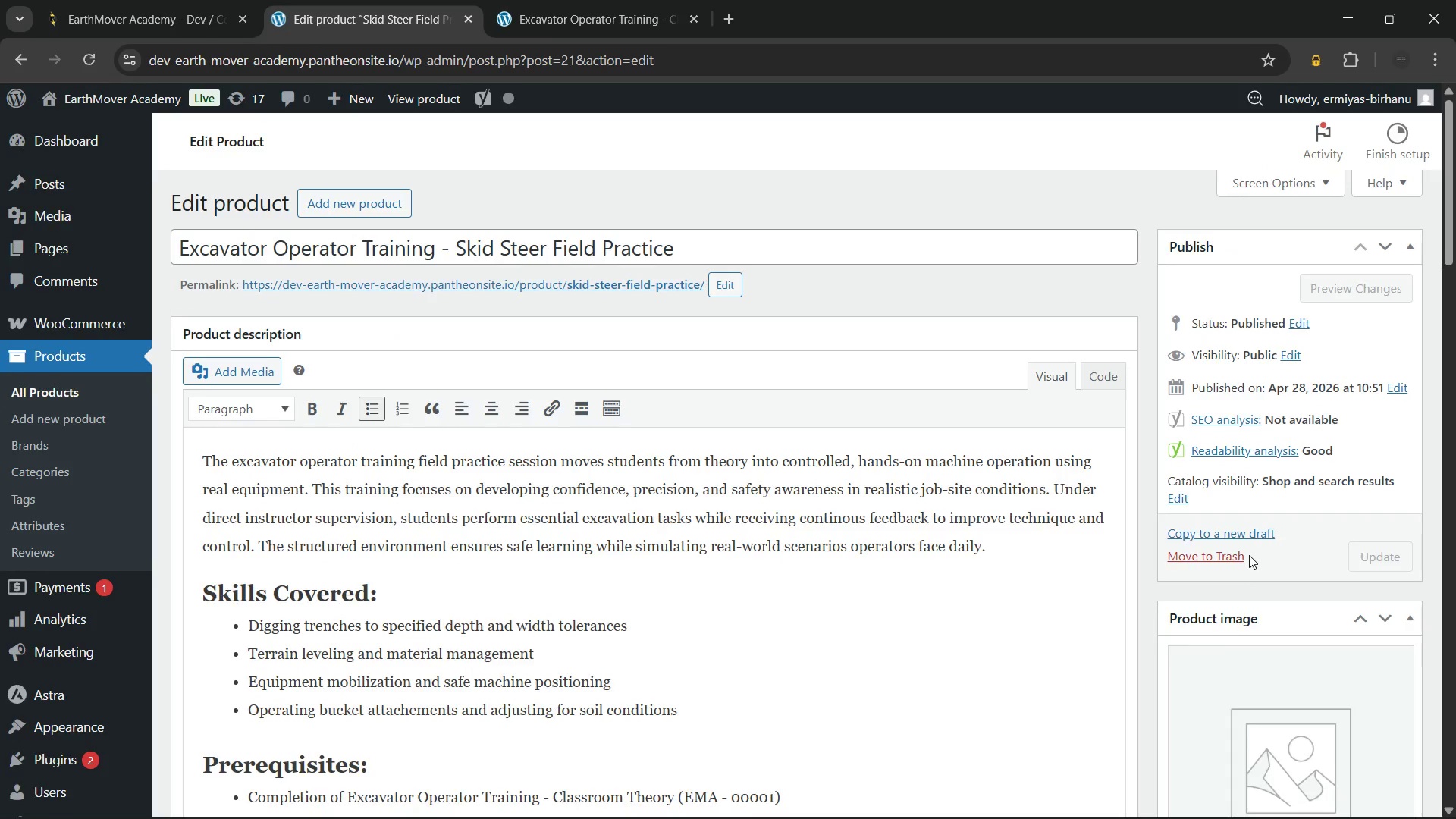 
scroll: coordinate [1249, 557], scroll_direction: down, amount: 4.0
 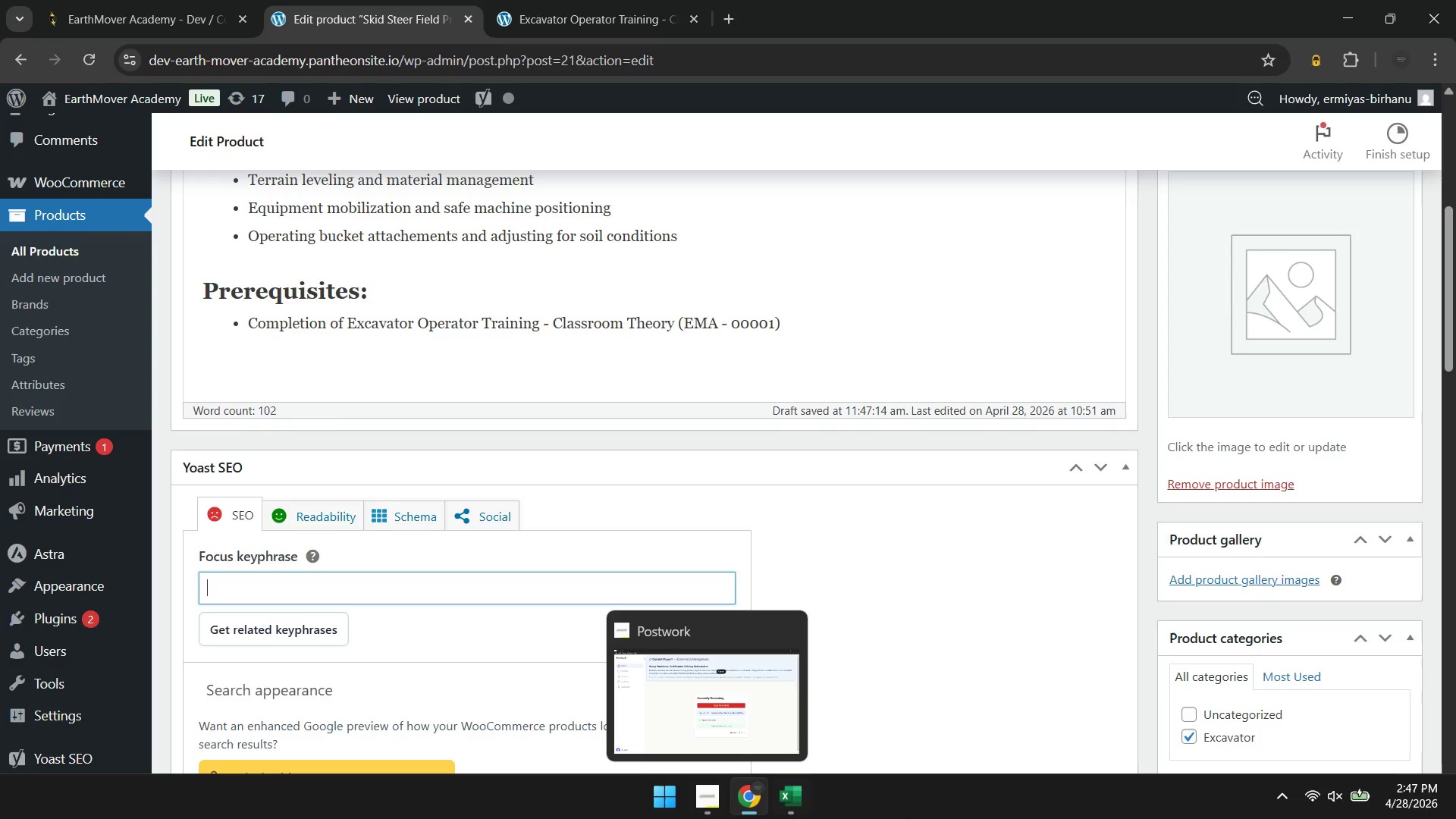 
wait(5.44)
 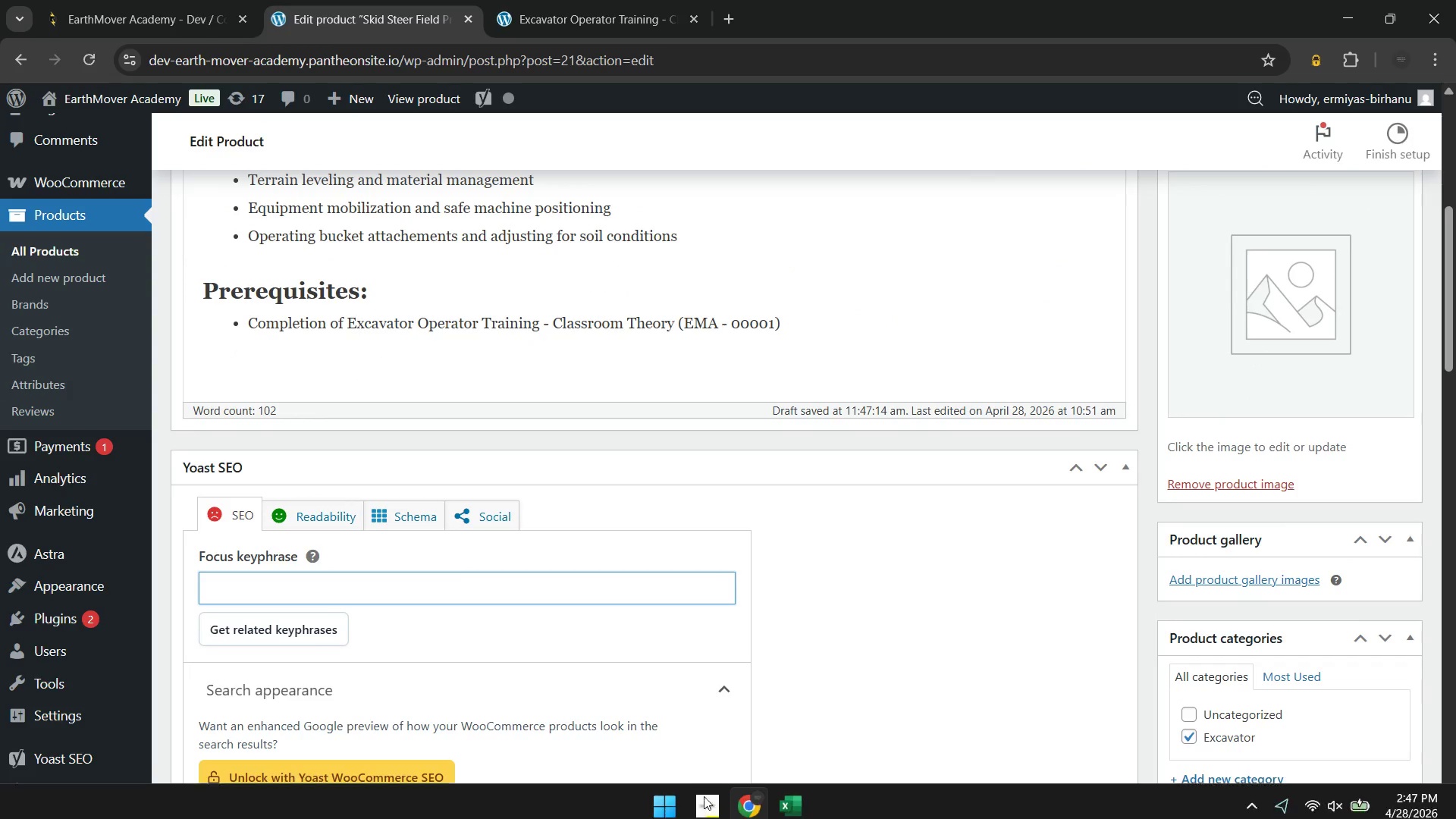 
left_click([1232, 378])
 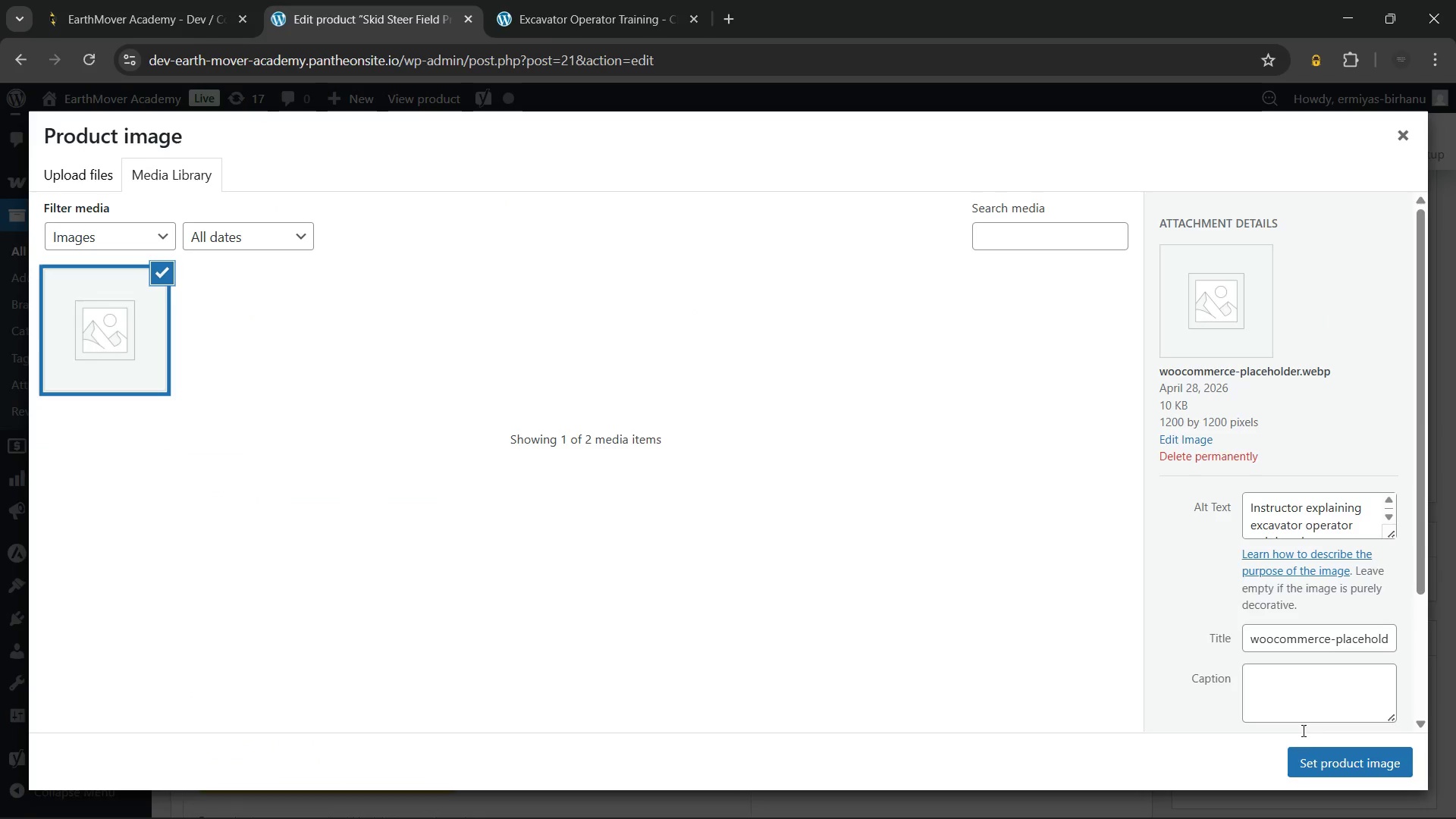 
left_click([1306, 762])
 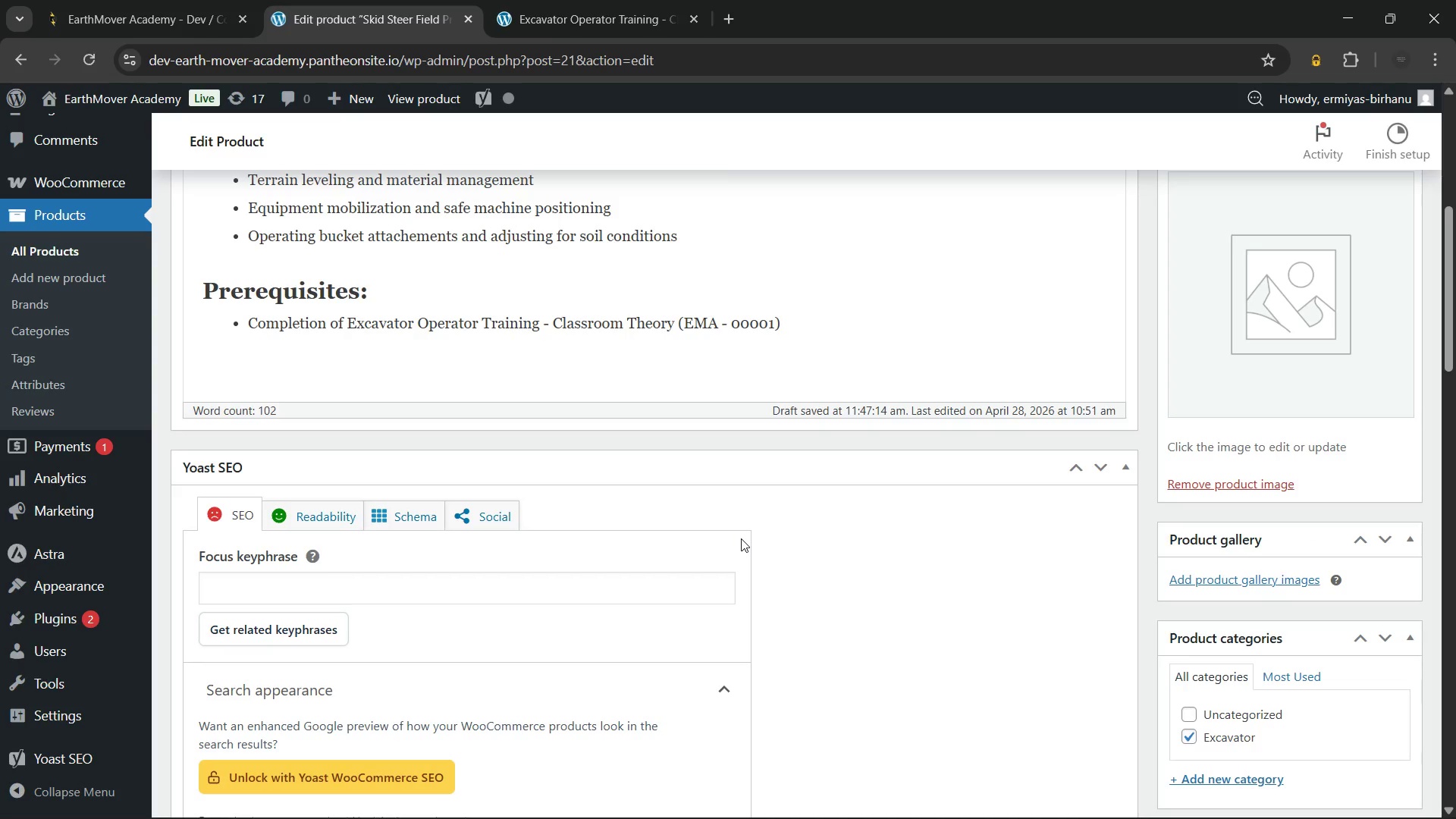 
scroll: coordinate [923, 491], scroll_direction: up, amount: 1.0
 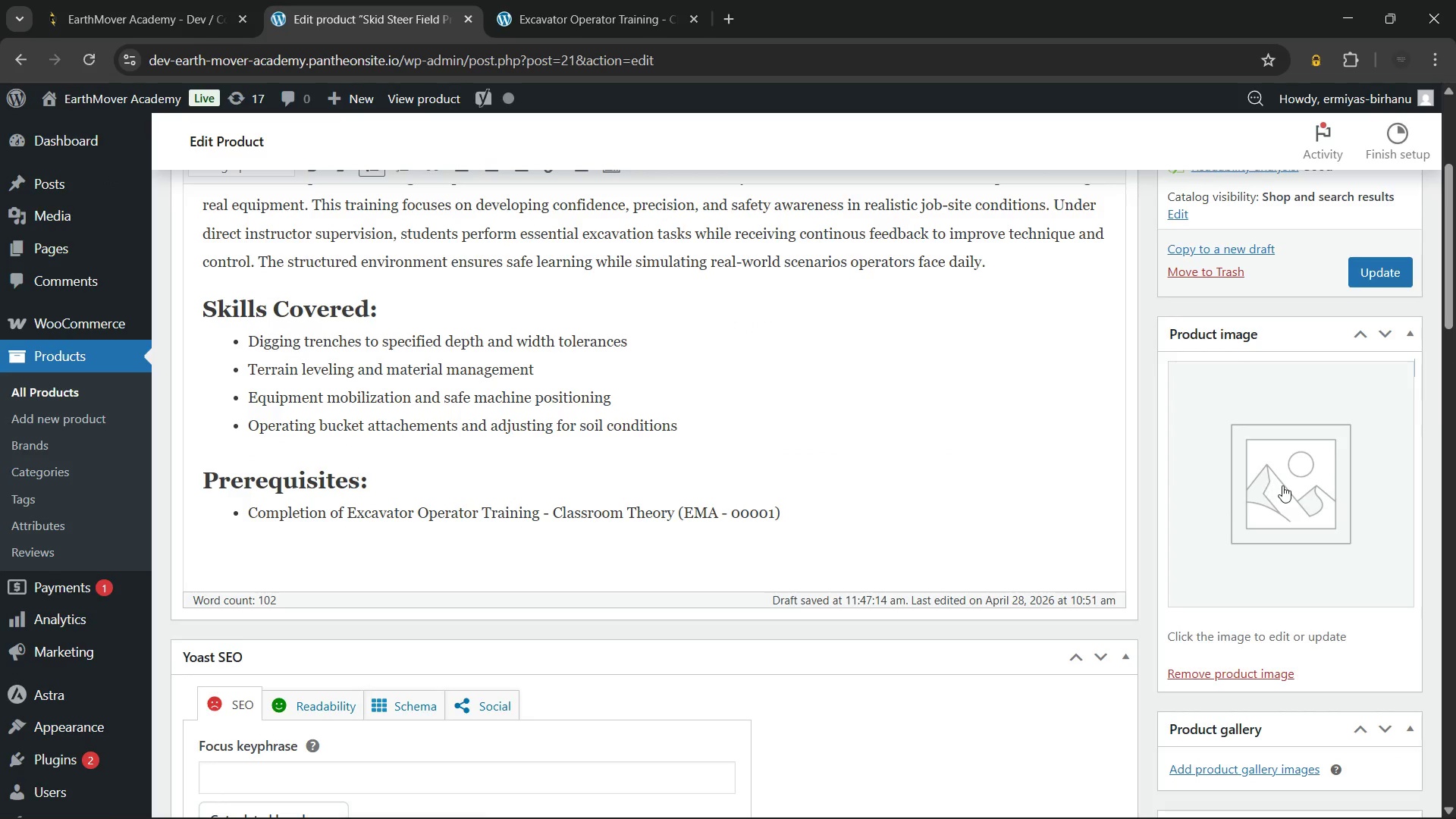 
left_click([1282, 485])
 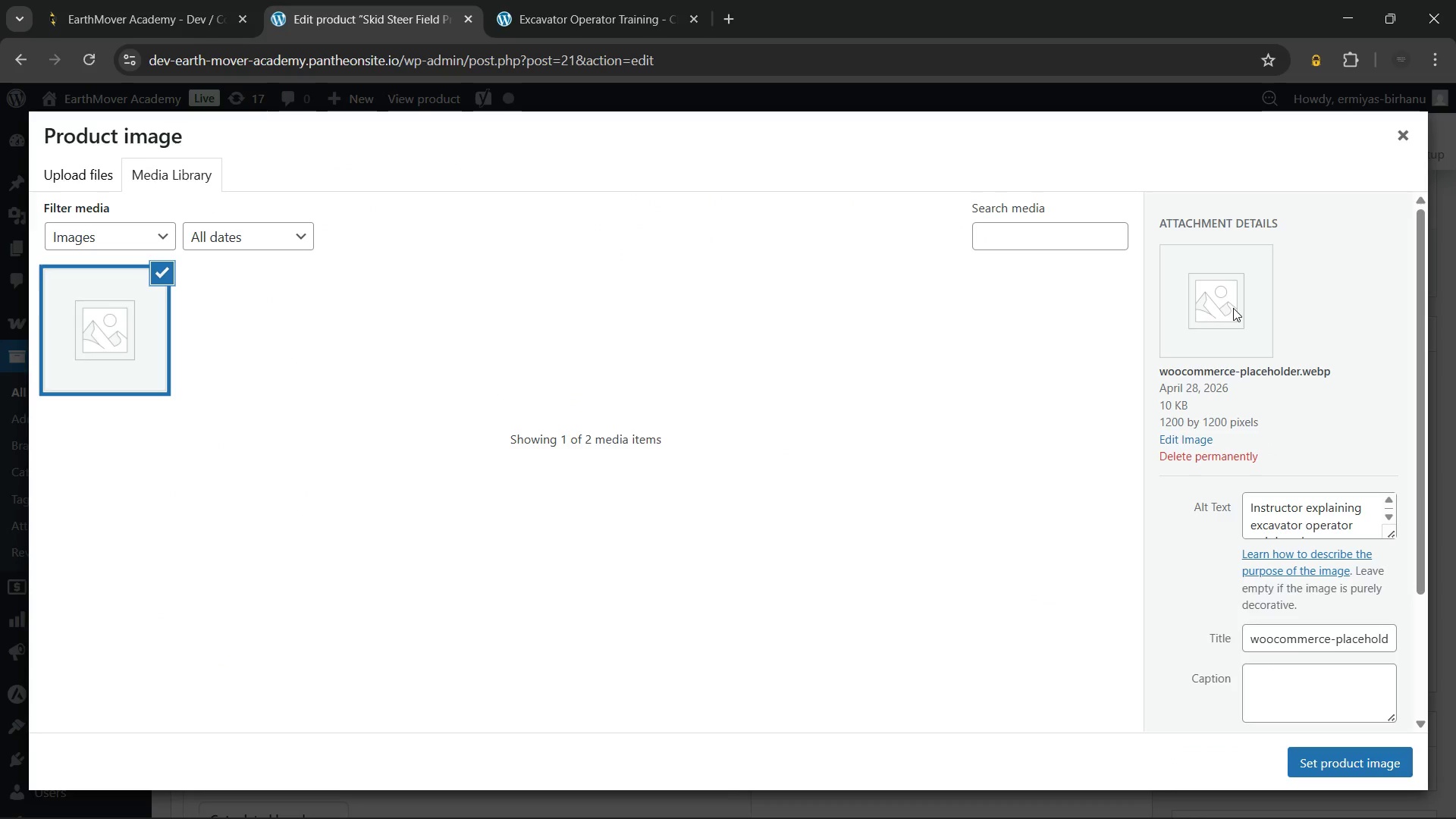 
left_click([1291, 526])
 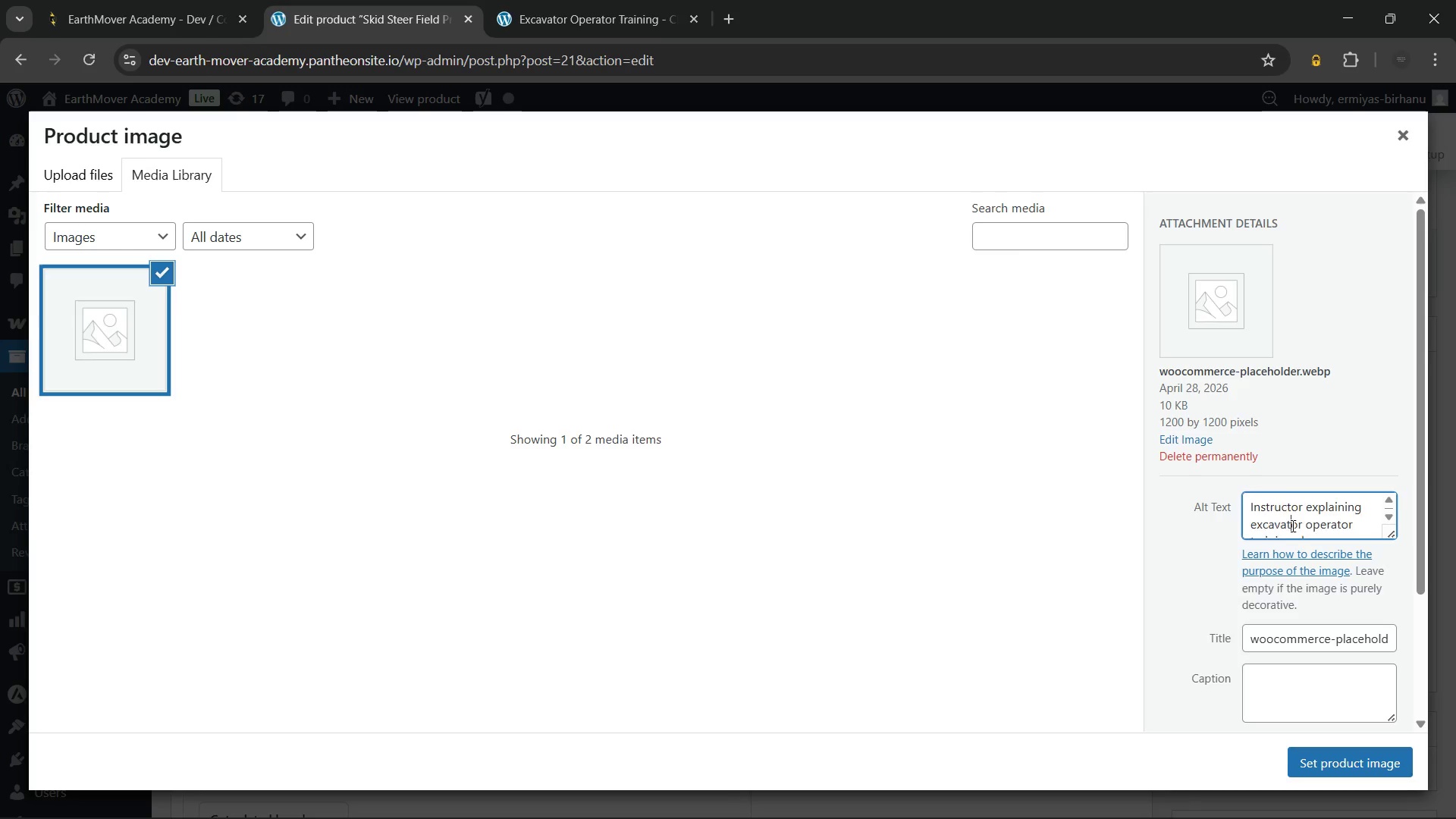 
scroll: coordinate [1291, 526], scroll_direction: none, amount: 0.0
 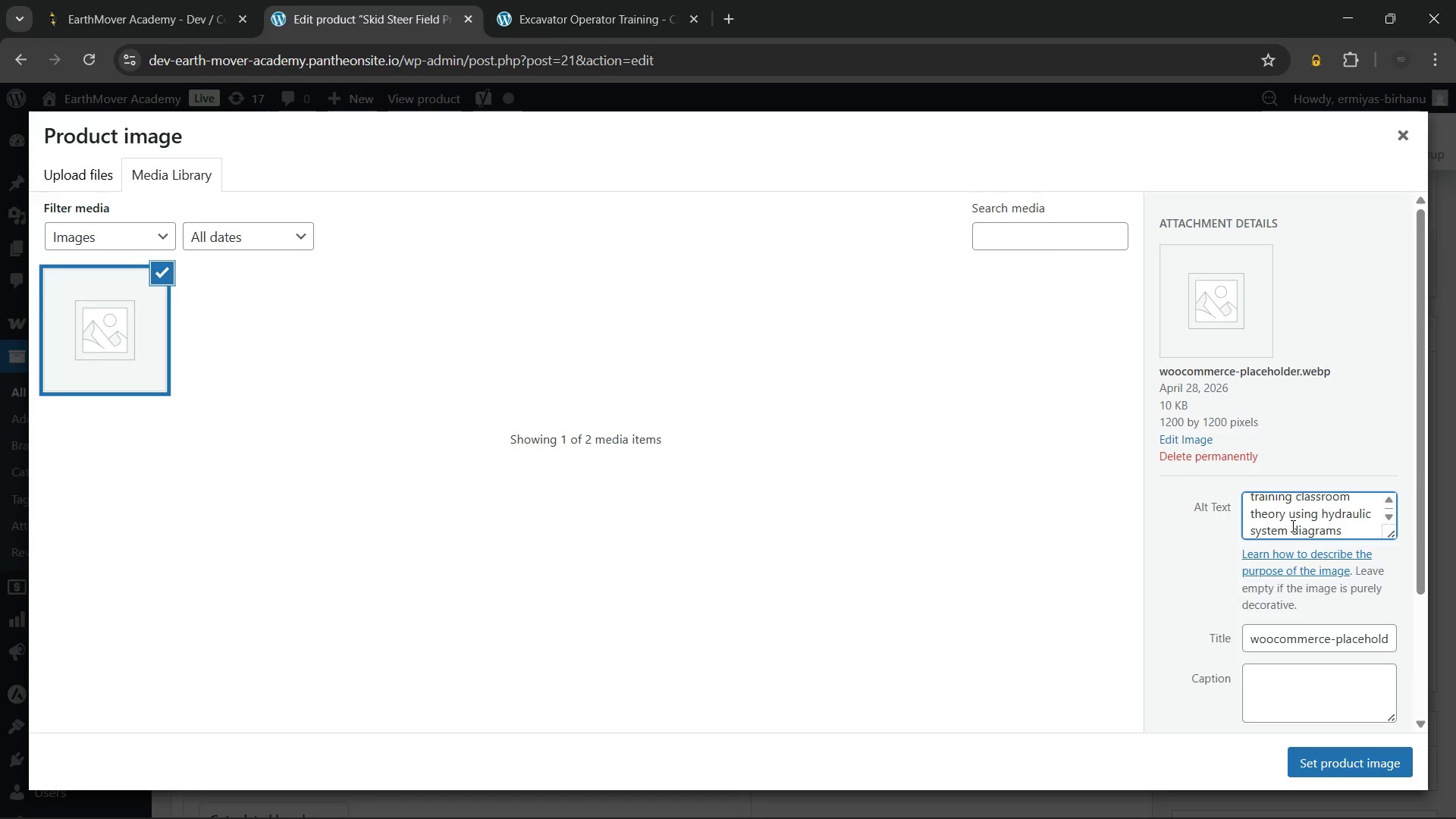 
wait(8.68)
 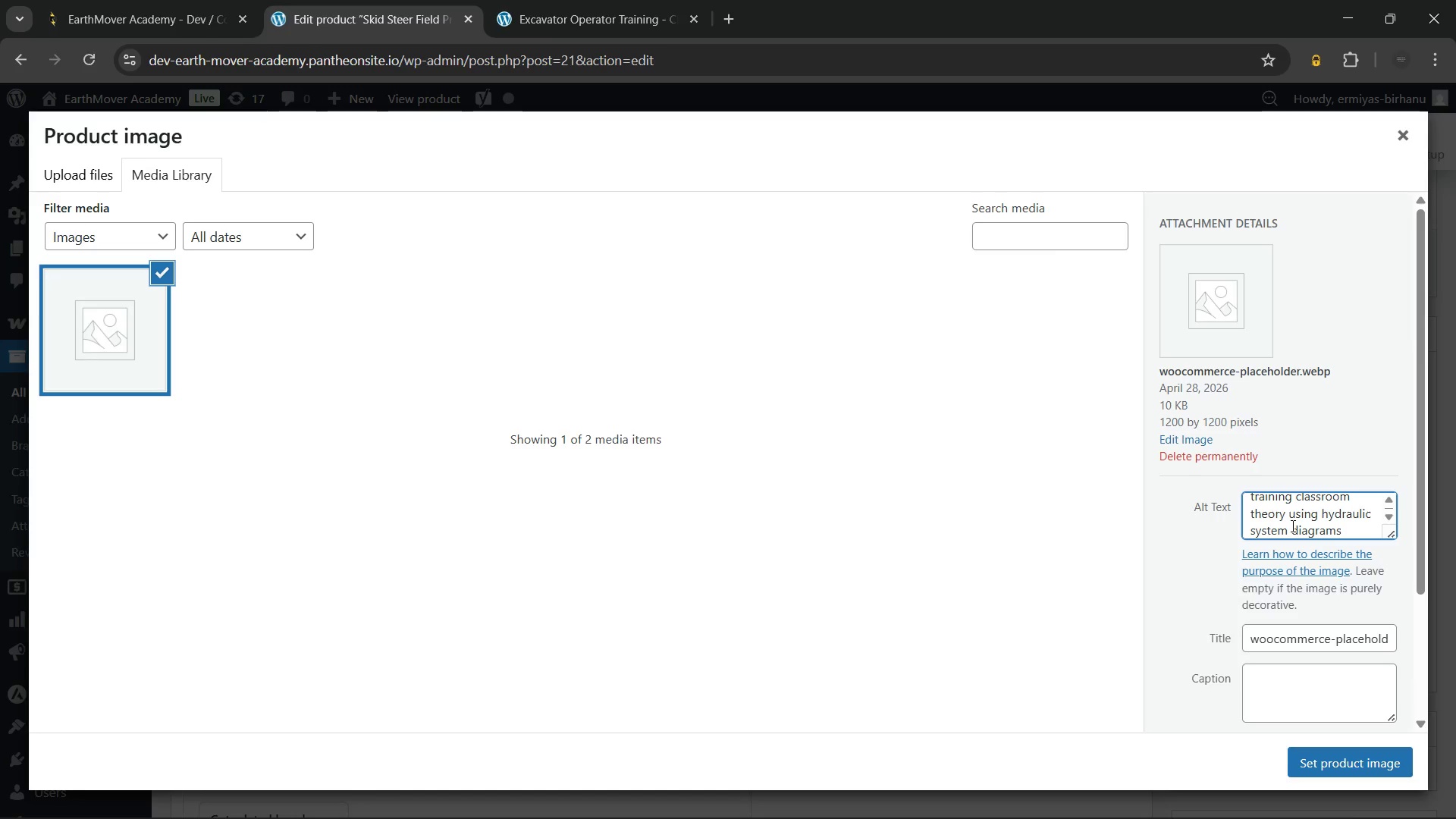 
left_click([1360, 518])
 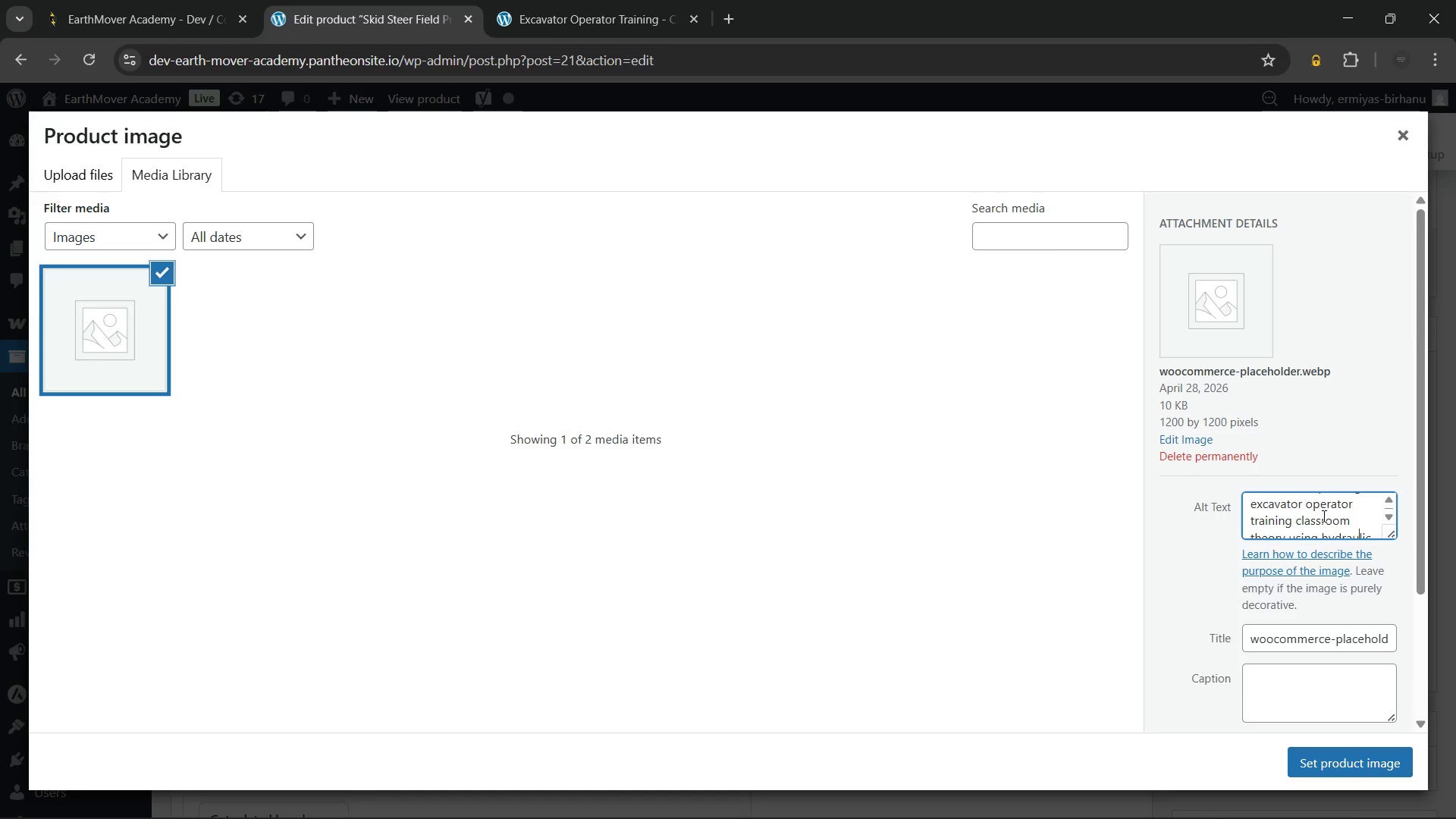 
left_click([1348, 526])
 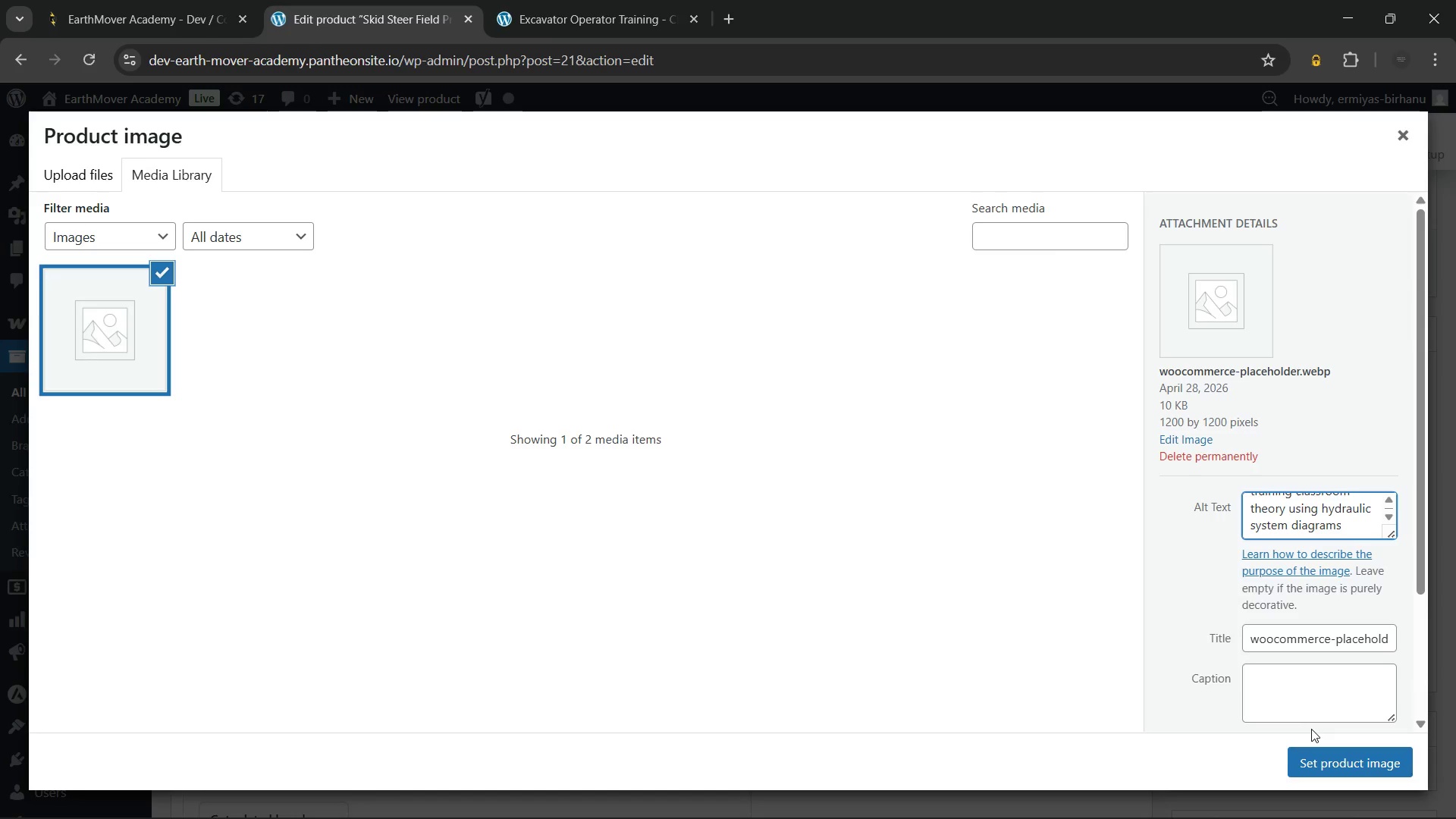 
wait(9.03)
 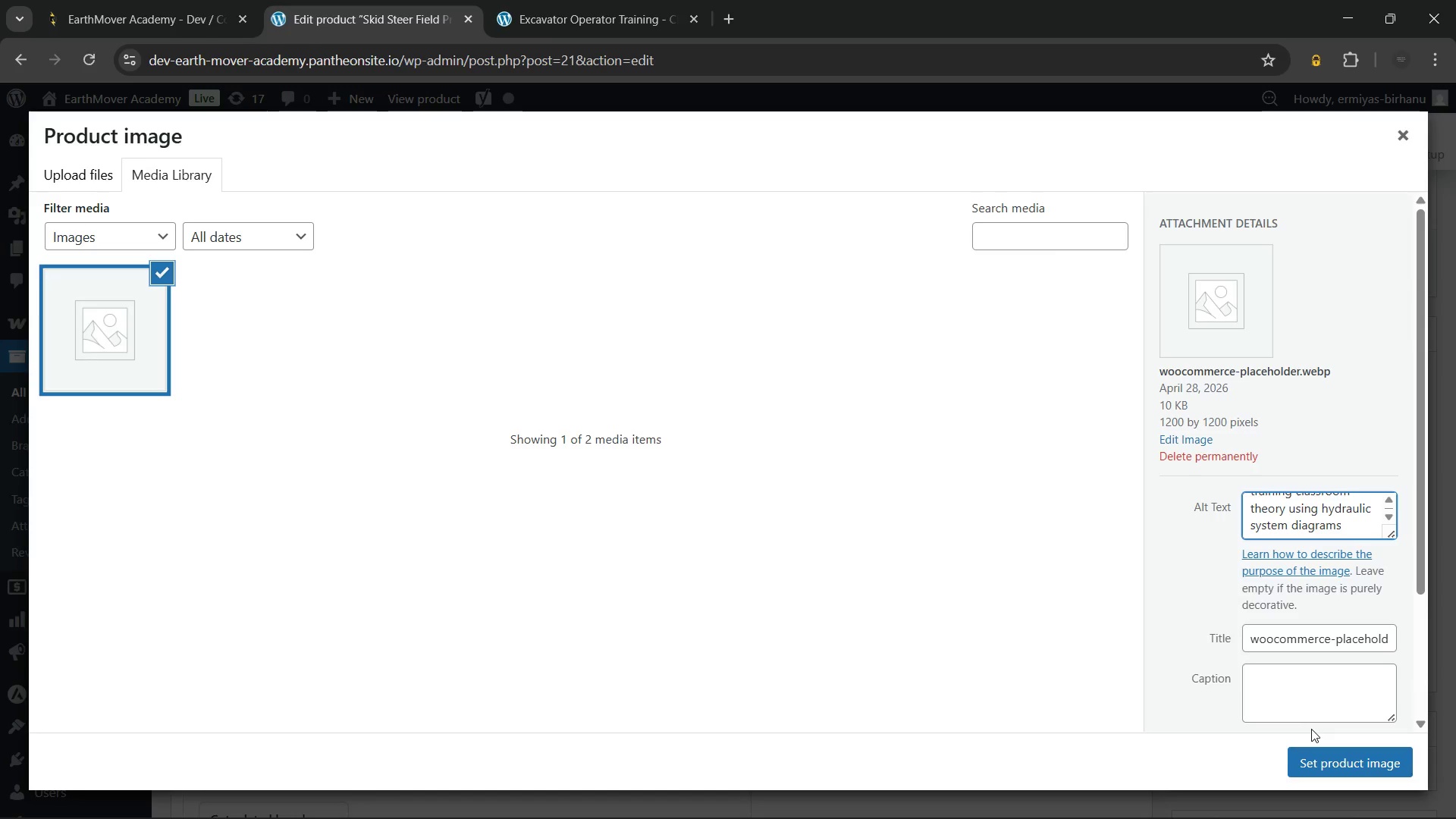 
left_click([1327, 755])
 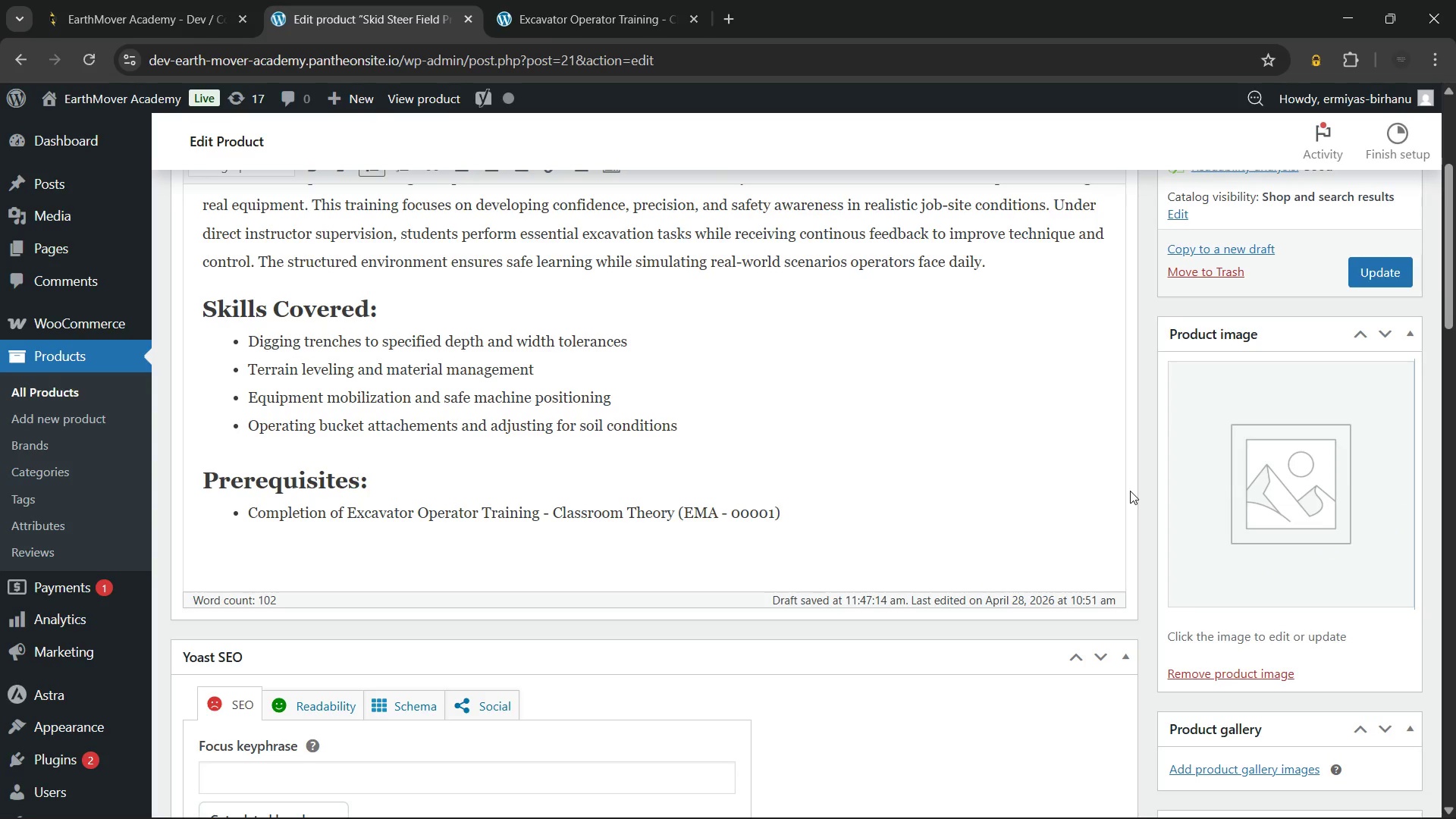 
wait(17.22)
 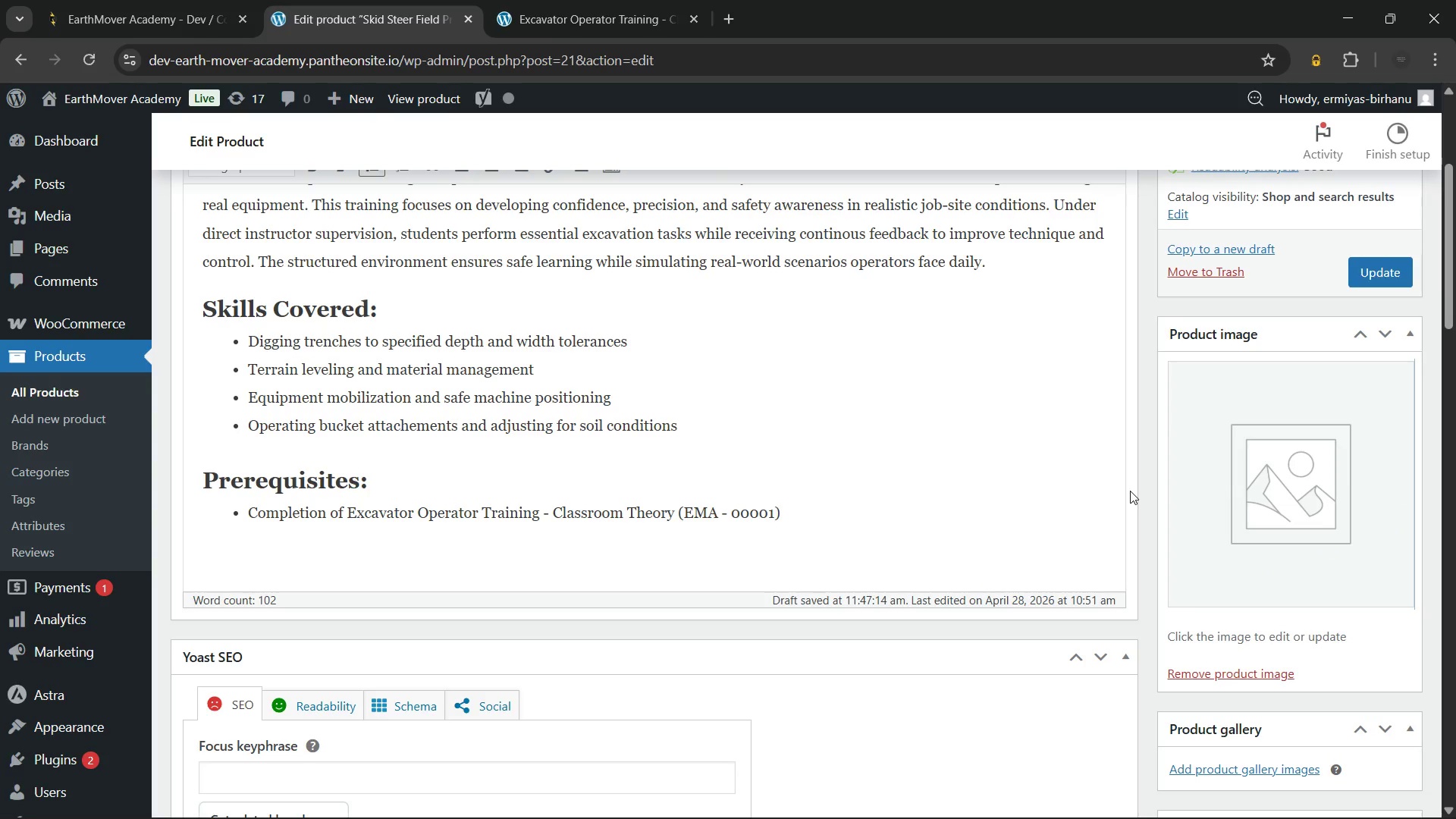 
left_click([1267, 457])
 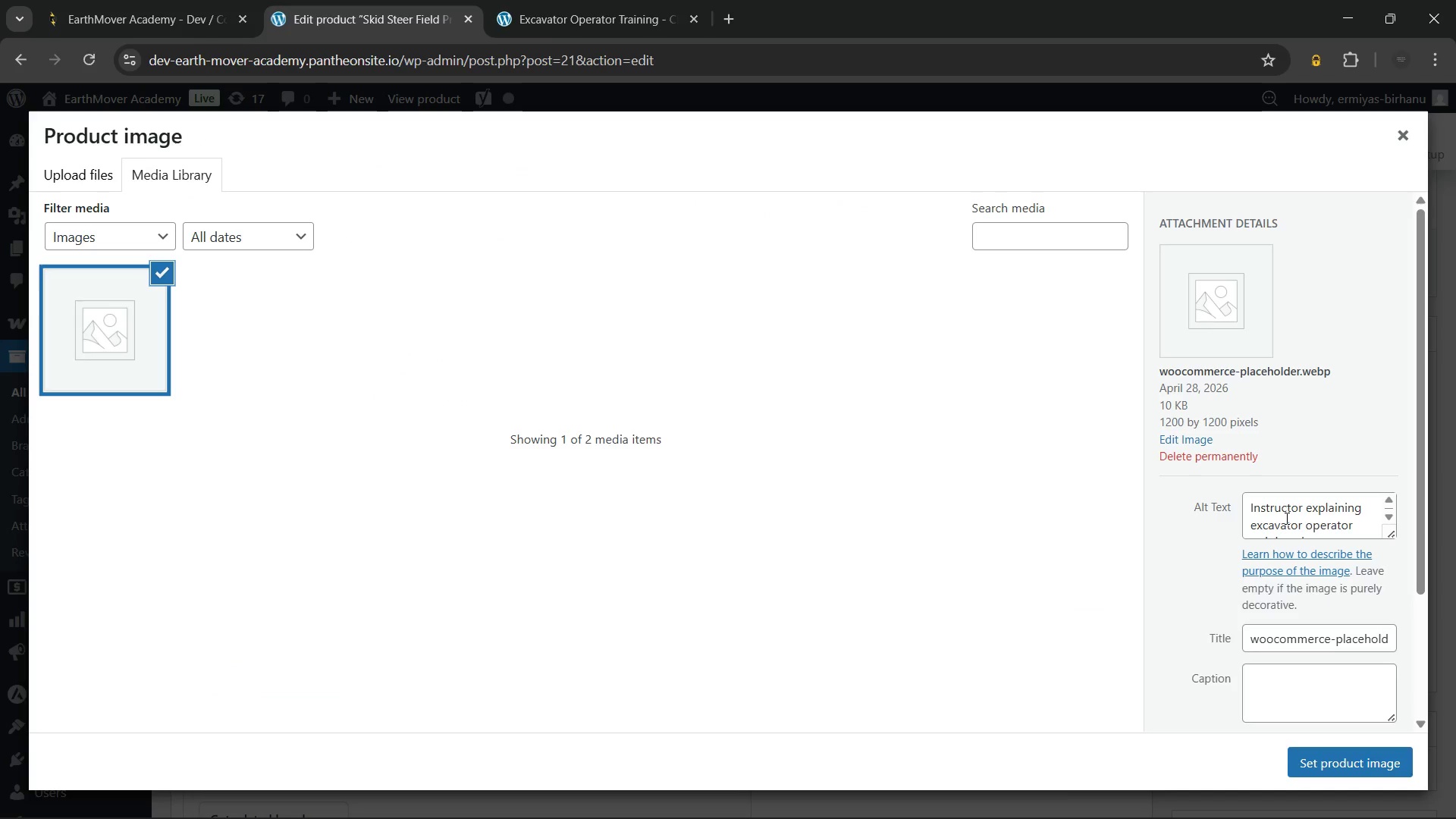 
scroll: coordinate [1285, 518], scroll_direction: down, amount: 1.0
 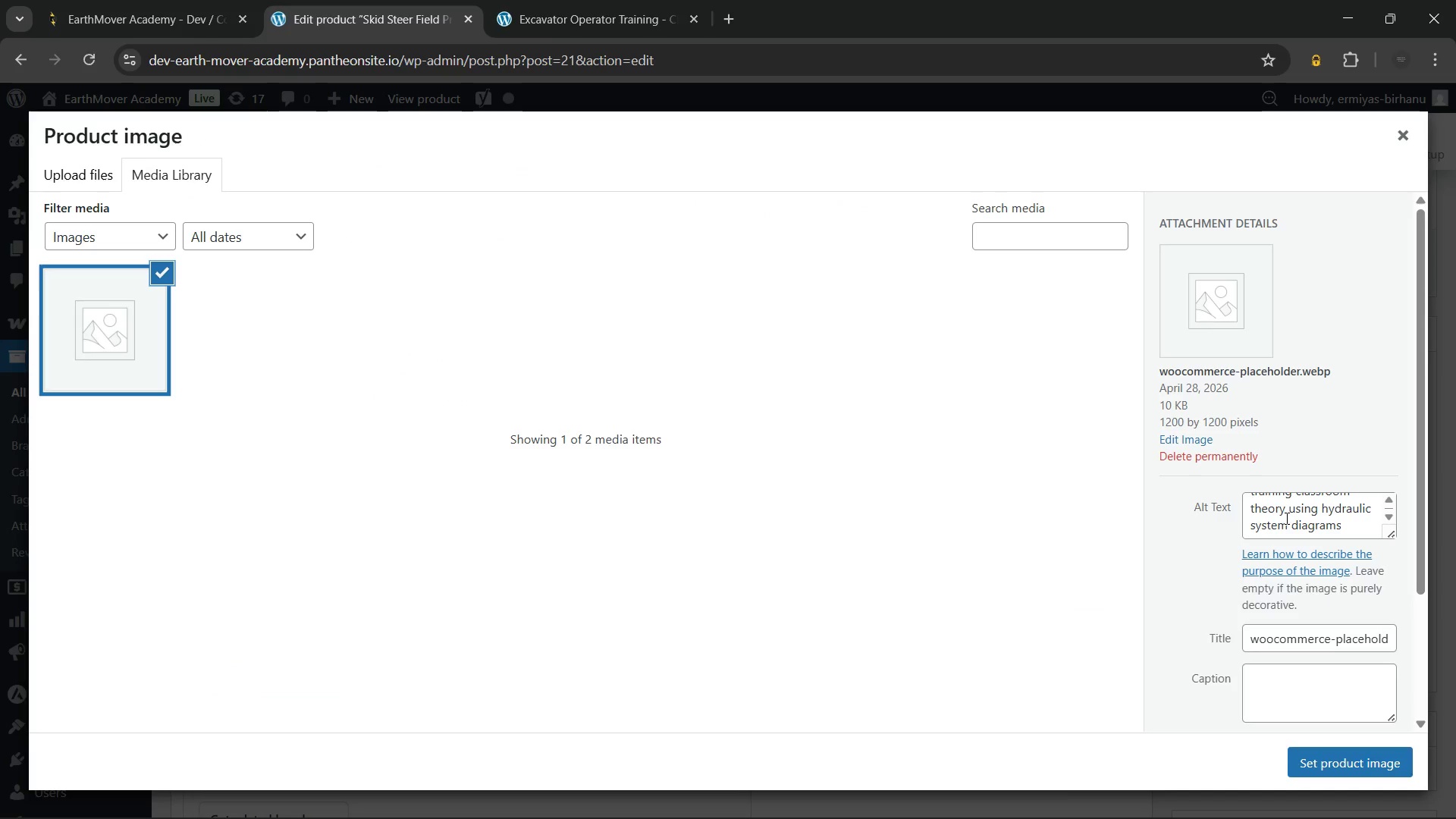 
wait(8.52)
 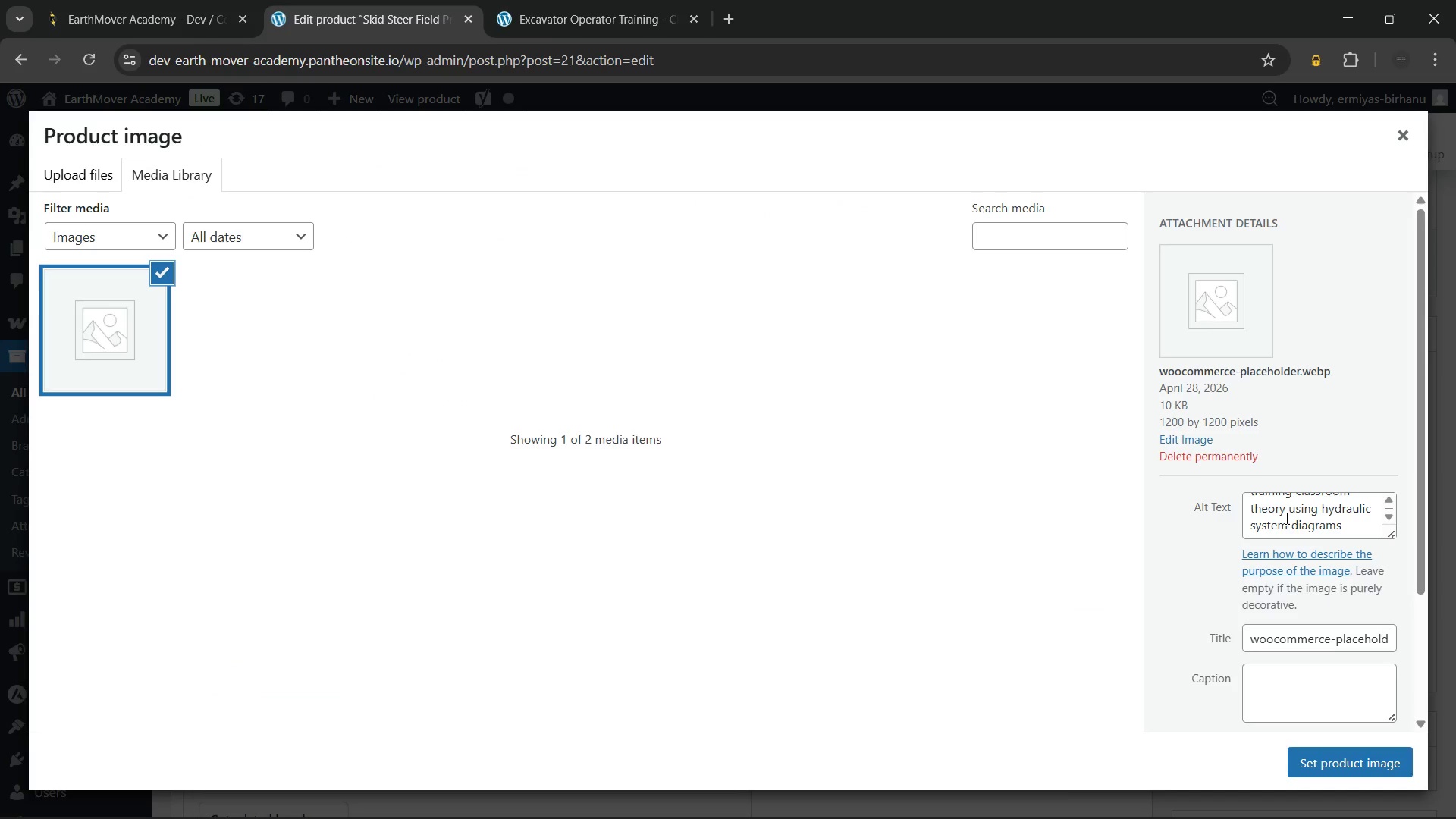 
left_click([1278, 494])
 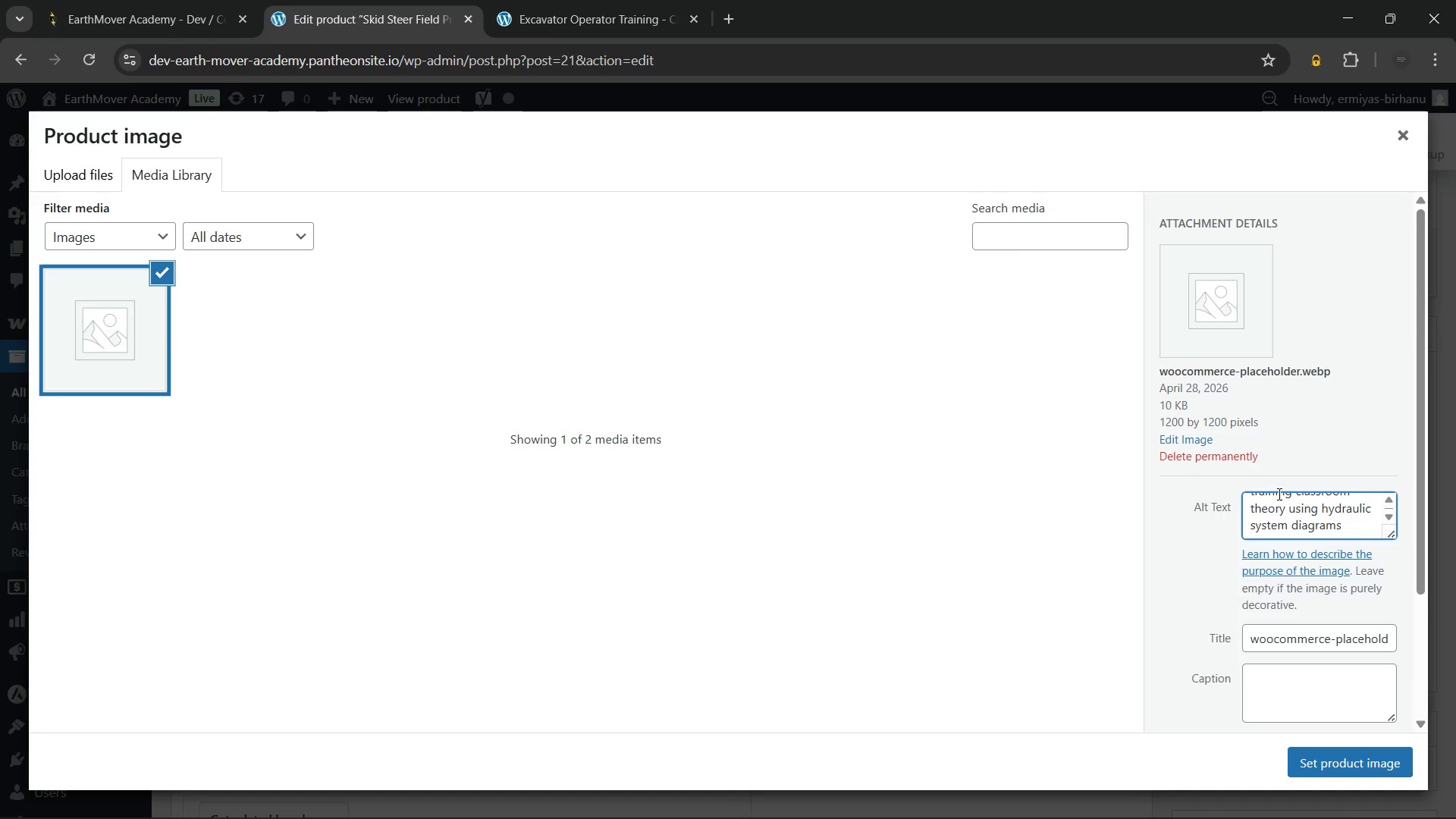 
key(Control+ControlLeft)
 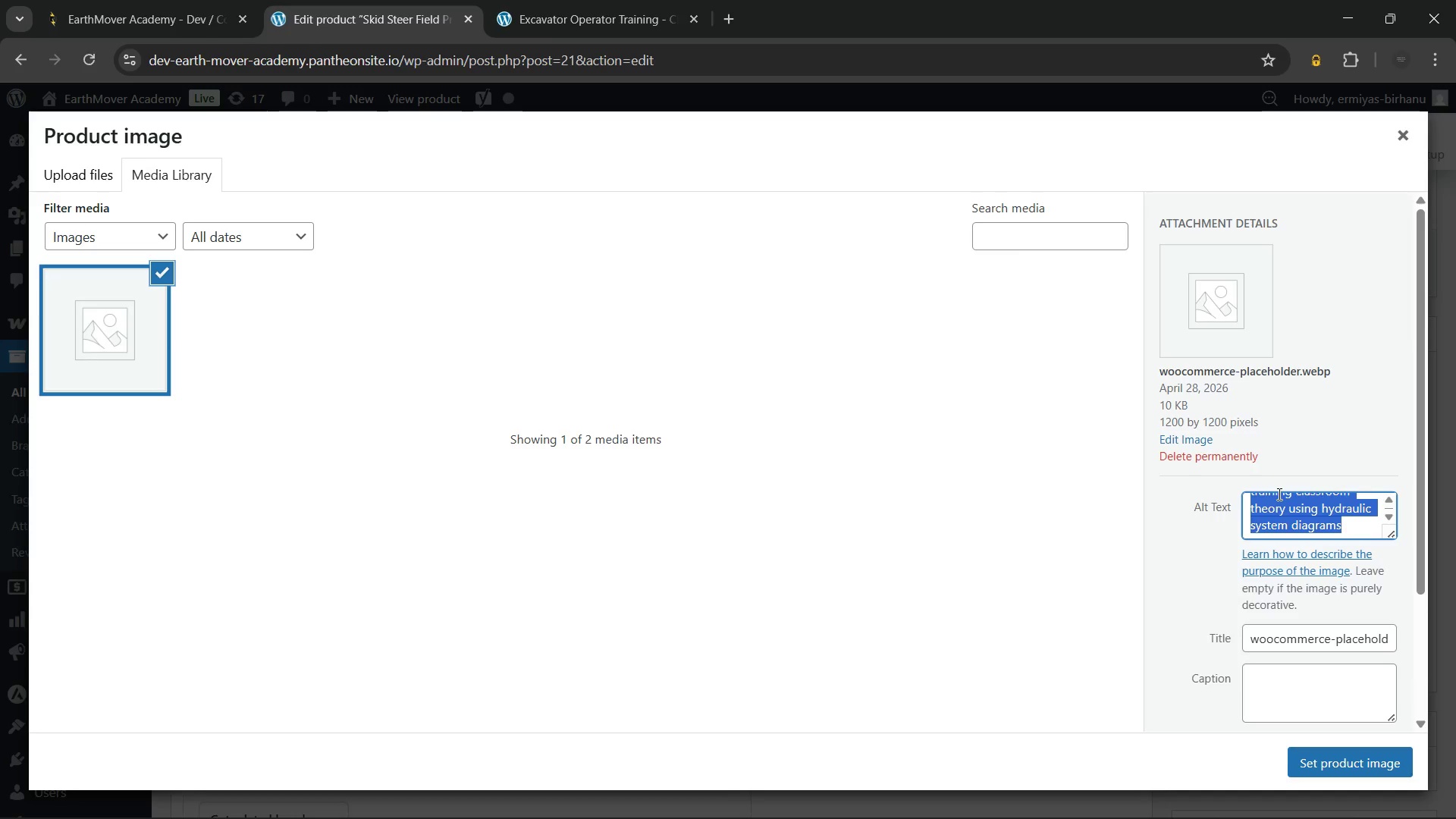 
key(Control+A)
 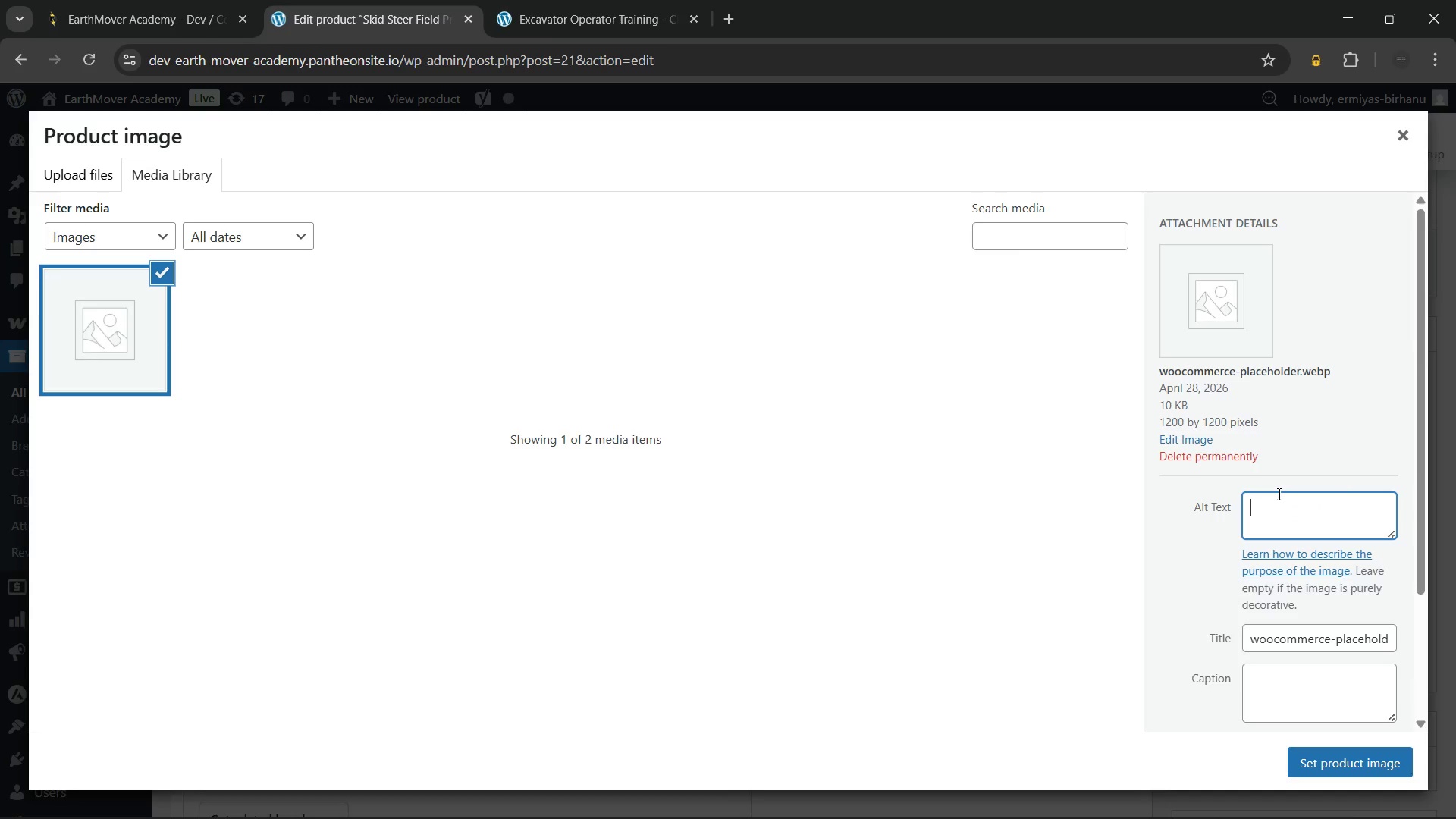 
key(Backspace)
type(Student completing)
 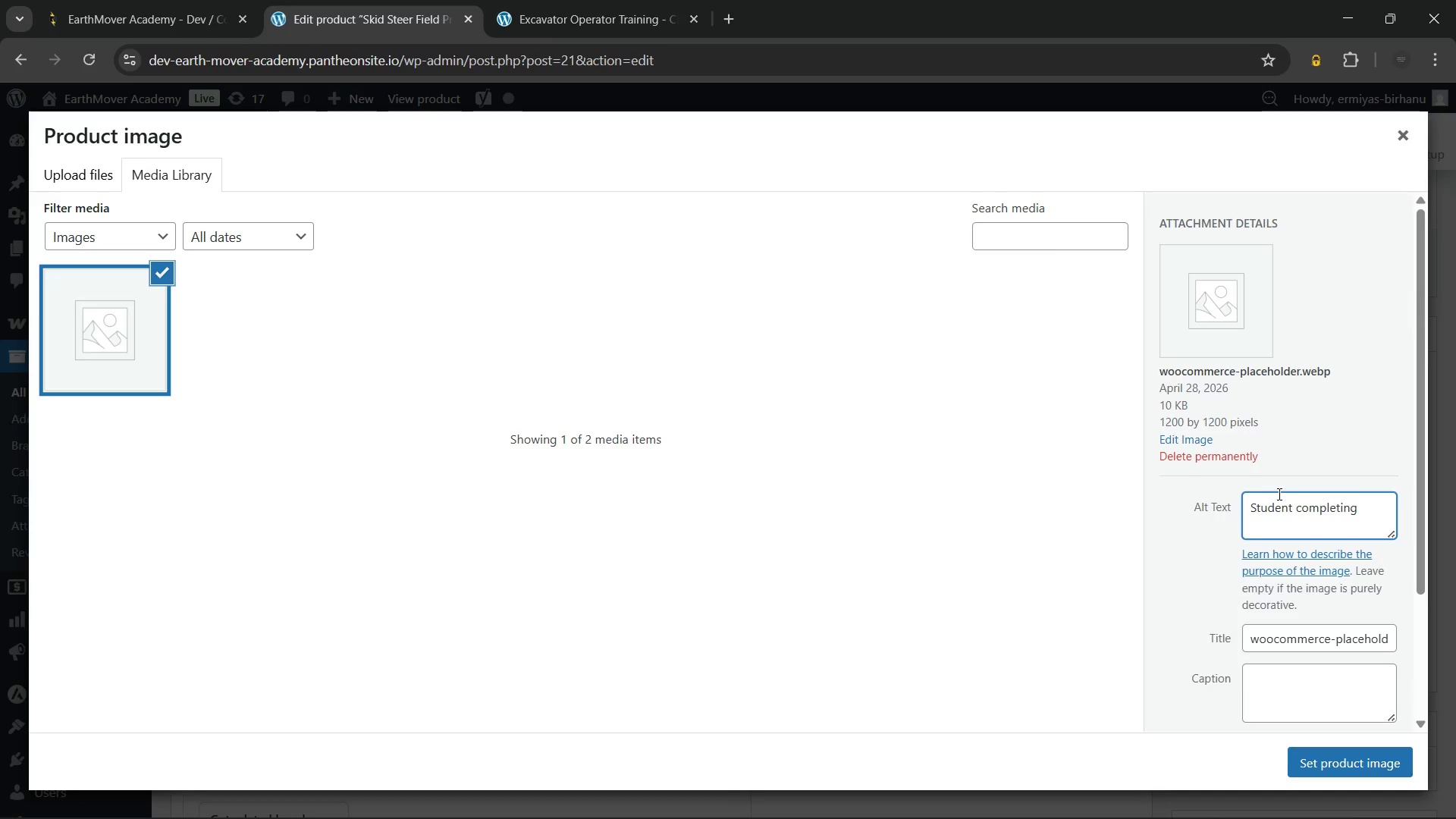 
type( excavator training filed p)
key(Backspace)
key(Backspace)
key(Backspace)
key(Backspace)
key(Backspace)
type(eld practice on a controlled ta)
key(Backspace)
type(raining site)
 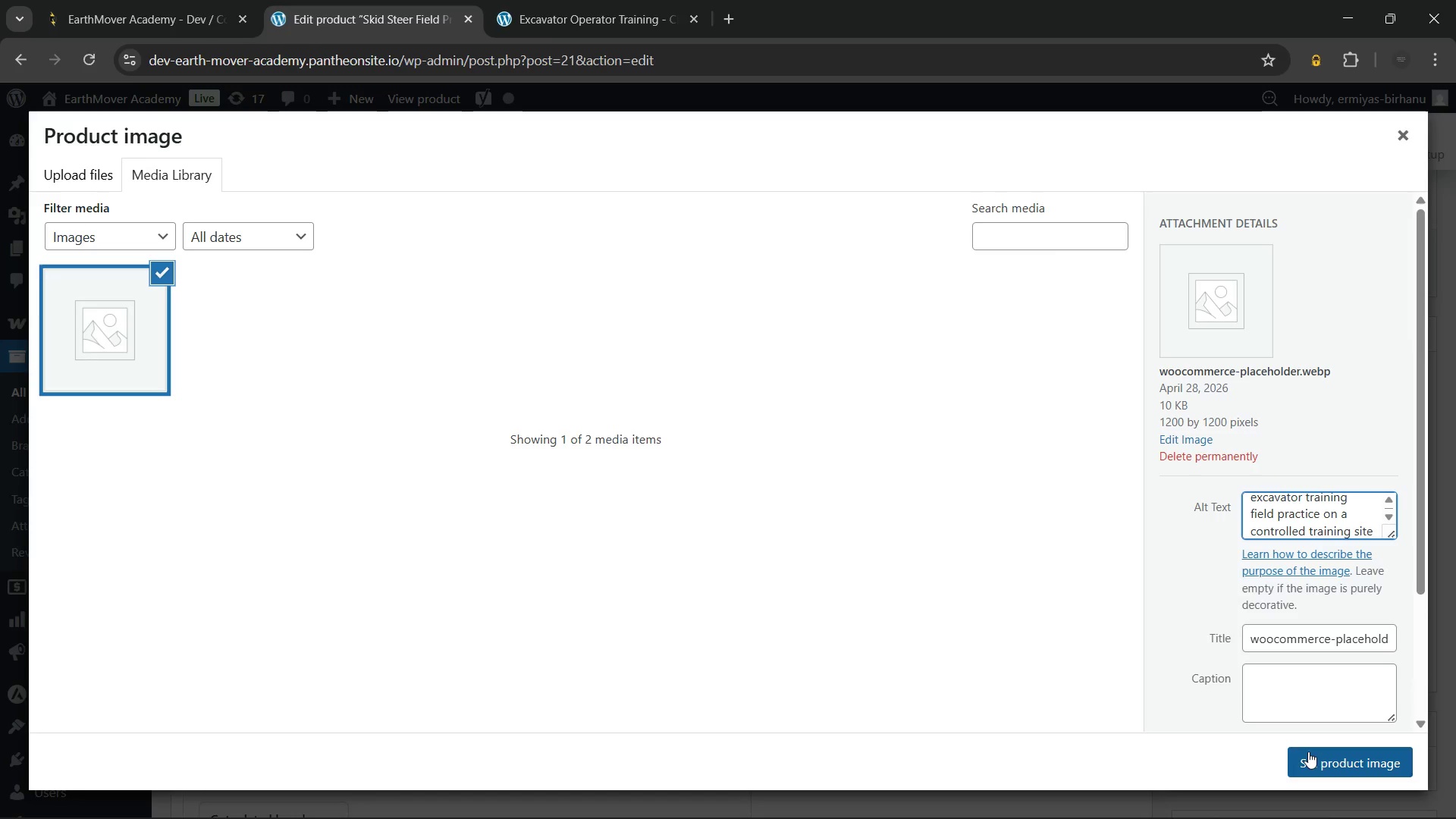 
left_click([1309, 753])
 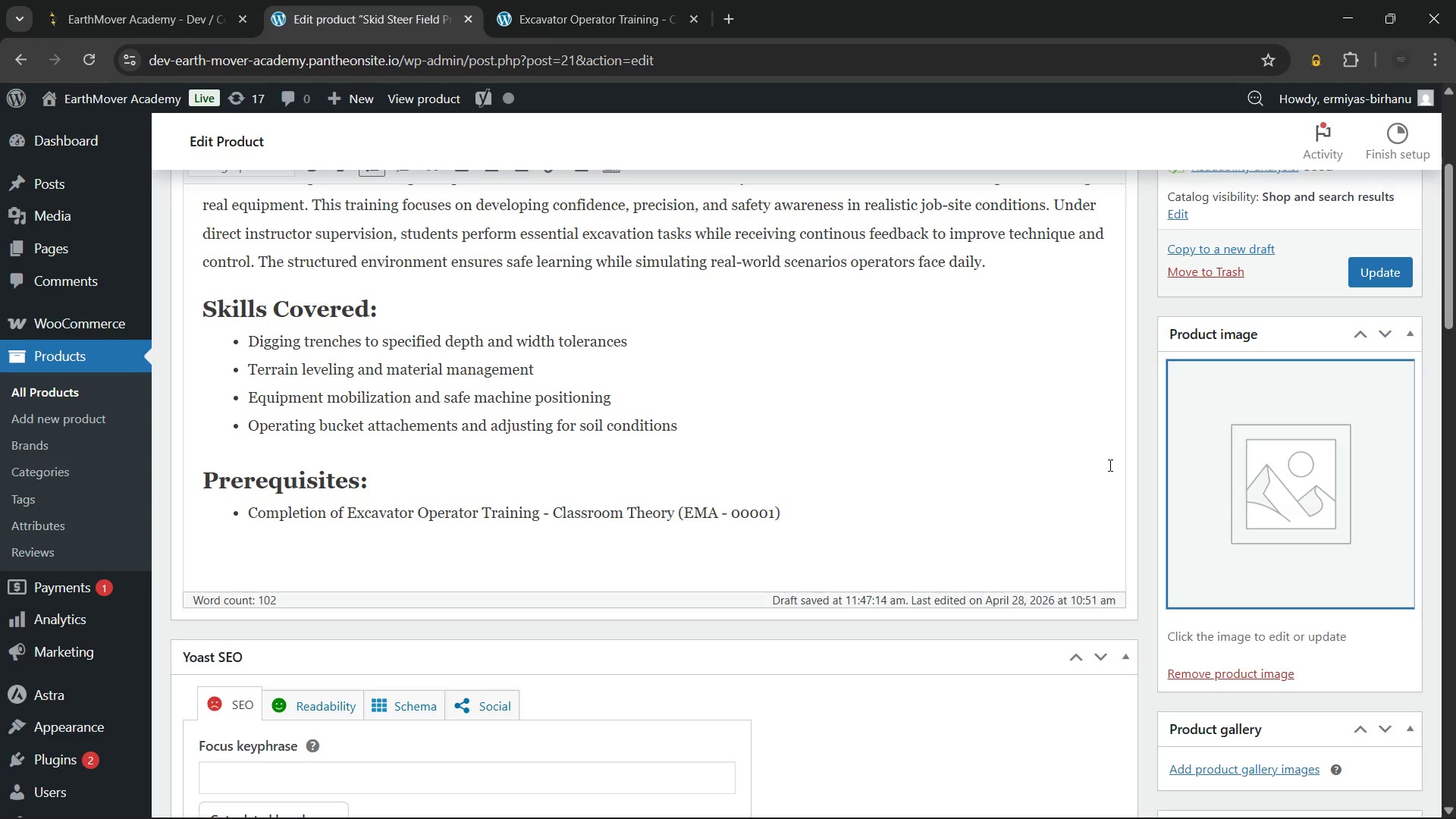 
left_click([1021, 427])
 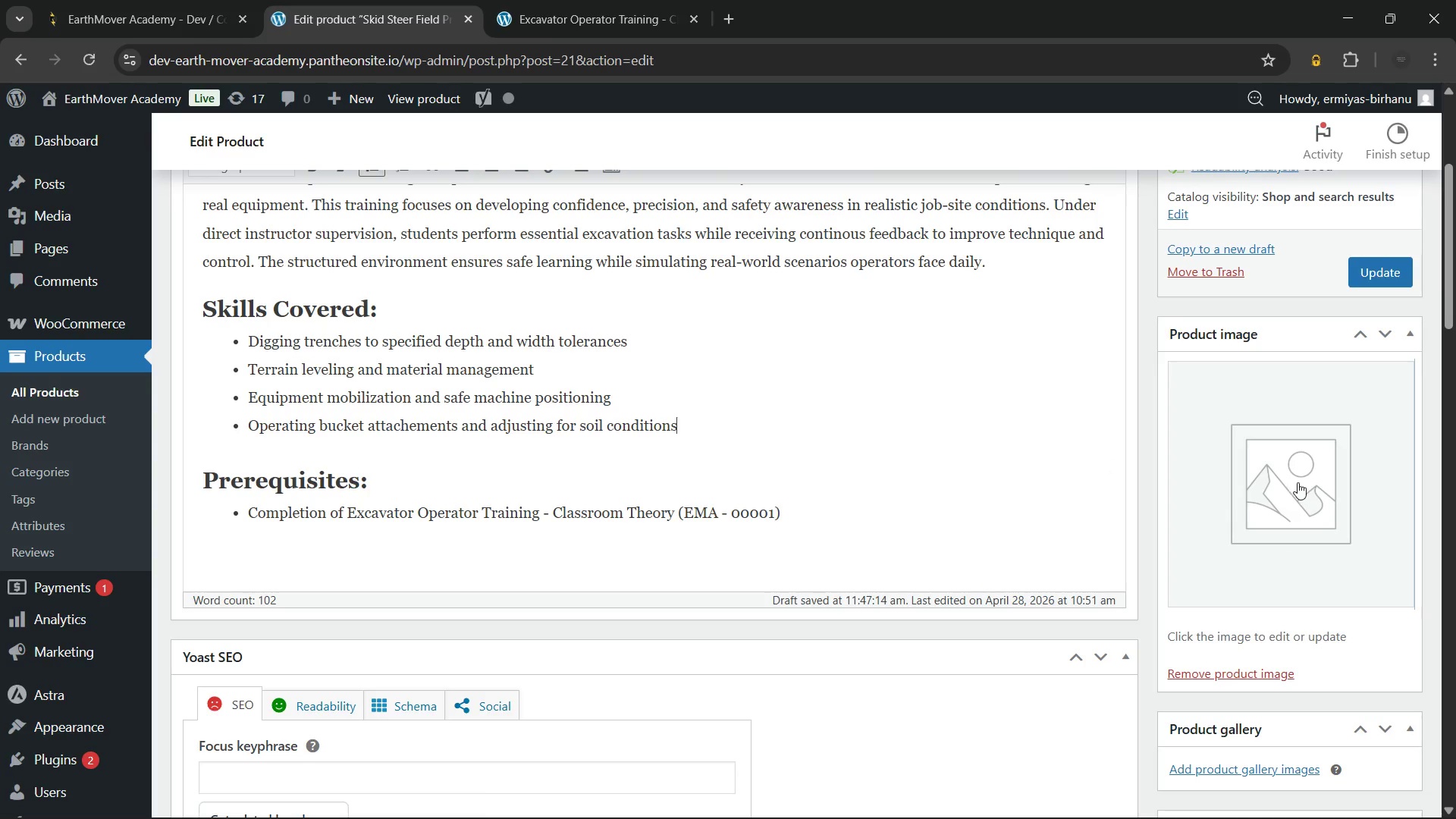 
left_click([1298, 482])
 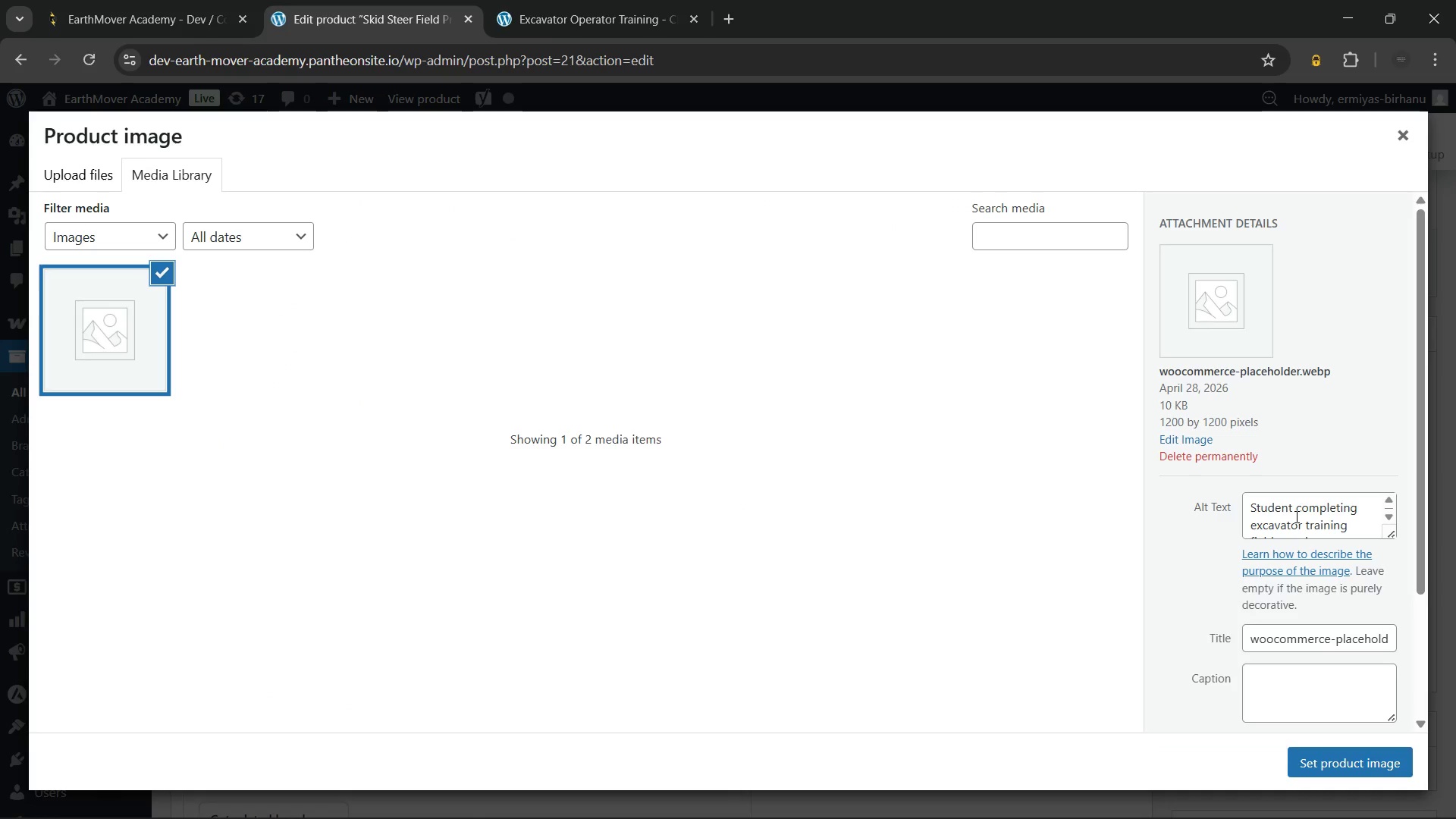 
scroll: coordinate [1295, 517], scroll_direction: down, amount: 1.0
 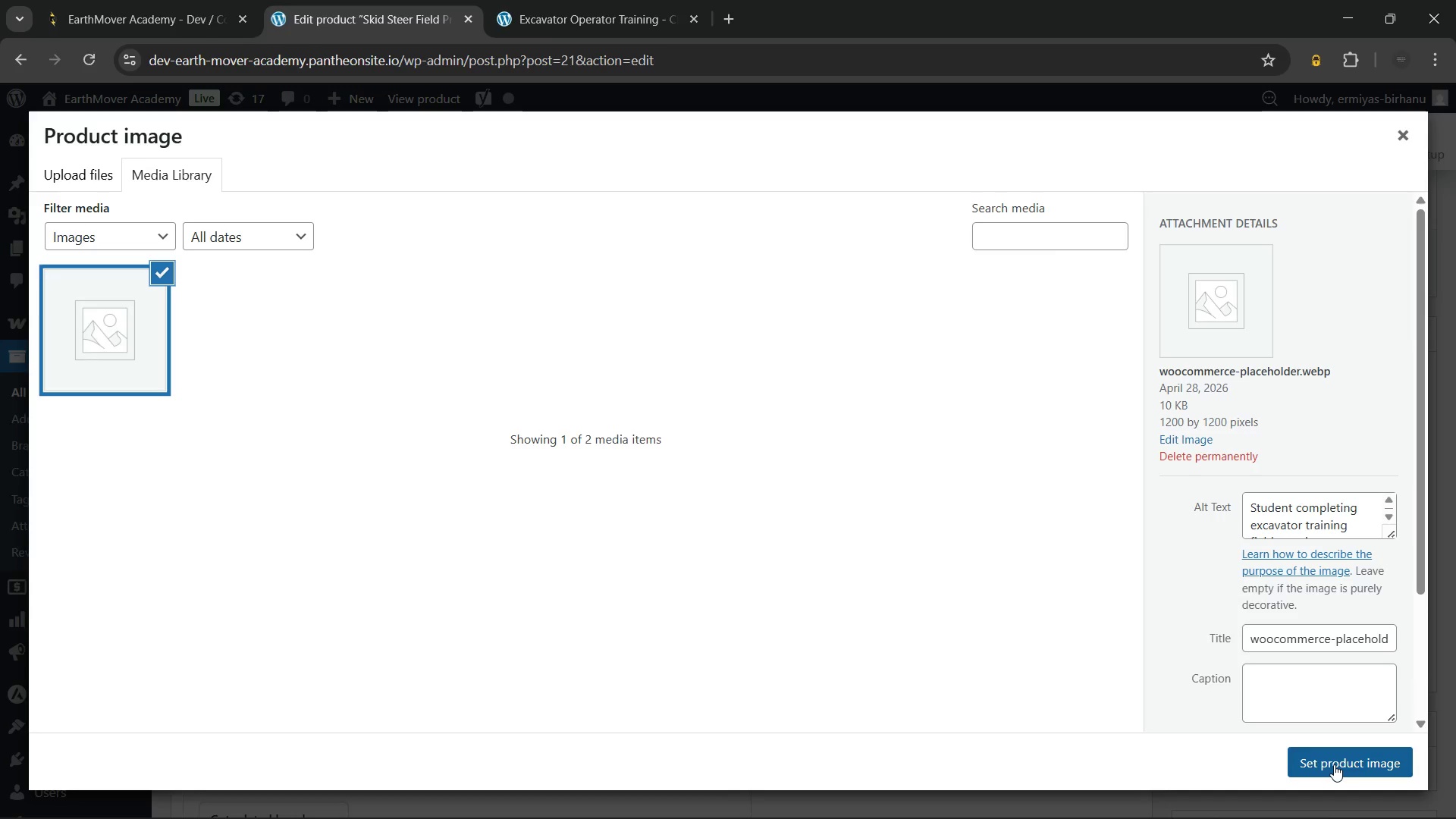 
left_click([1334, 764])
 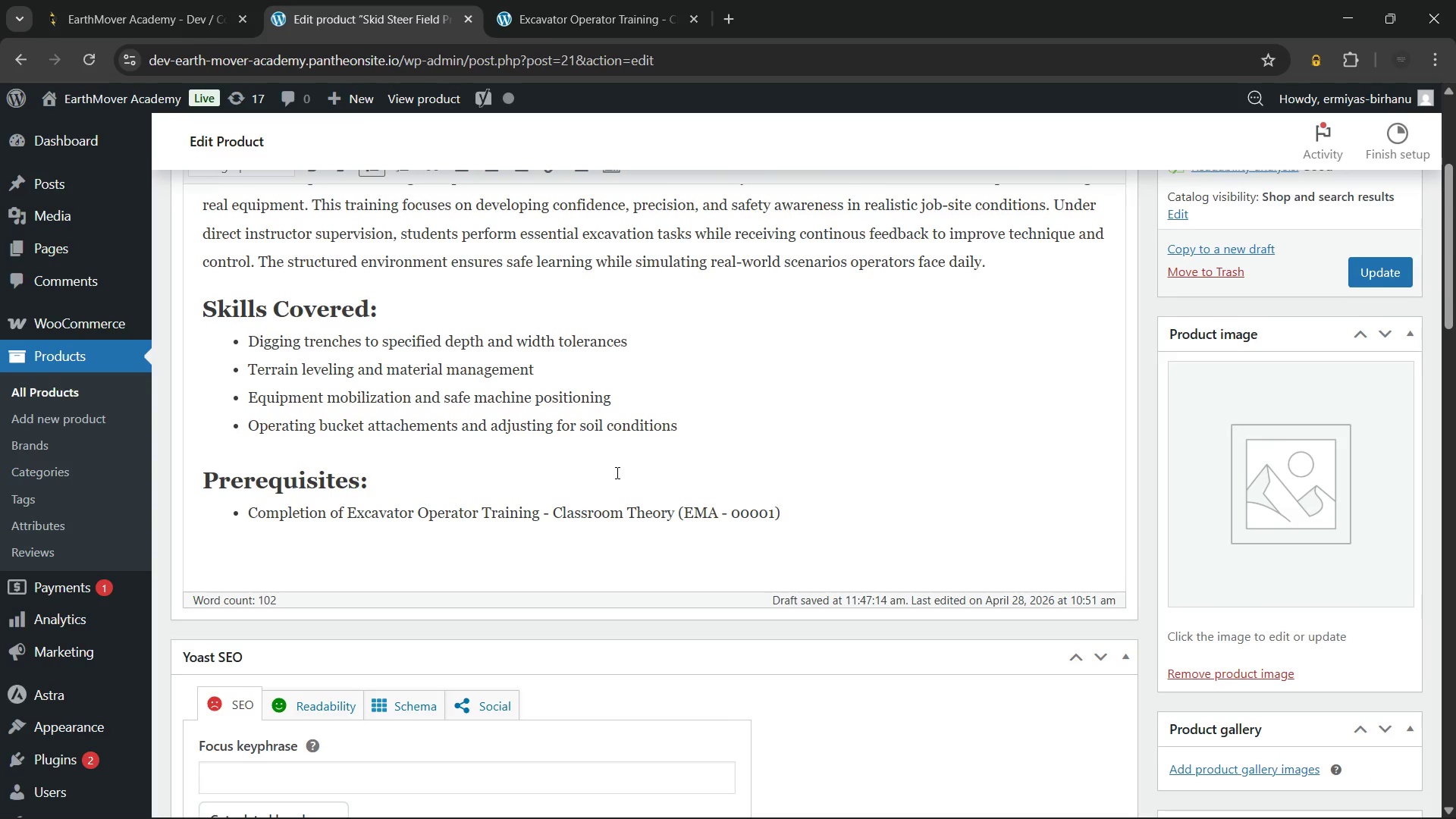 
scroll: coordinate [616, 472], scroll_direction: up, amount: 4.0
 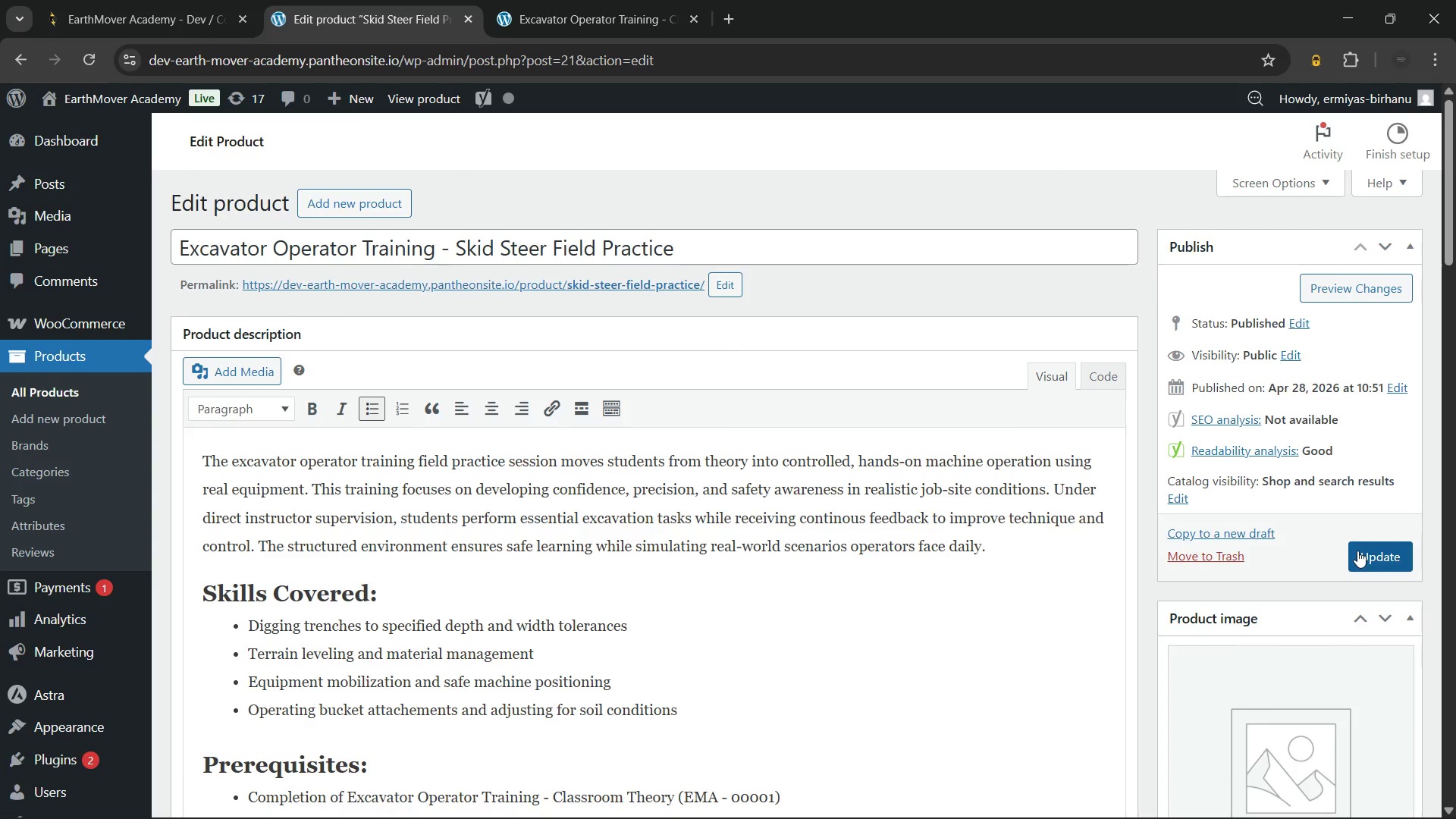 
left_click([1357, 551])
 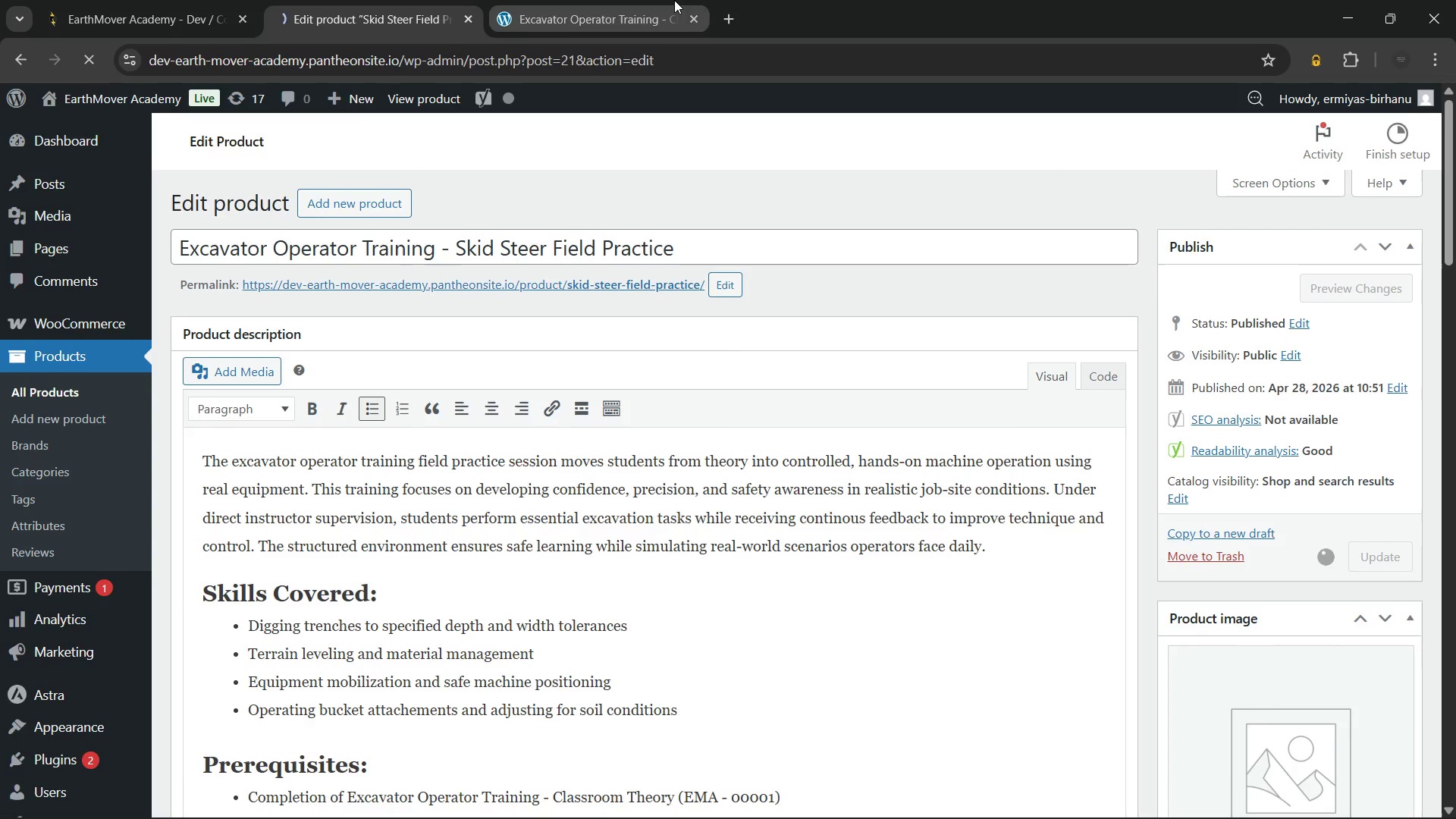 
left_click([674, 0])
 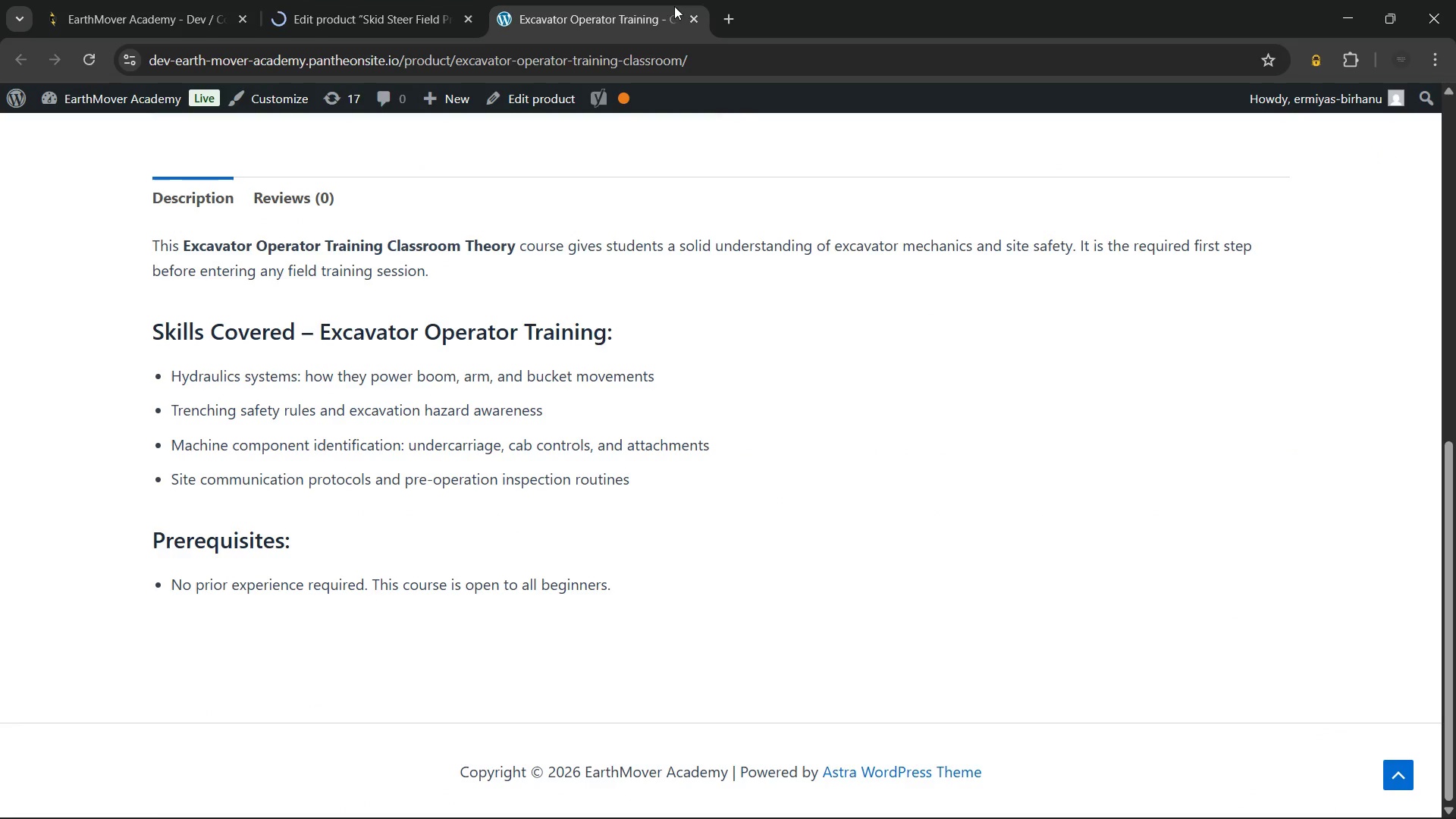 
scroll: coordinate [732, 402], scroll_direction: up, amount: 15.0
 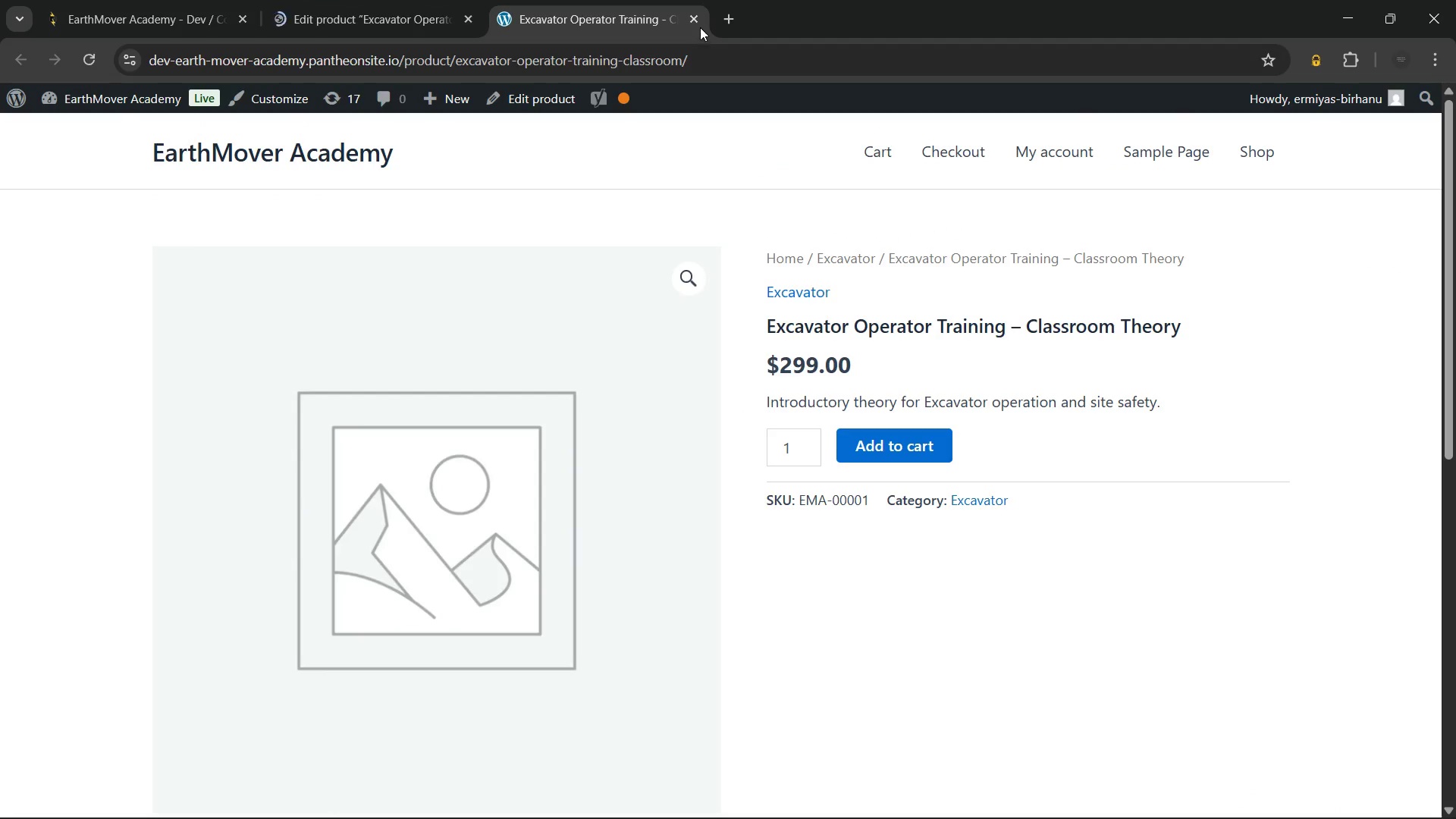 
left_click([696, 19])
 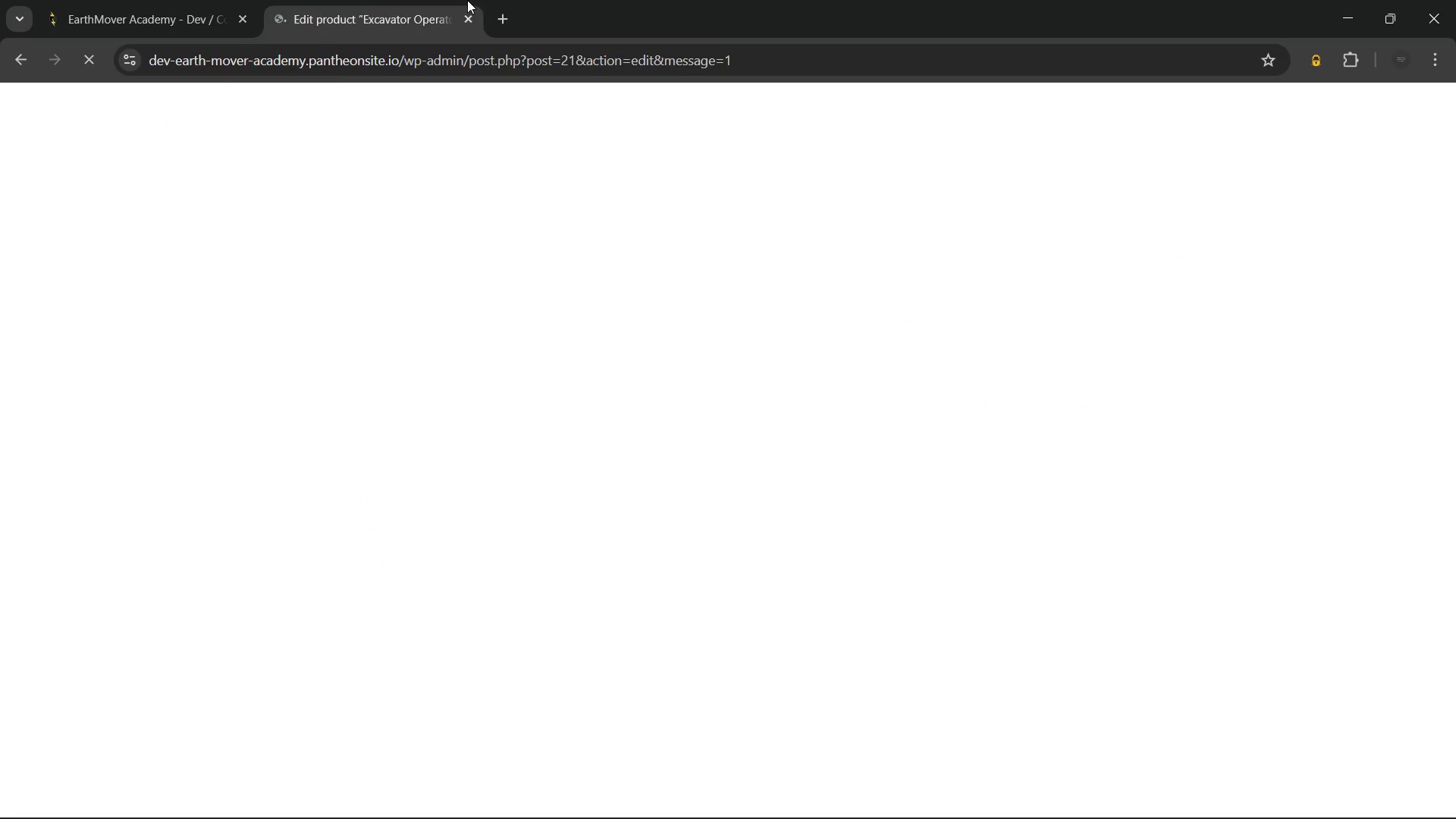 
mouse_move([366, 29])
 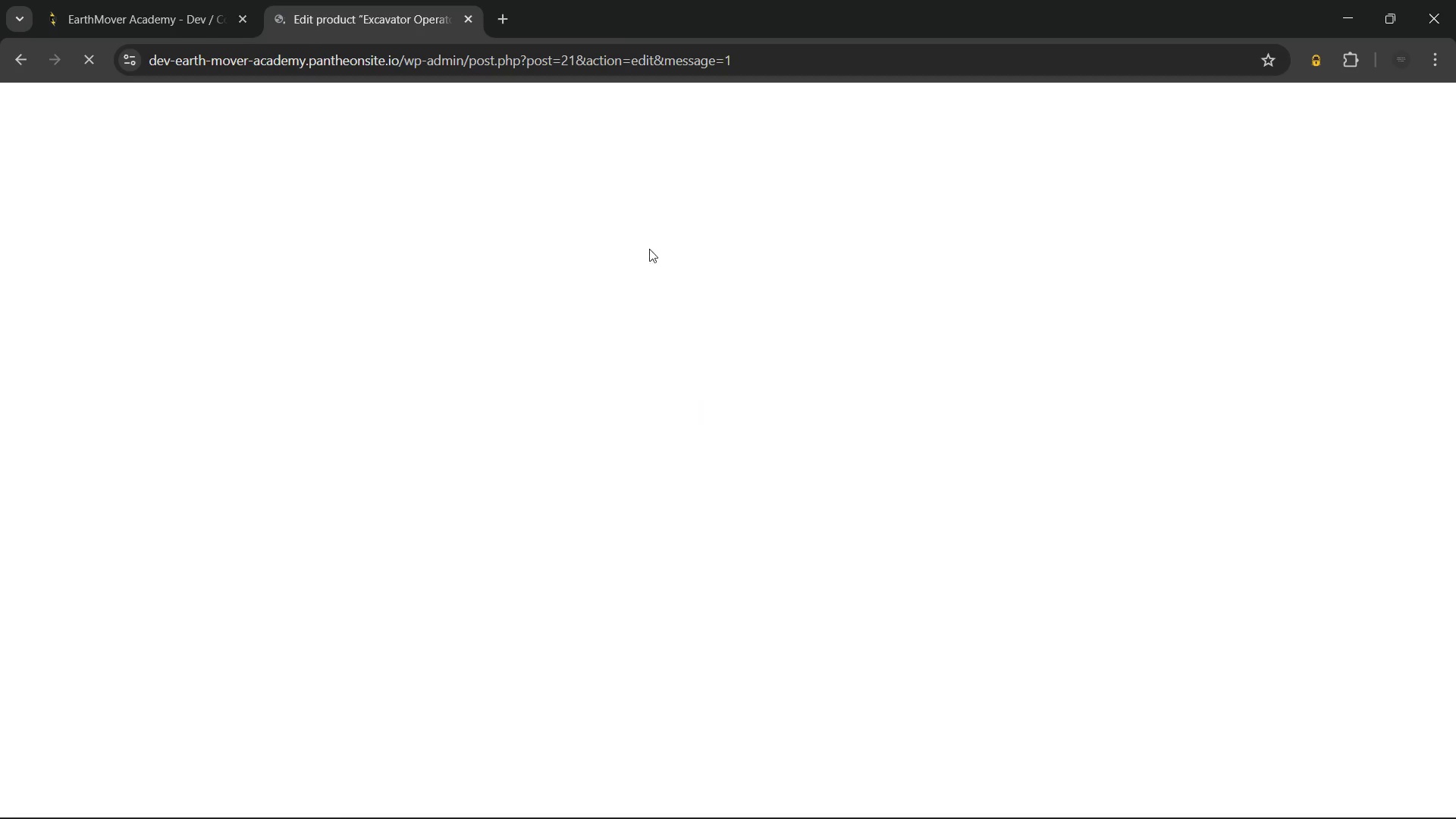 
wait(6.21)
 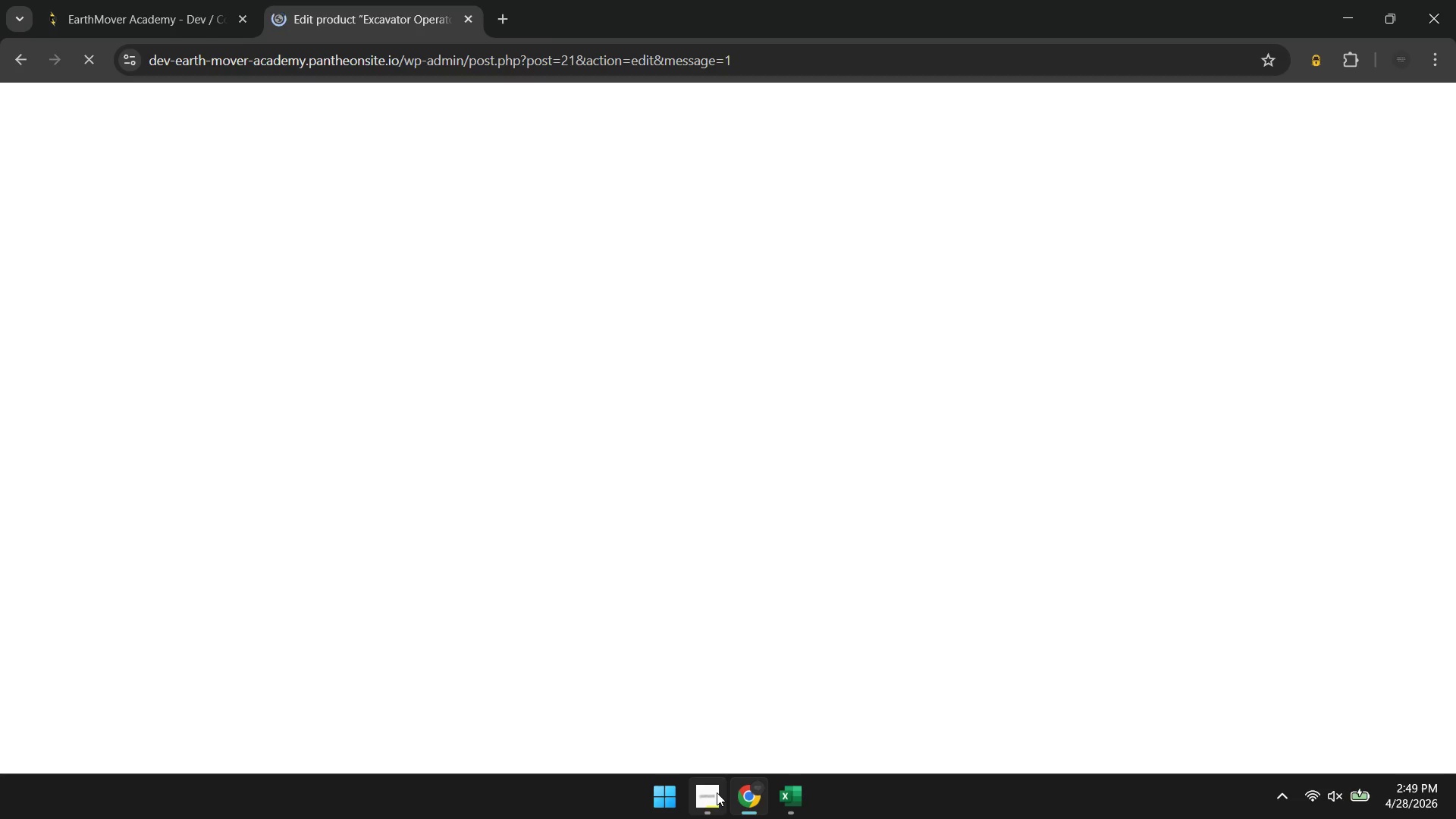 
left_click([1269, 797])
 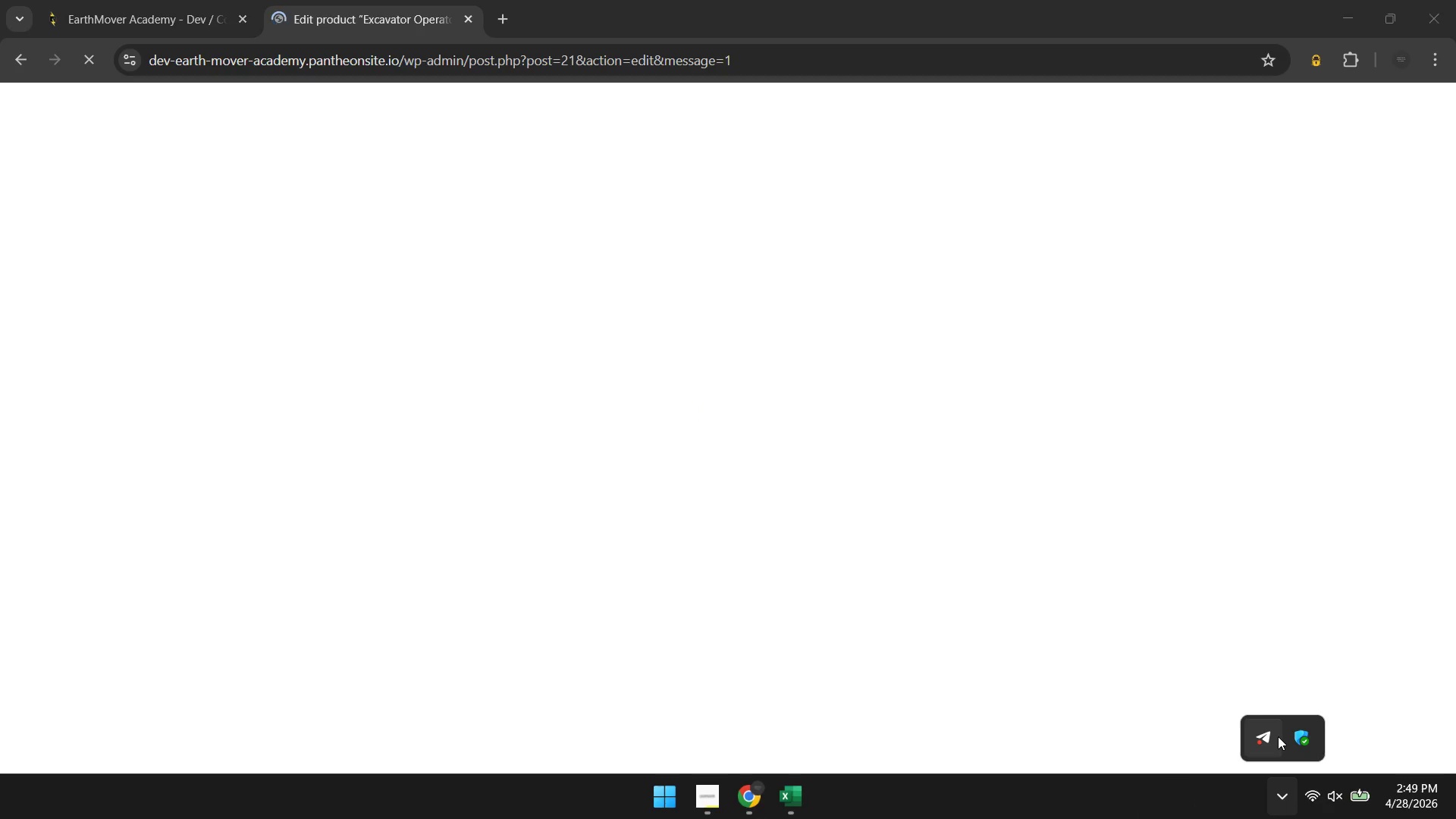 
left_click([1278, 736])
 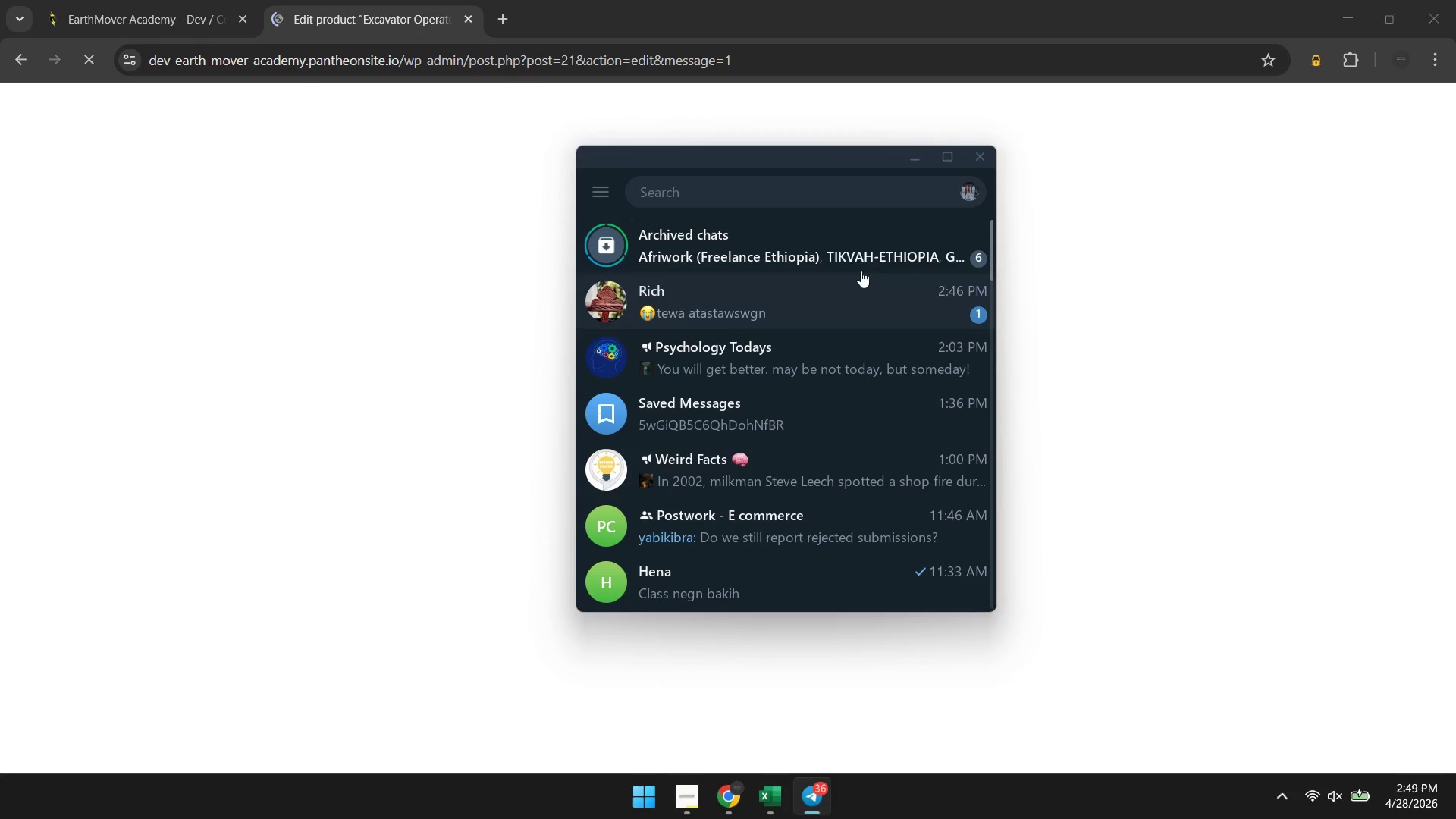 
left_click([857, 244])
 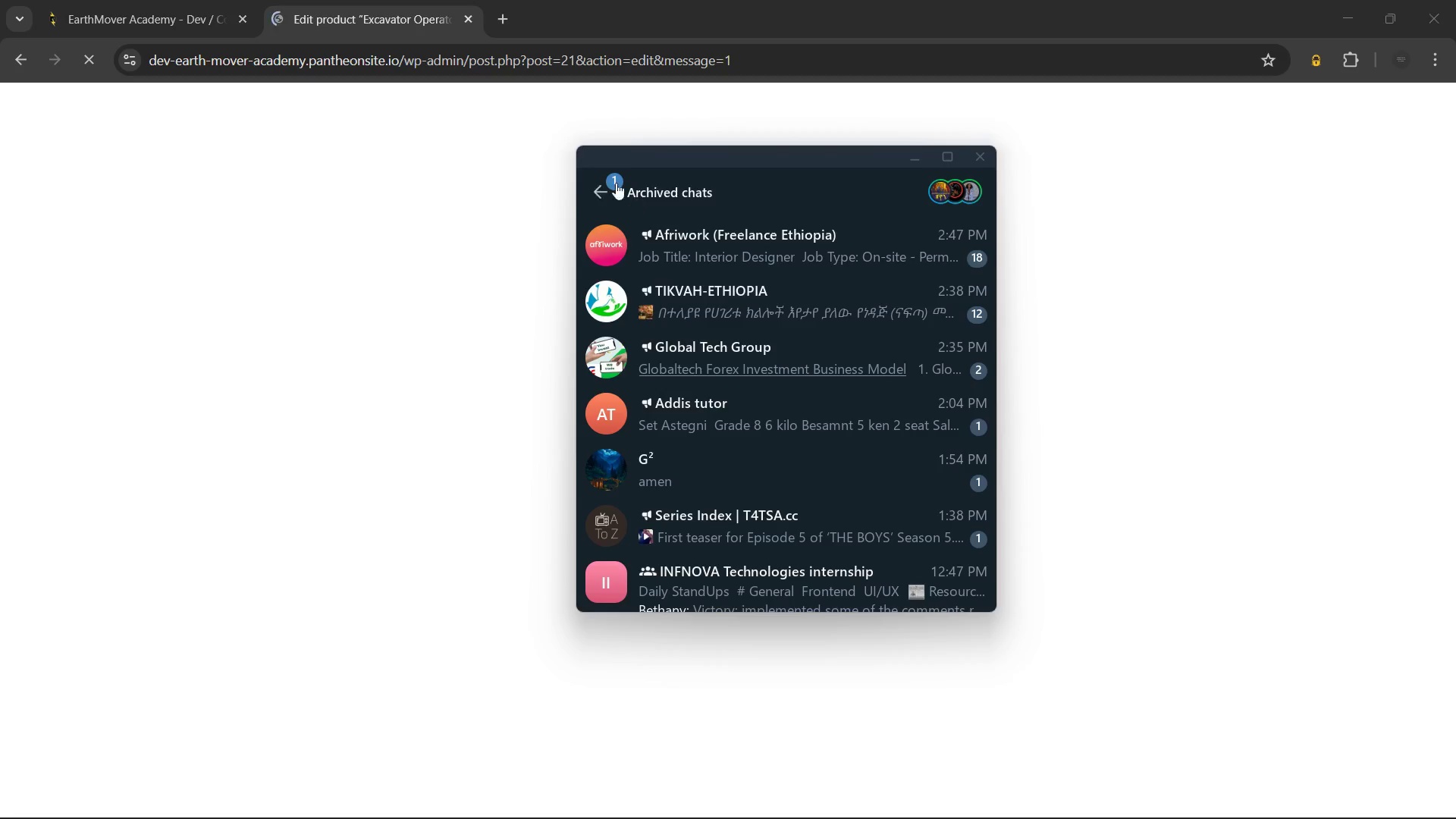 
left_click([594, 185])
 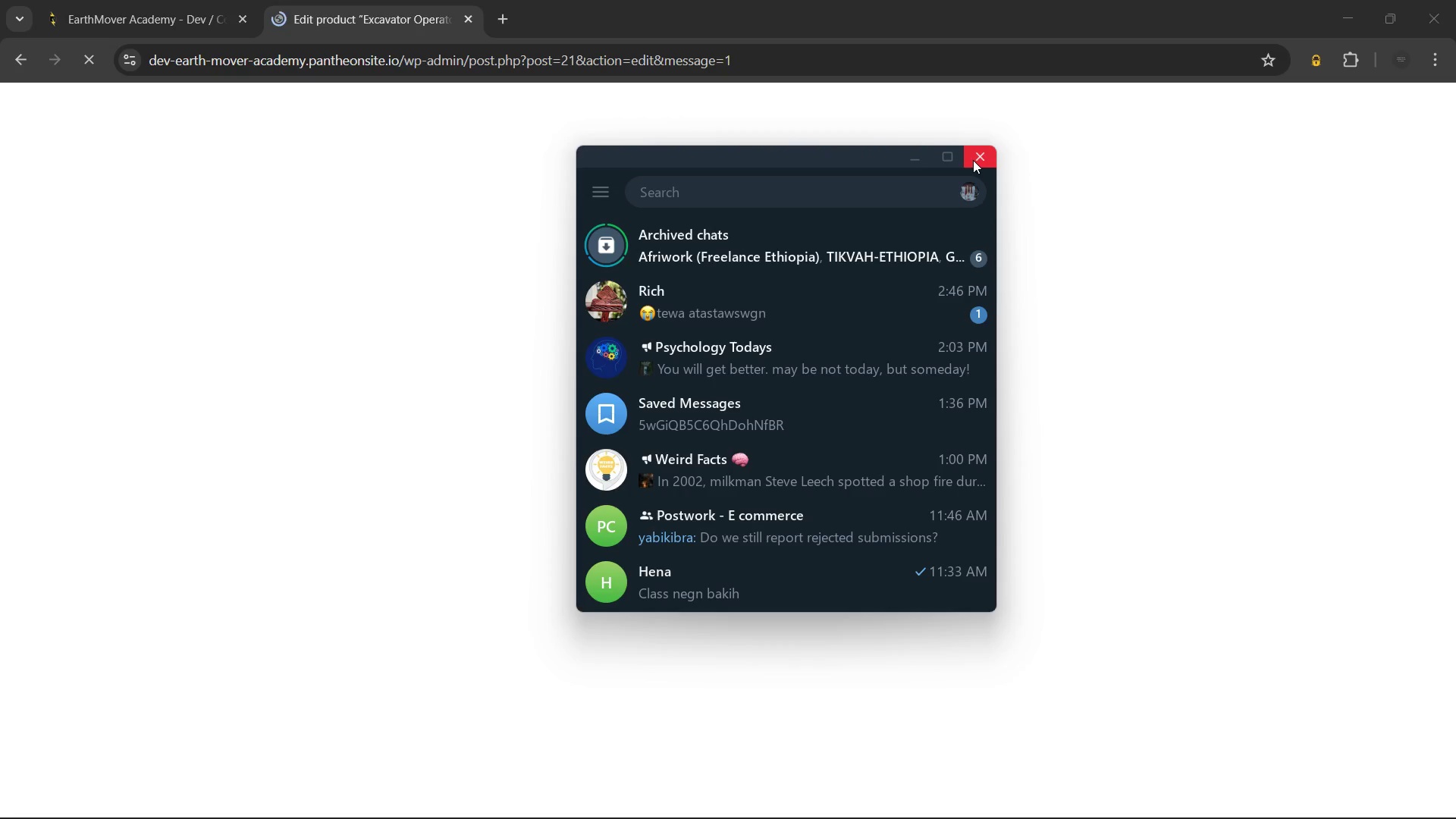 
left_click([973, 160])
 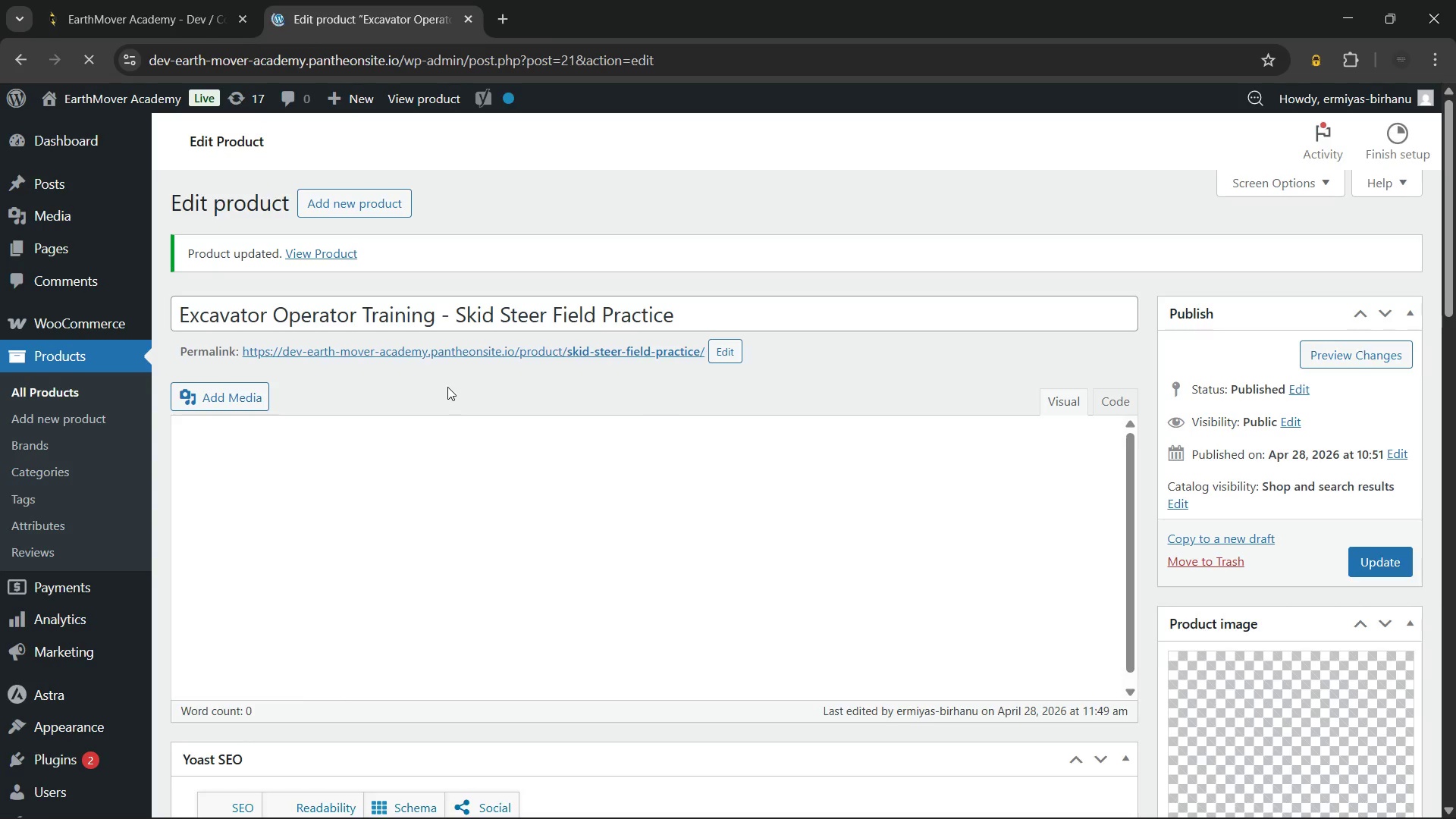 
wait(25.17)
 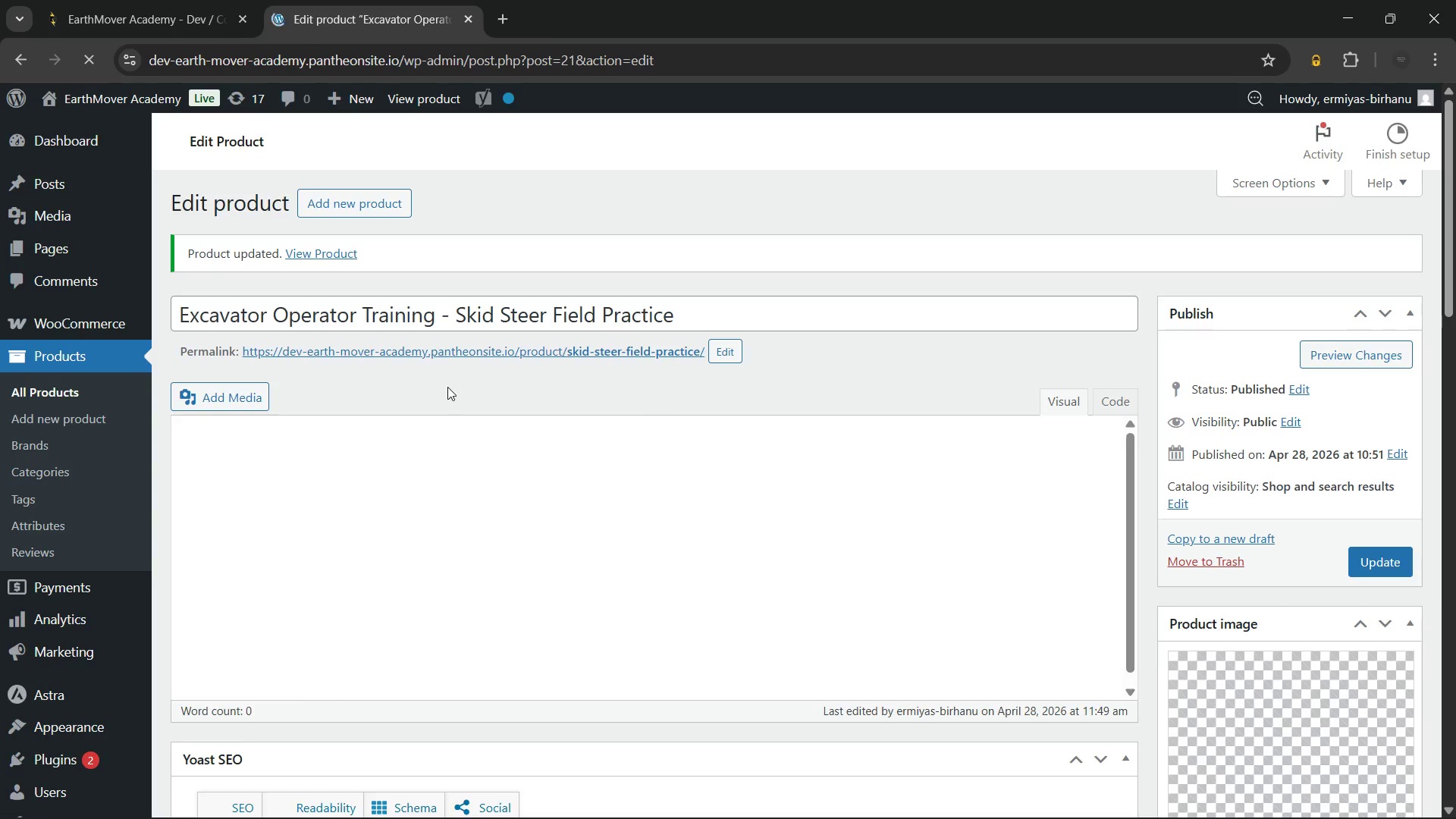 
scroll: coordinate [447, 387], scroll_direction: down, amount: 4.0
 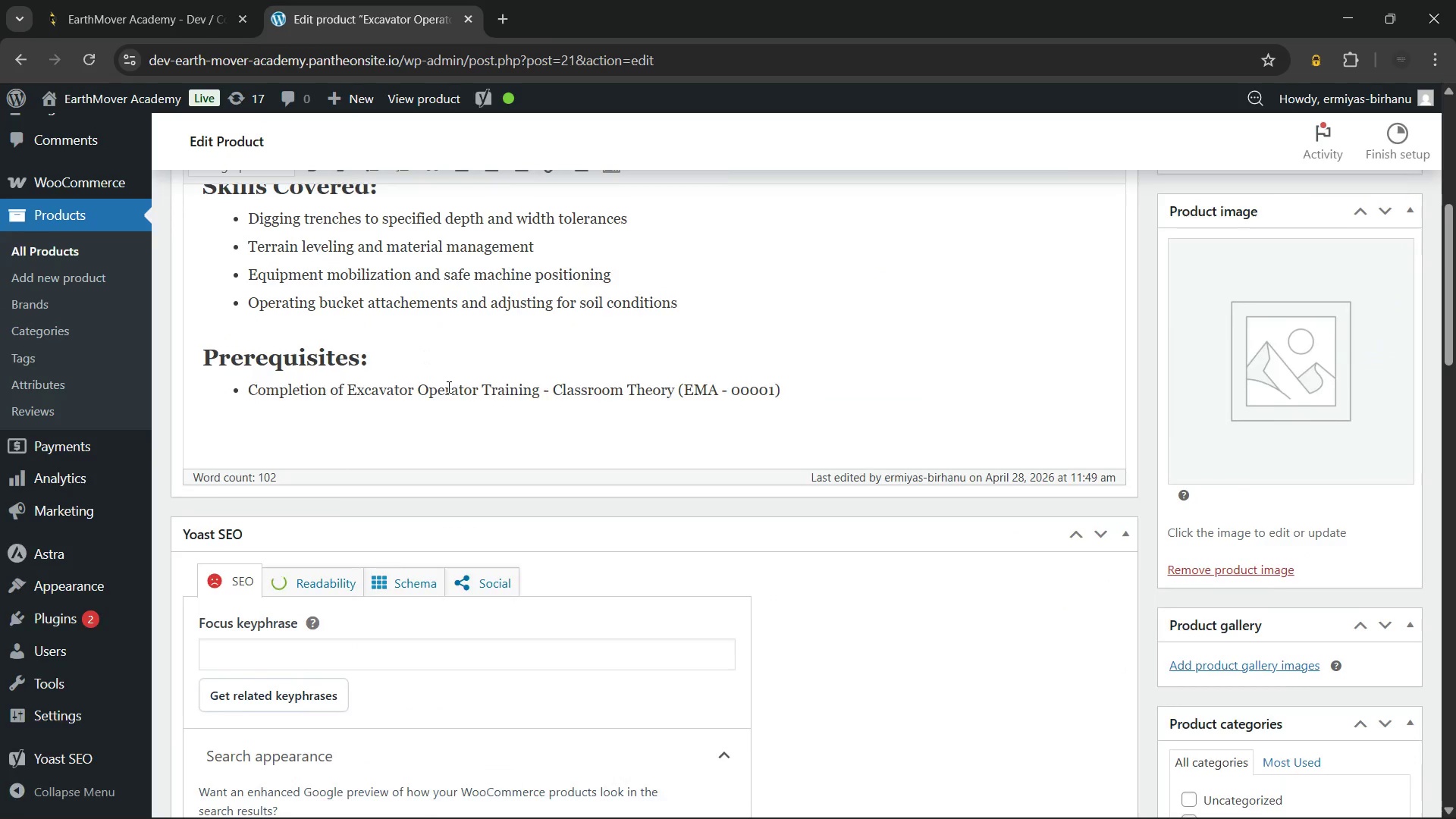 
scroll: coordinate [447, 387], scroll_direction: up, amount: 4.0
 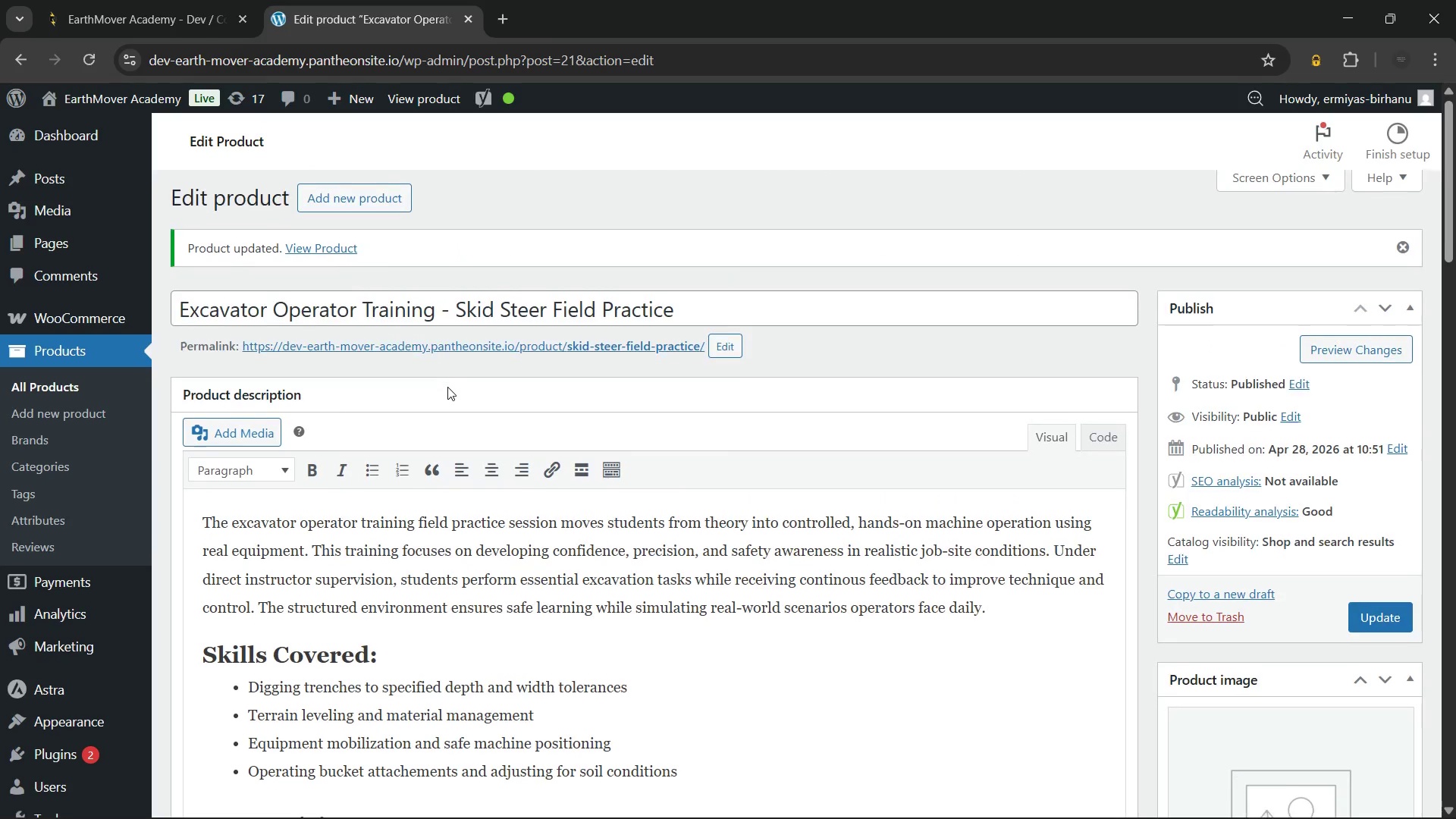 
scroll: coordinate [447, 387], scroll_direction: down, amount: 4.0
 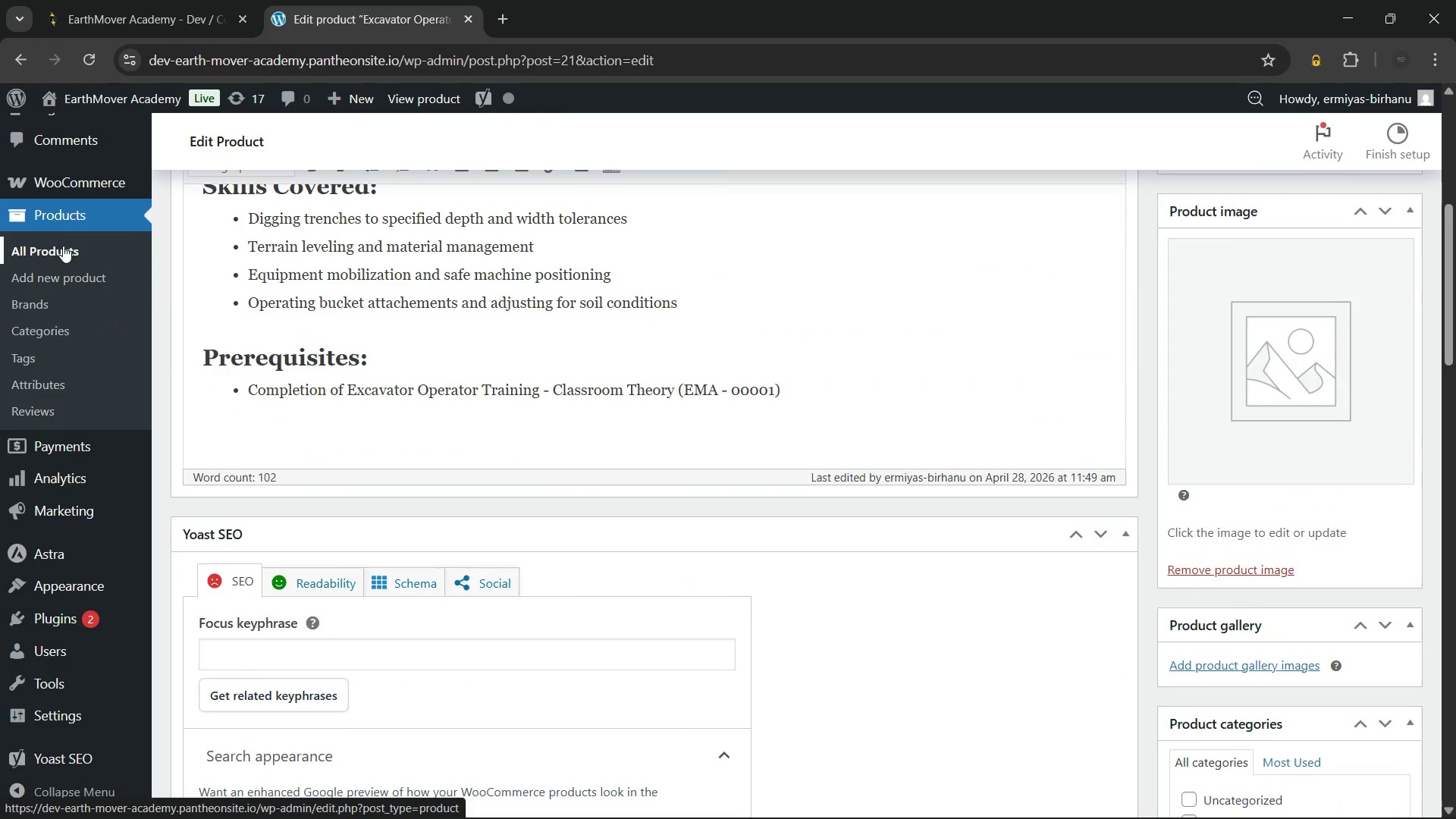 
left_click([63, 246])
 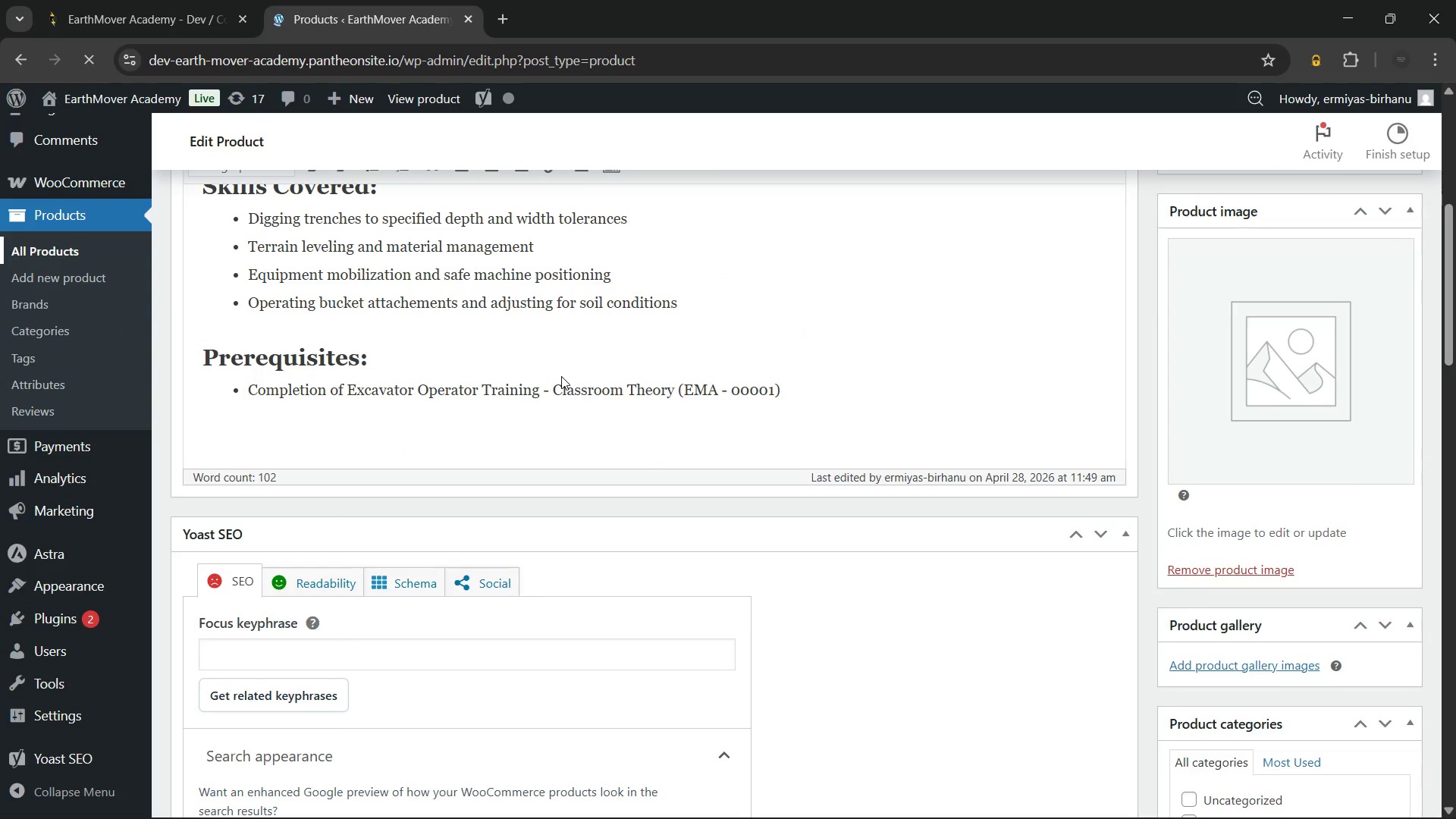 
wait(8.69)
 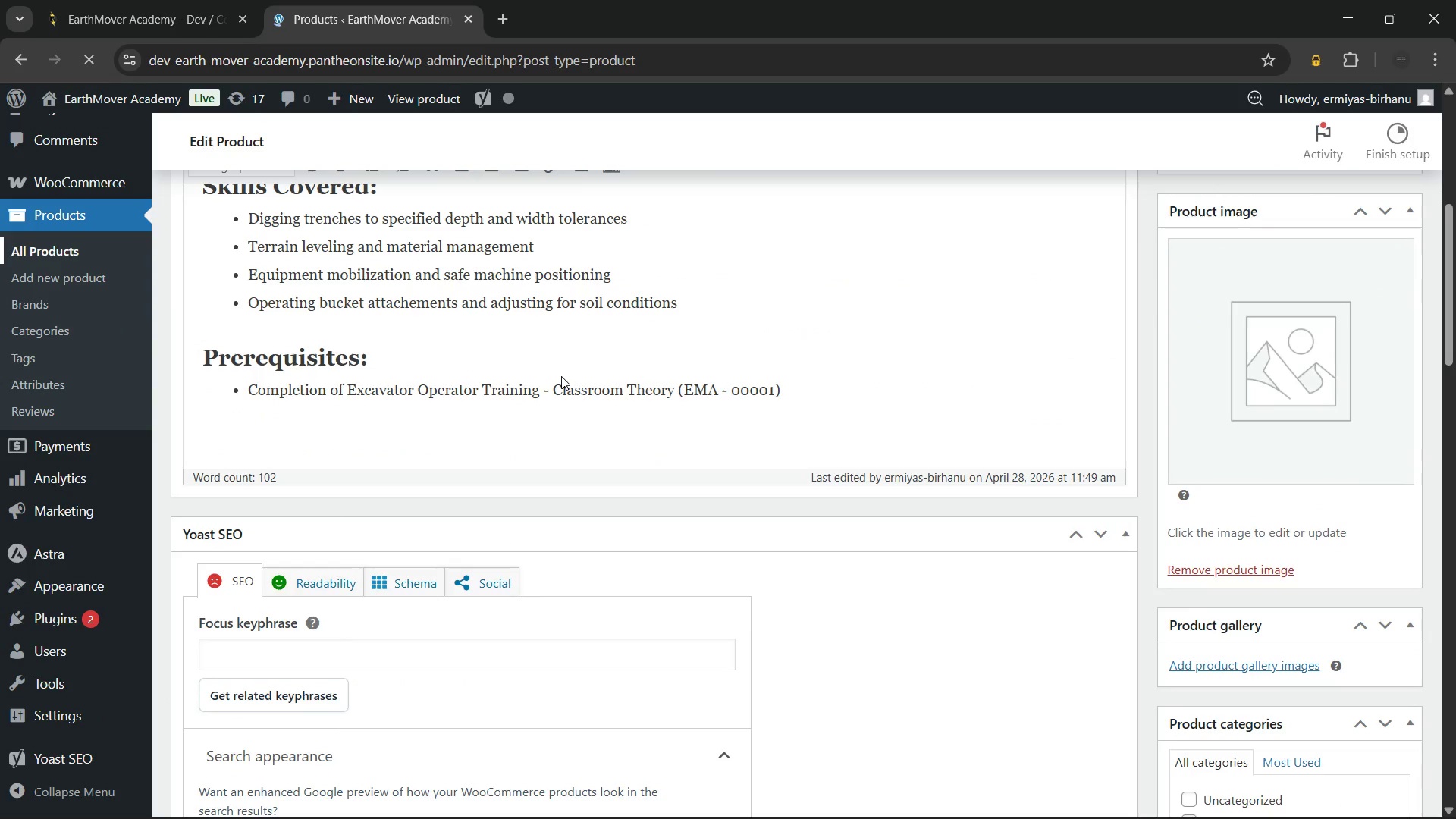 
scroll: coordinate [693, 397], scroll_direction: down, amount: 16.0
 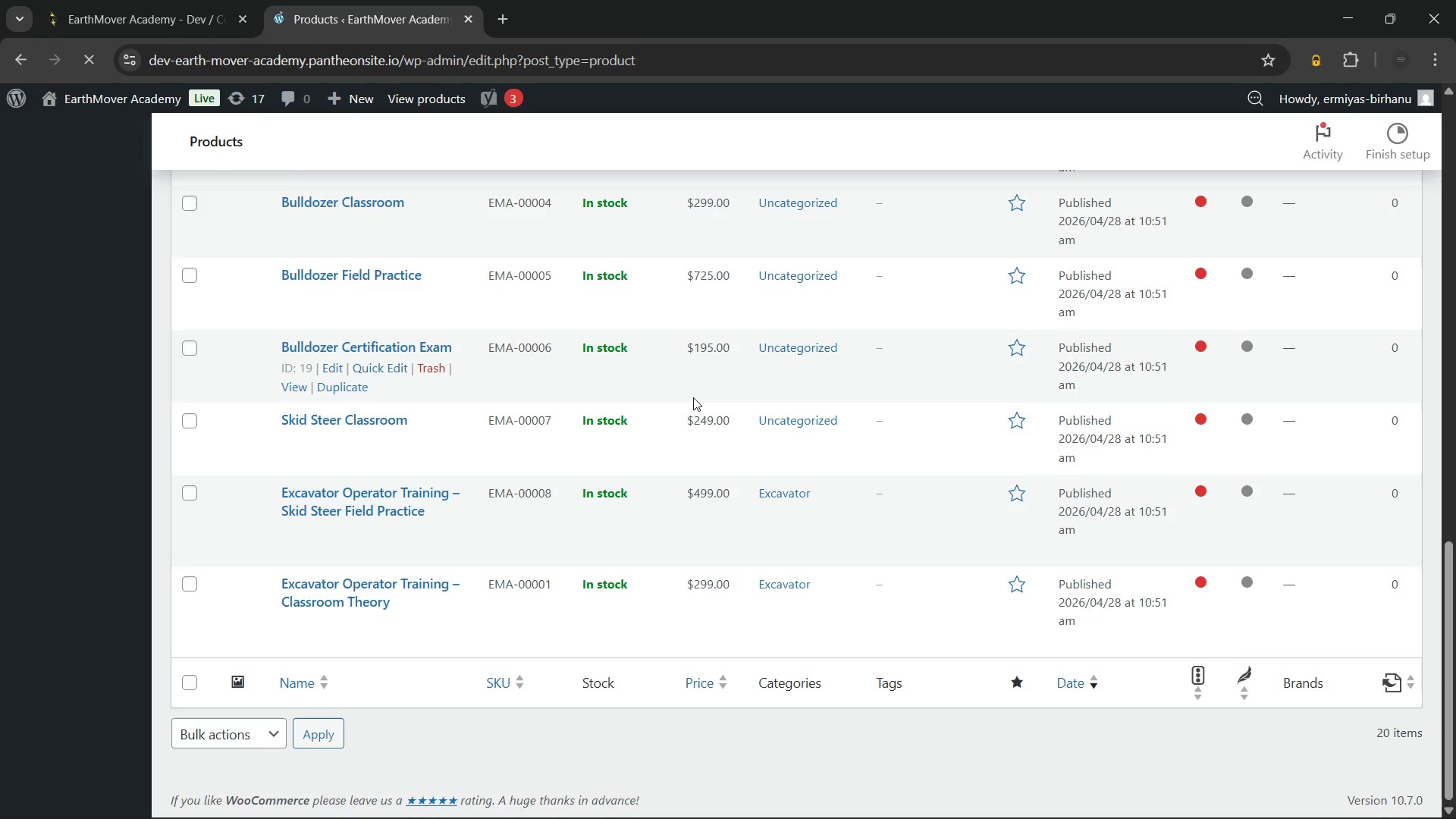 
wait(14.12)
 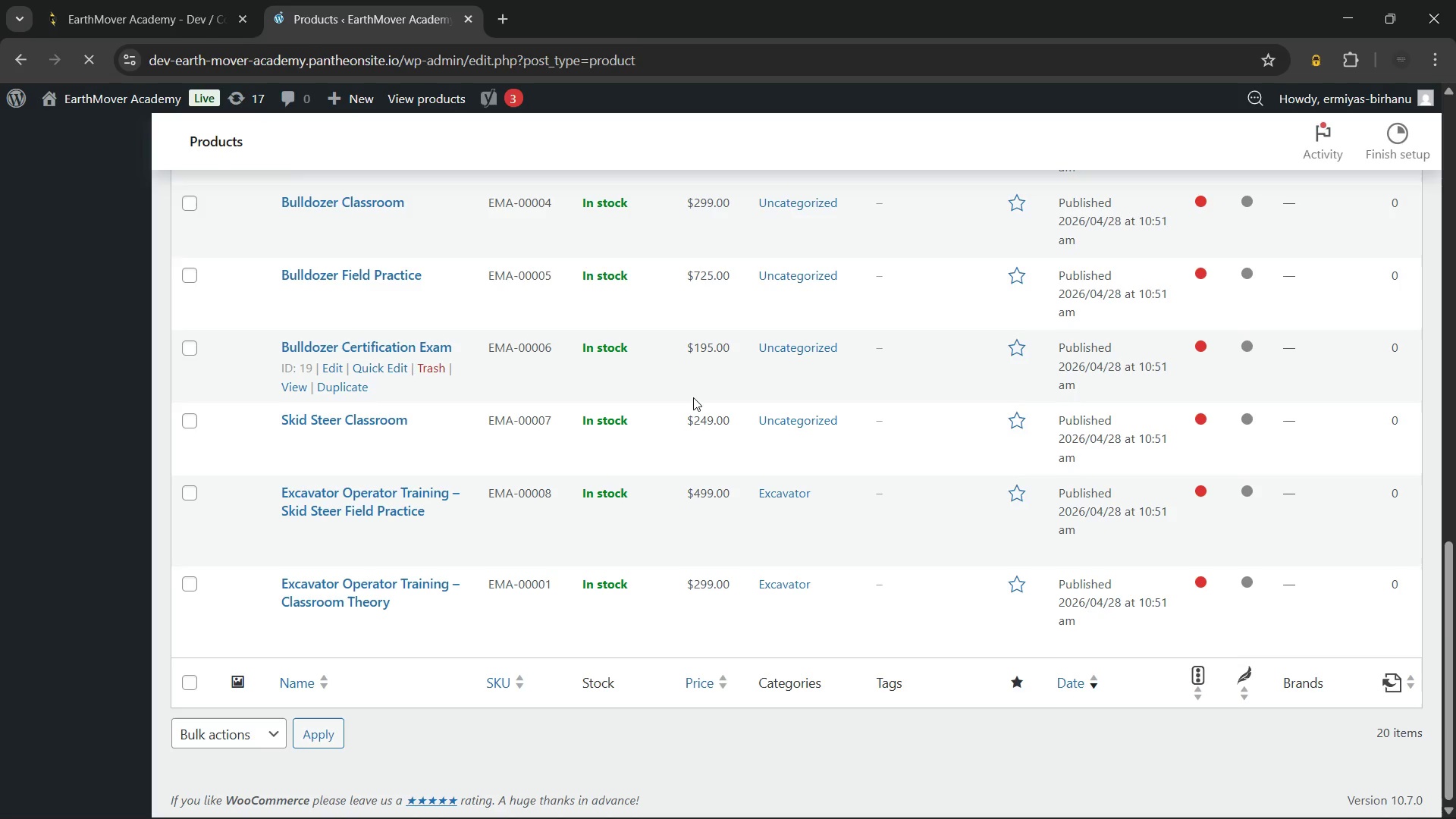 
left_click([325, 602])
 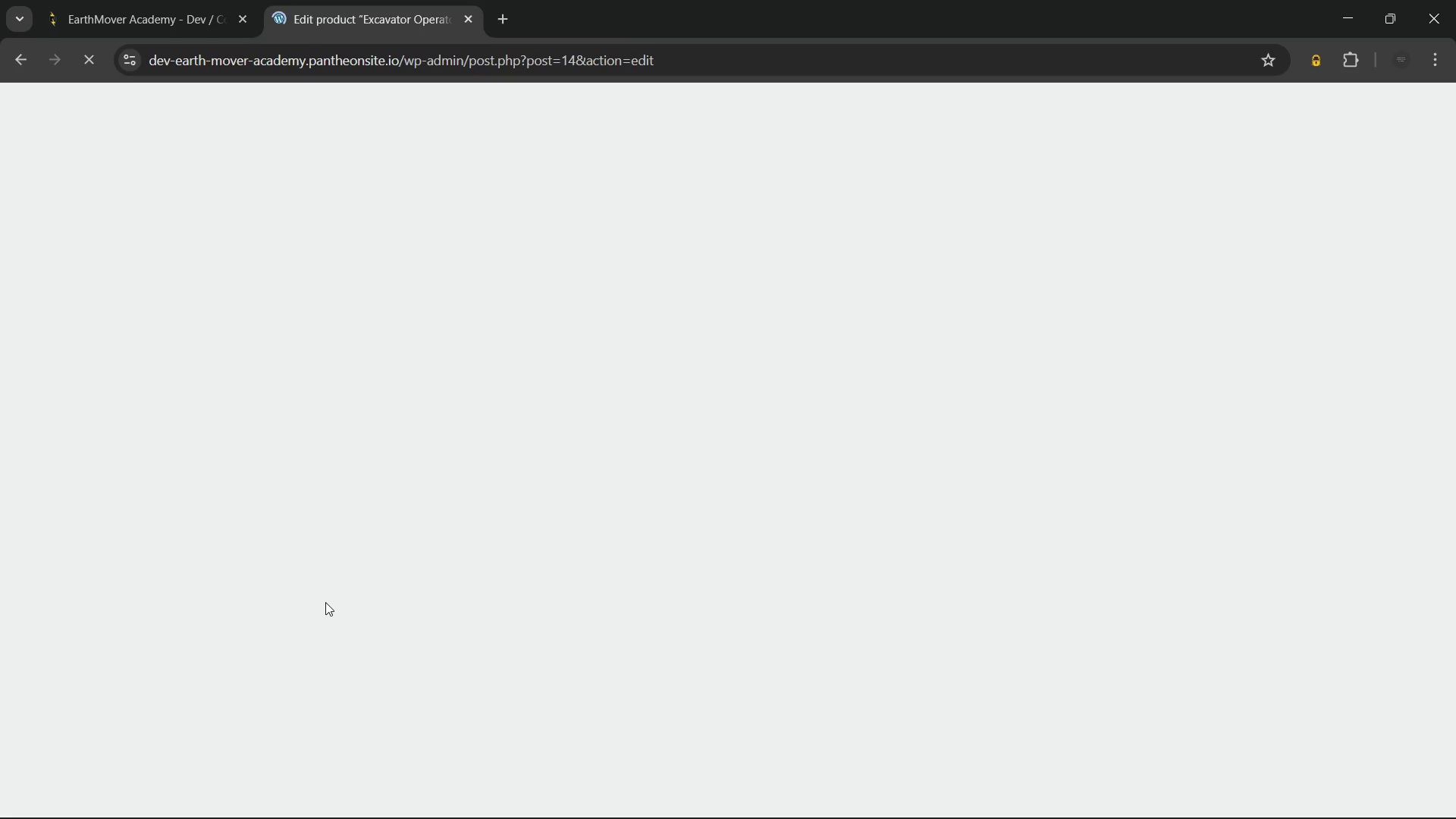 
wait(20.12)
 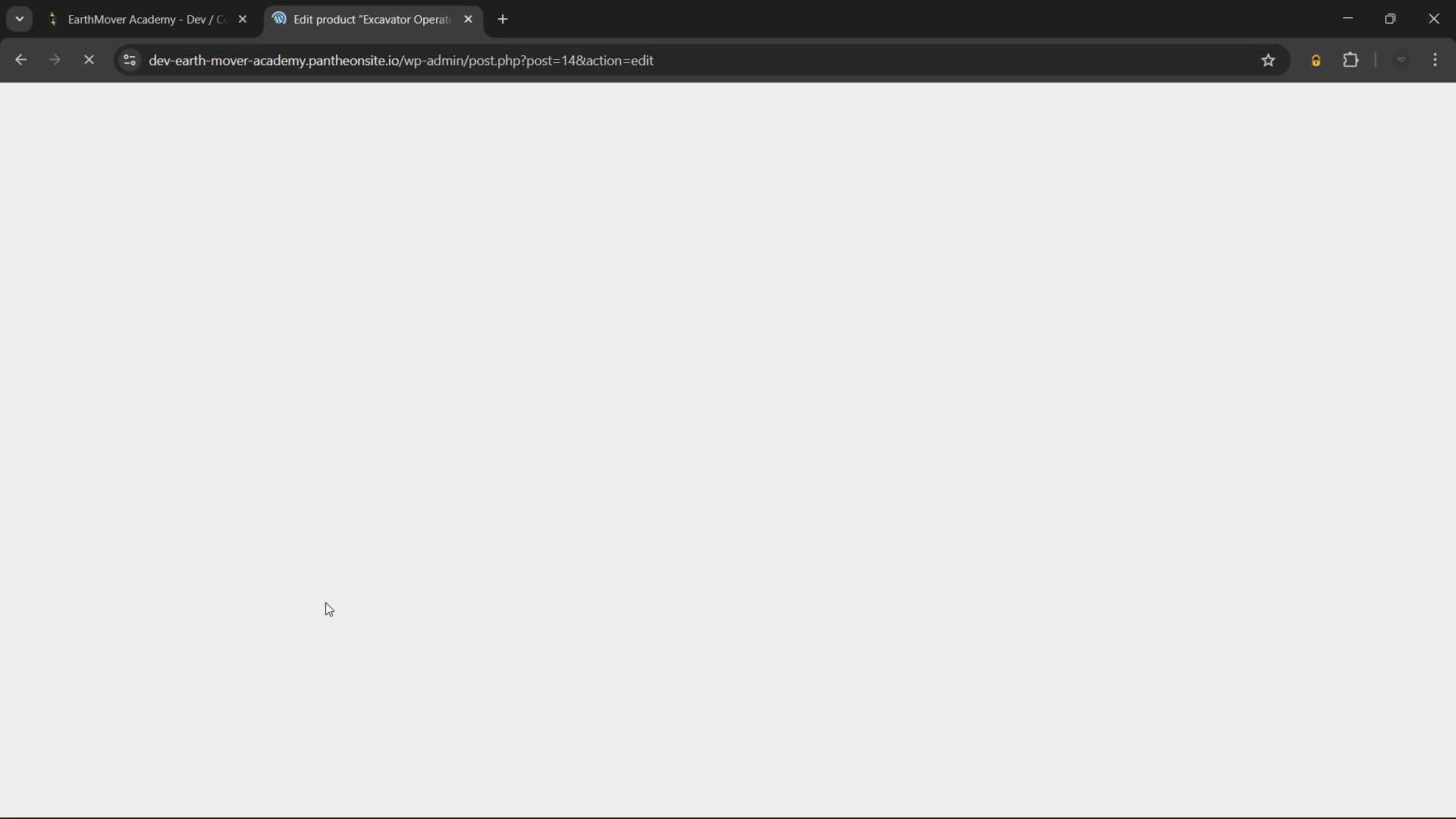 
left_click([1300, 789])
 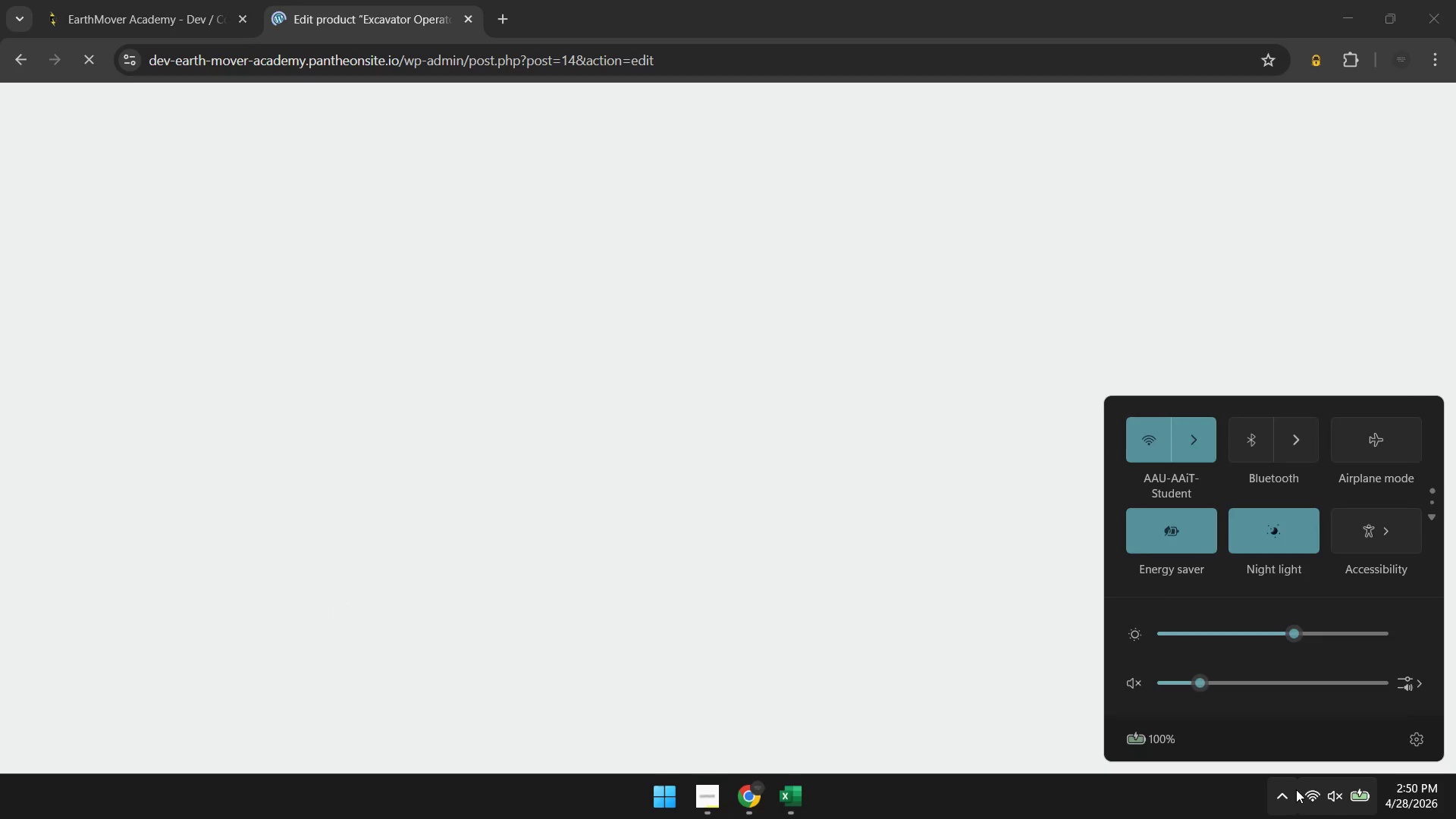 
left_click([1296, 789])
 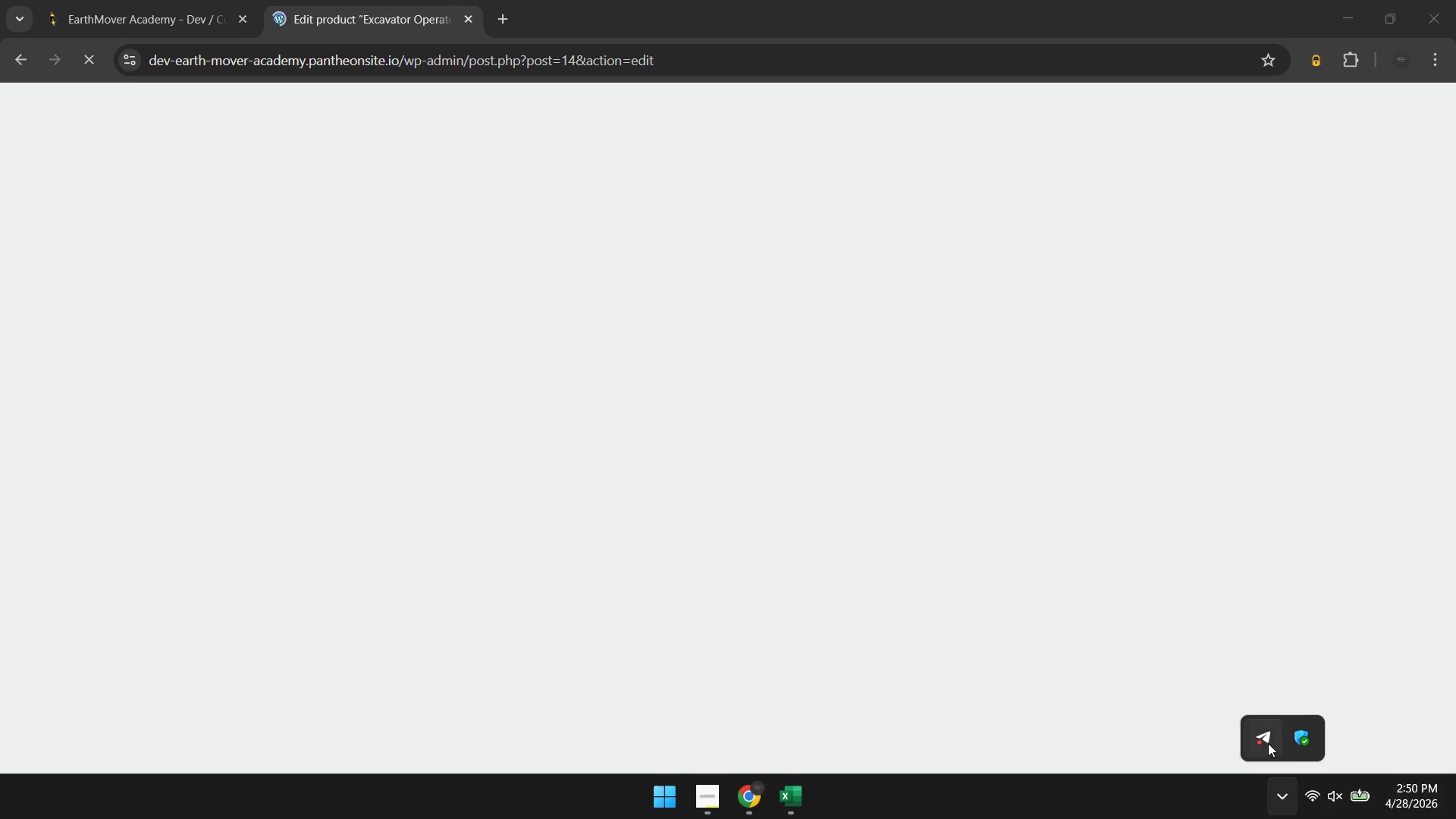 
left_click([1268, 743])
 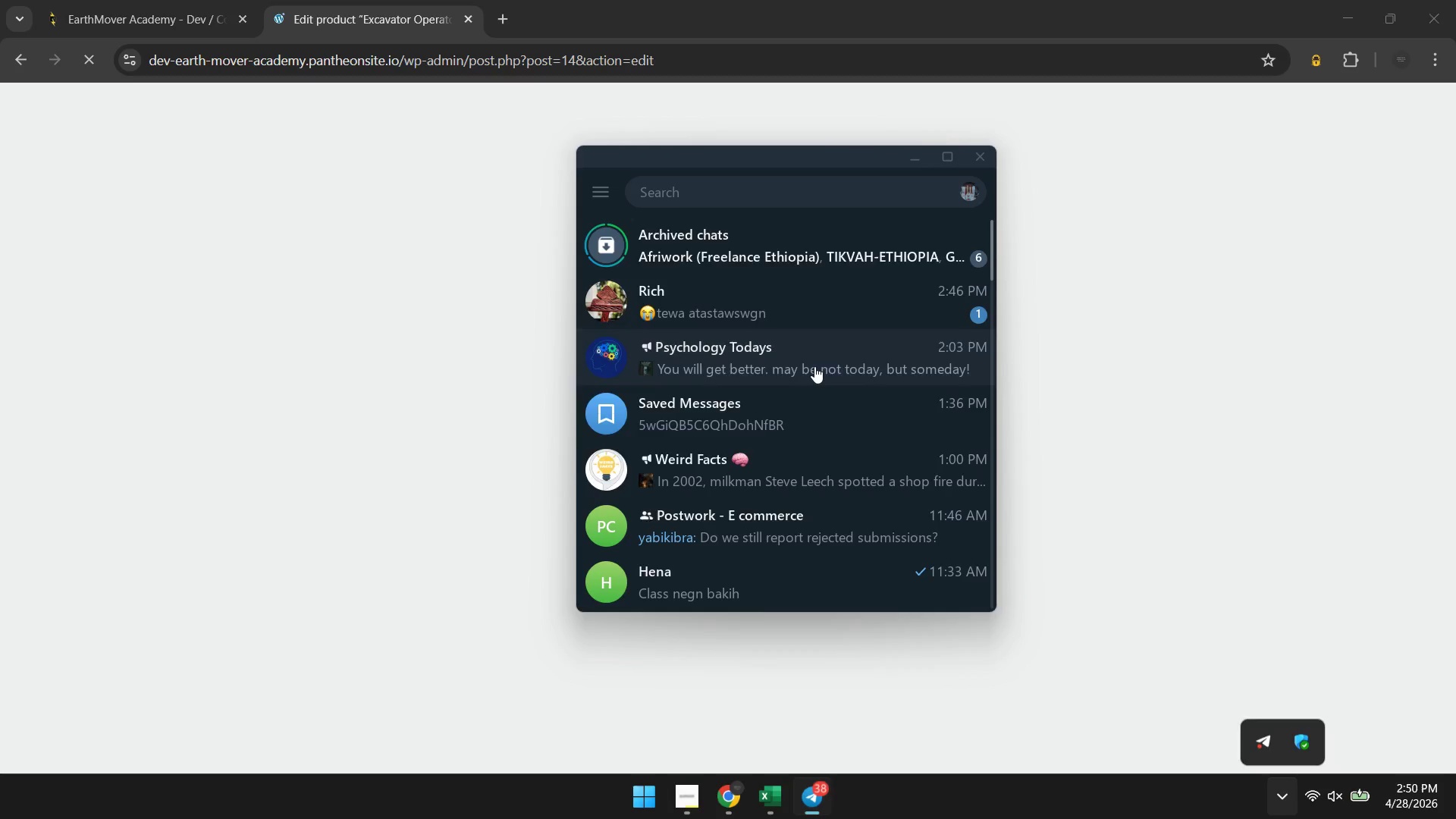 
scroll: coordinate [814, 366], scroll_direction: down, amount: 2.0
 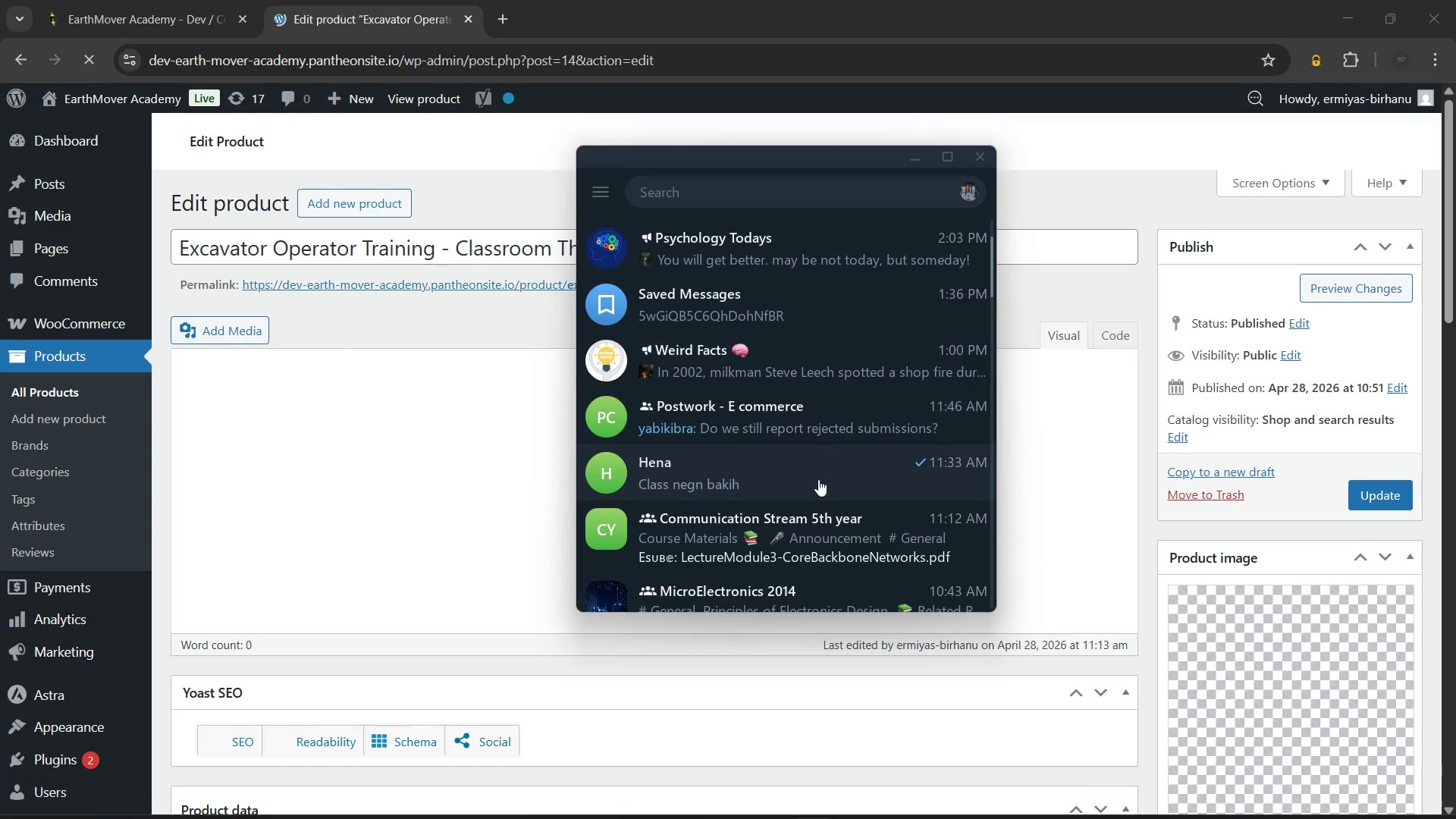 
left_click([818, 482])
 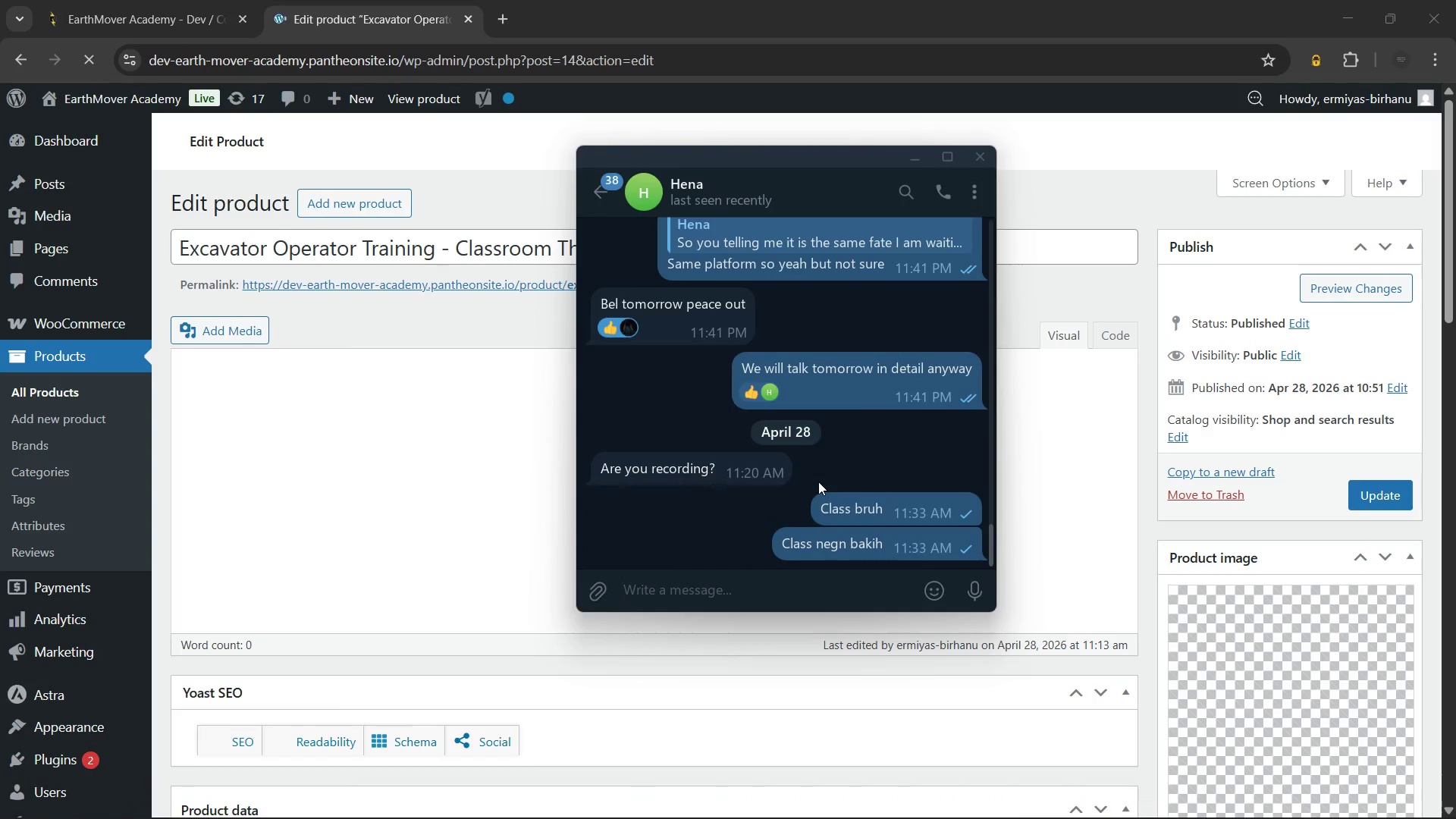 
type(how you doing bu)
key(Backspace)
key(Backspace)
type(heni?)
 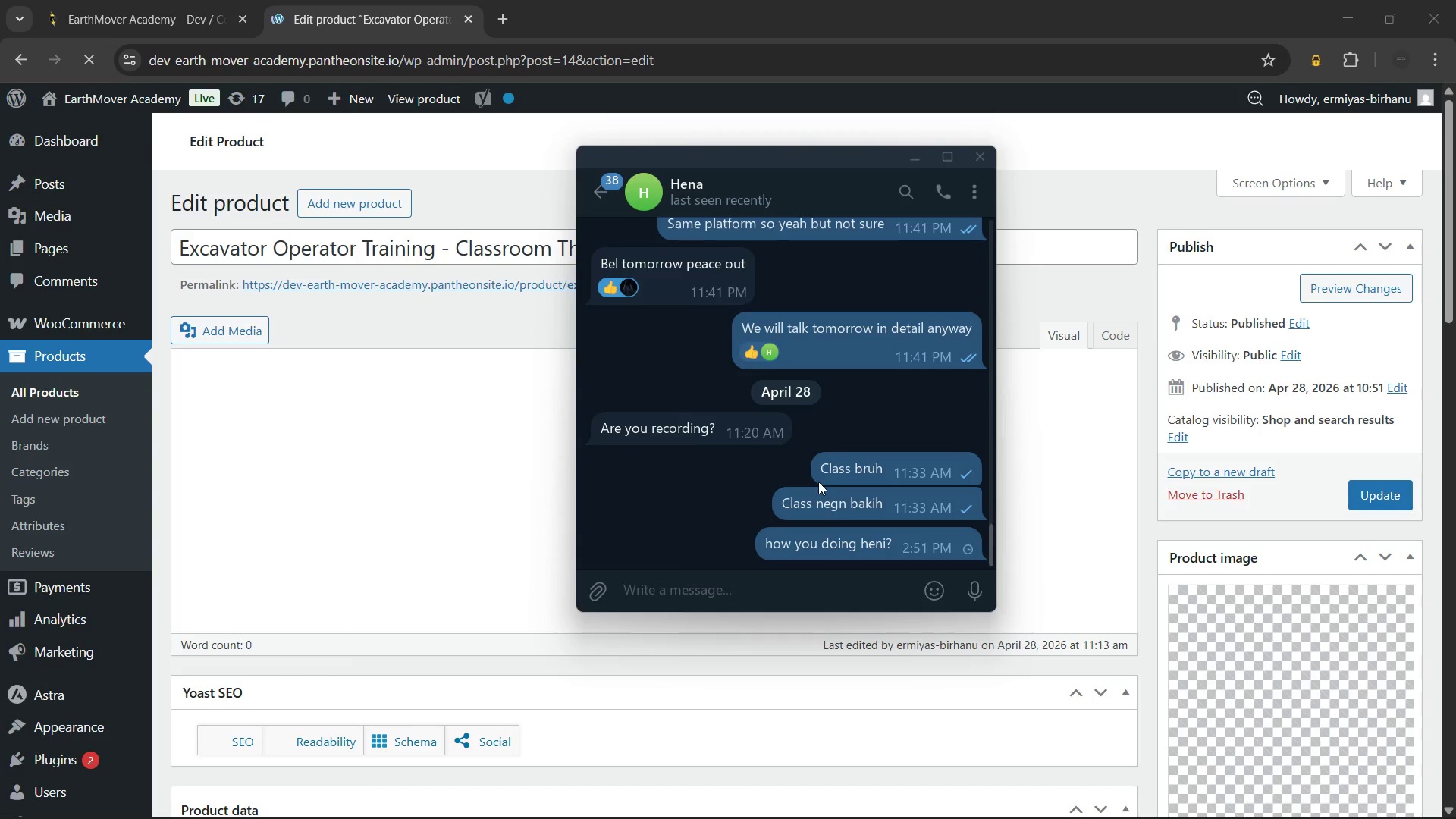 
 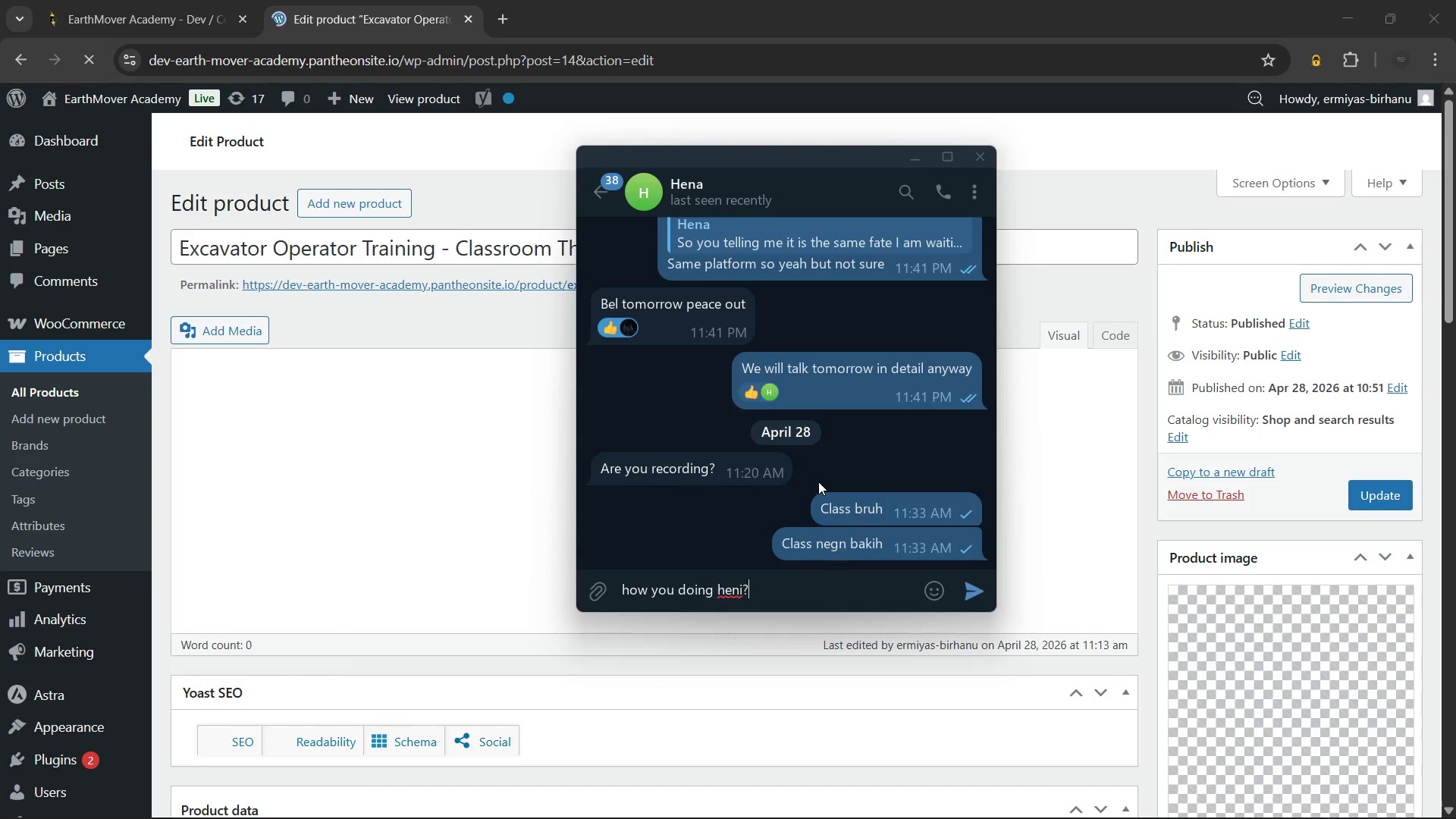 
key(Enter)
 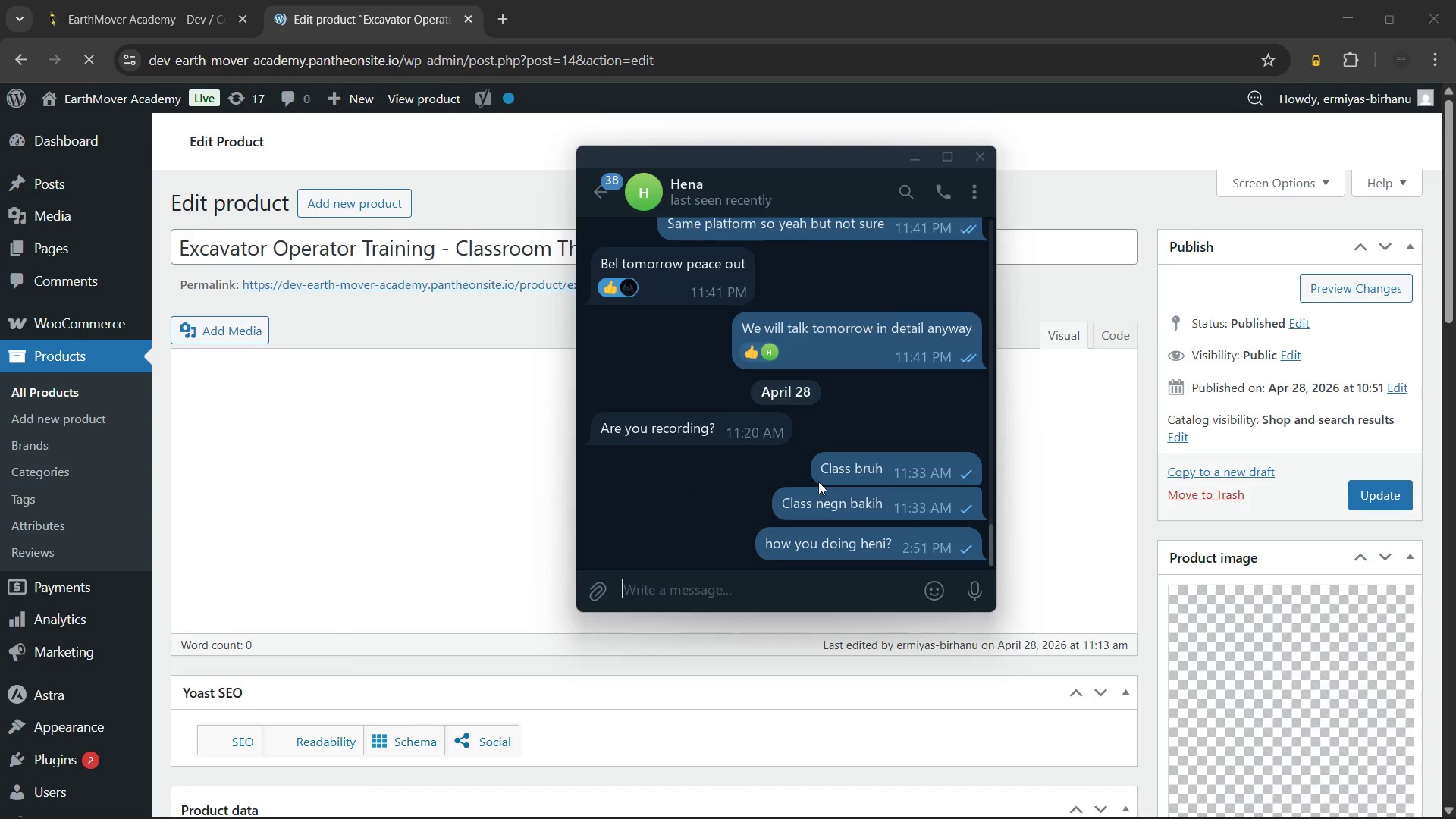 
key(Escape)
 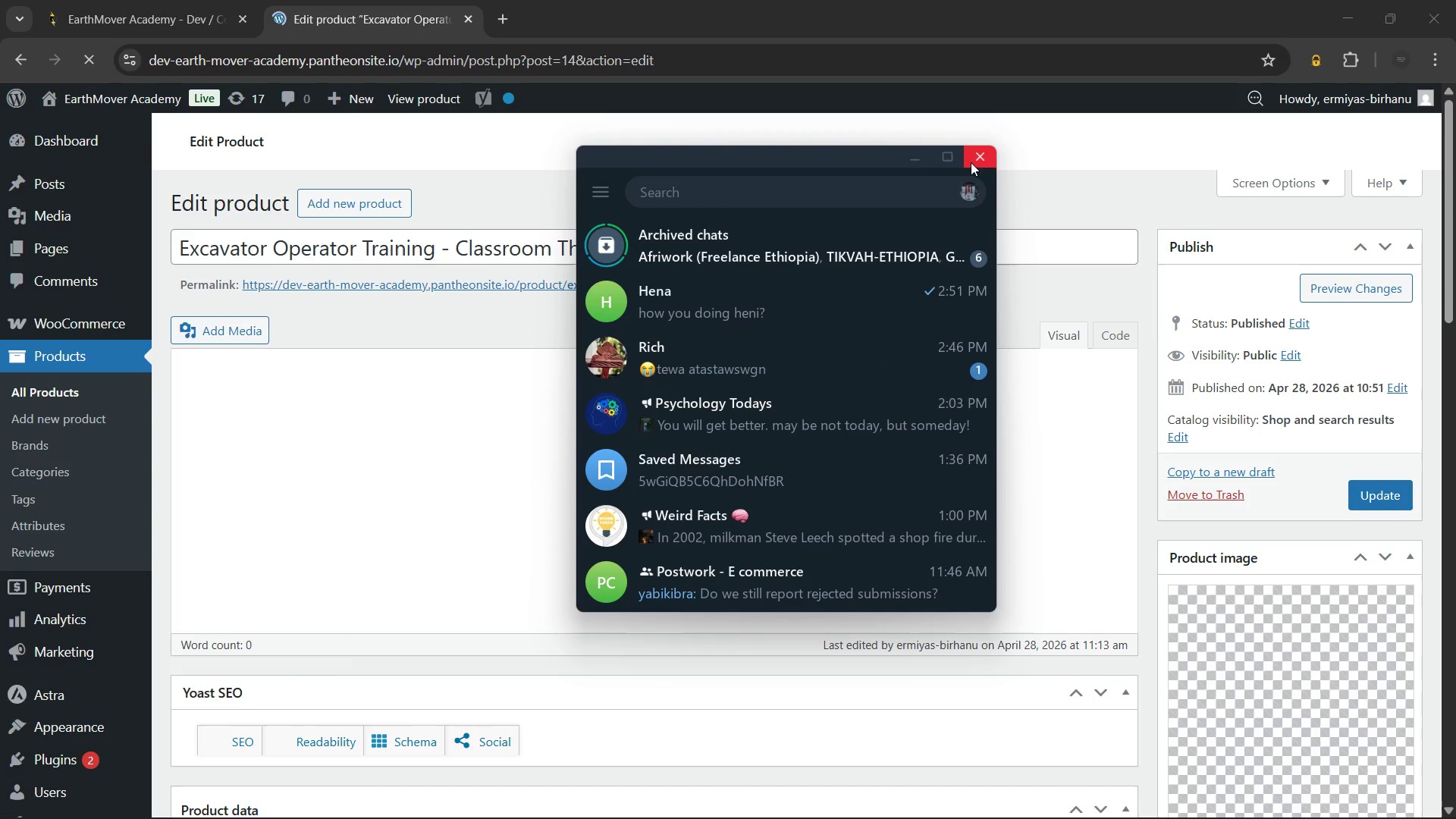 
left_click([971, 162])
 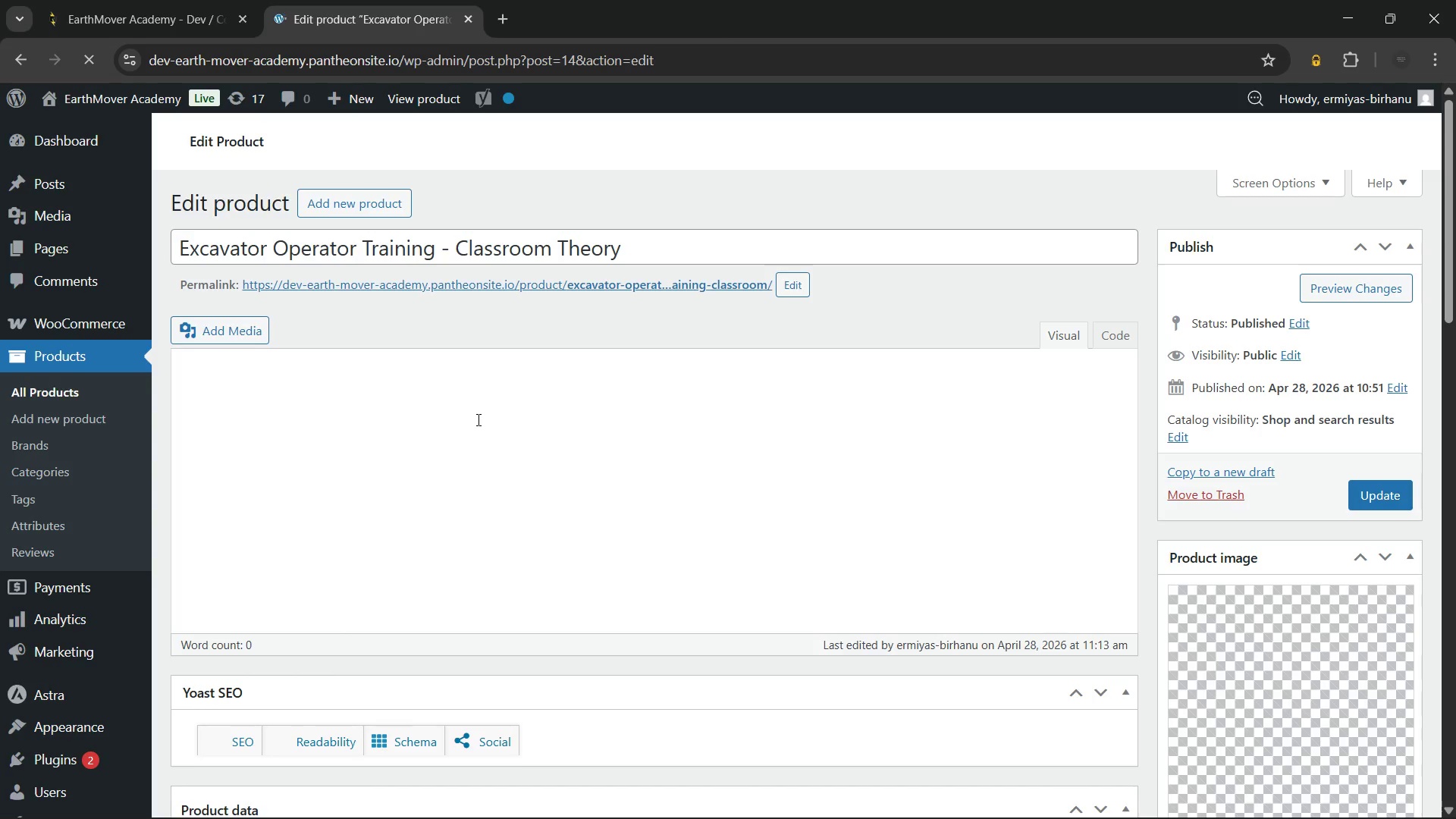 
left_click([477, 419])
 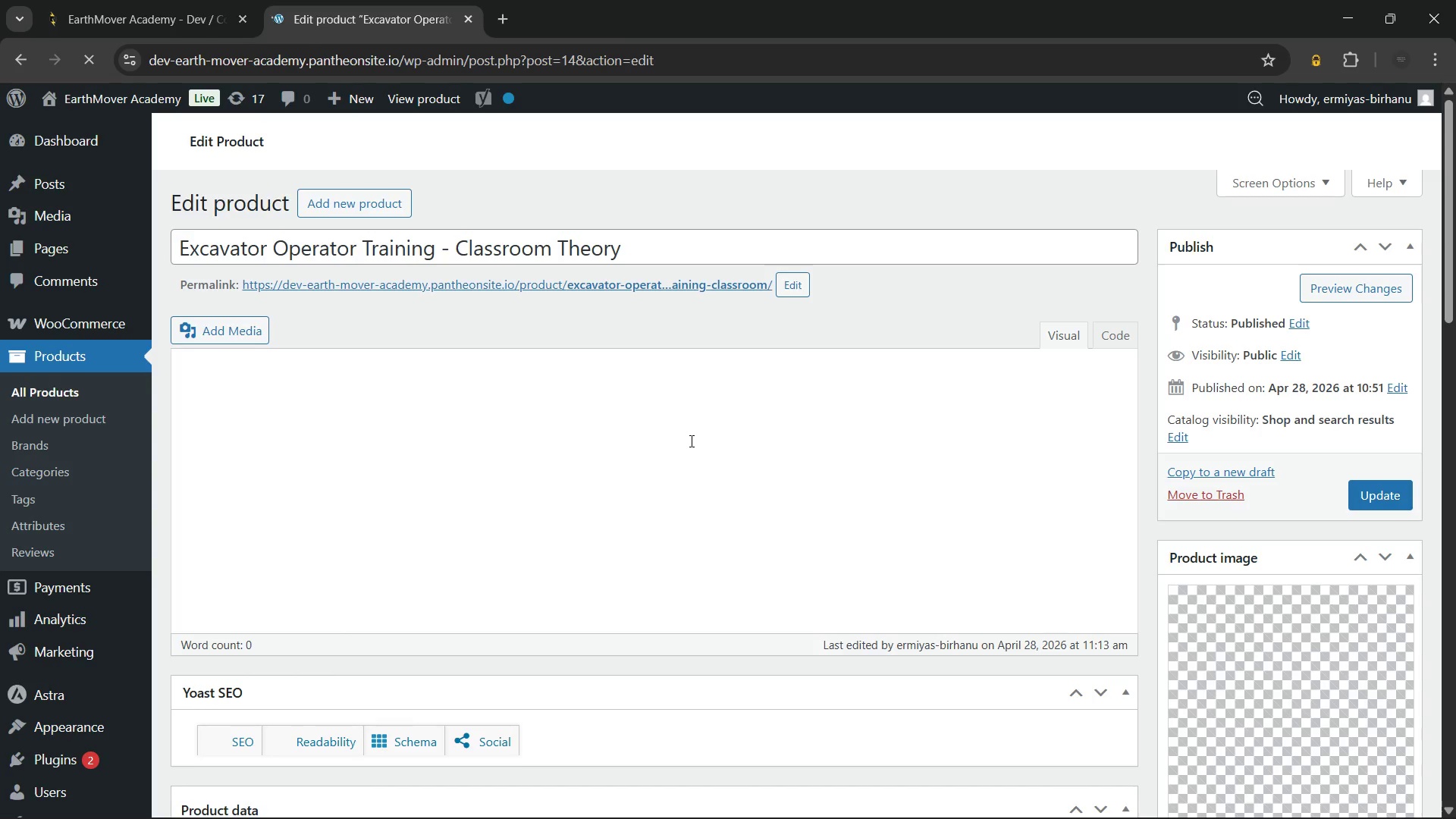 
scroll: coordinate [690, 441], scroll_direction: down, amount: 3.0
 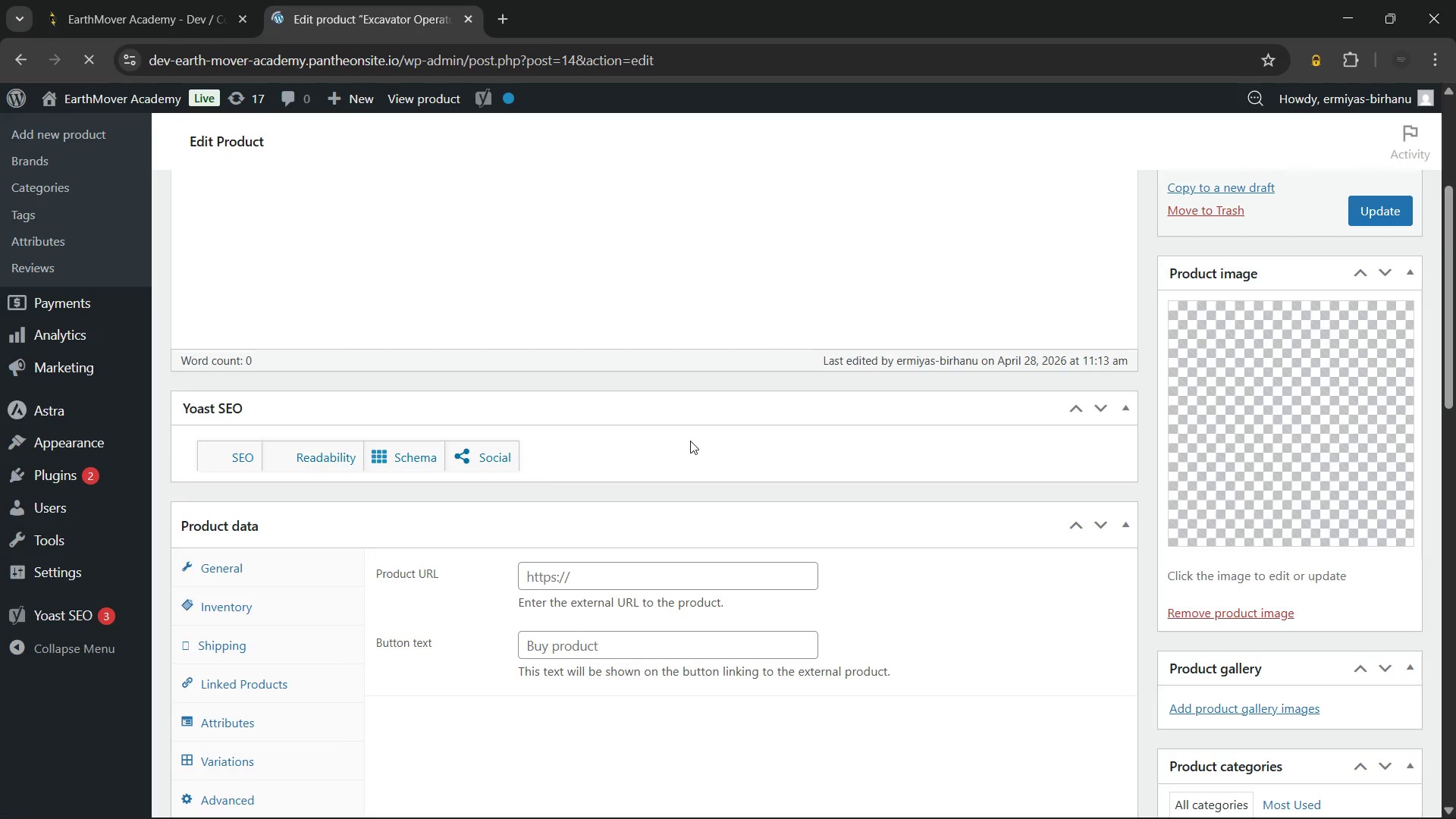 
scroll: coordinate [690, 441], scroll_direction: up, amount: 7.0
 